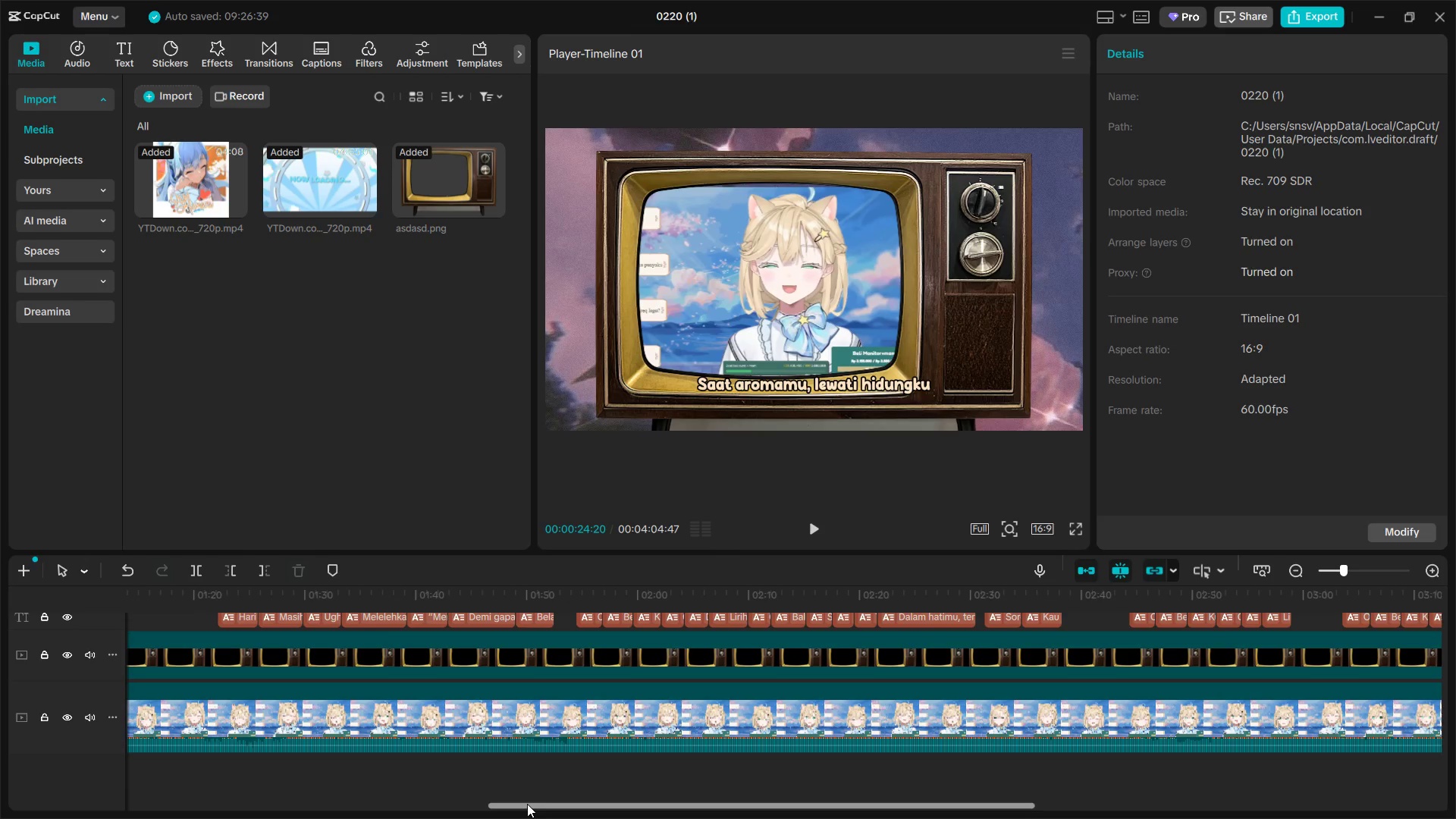 
left_click_drag(start_coordinate=[527, 804], to_coordinate=[5, 745])
 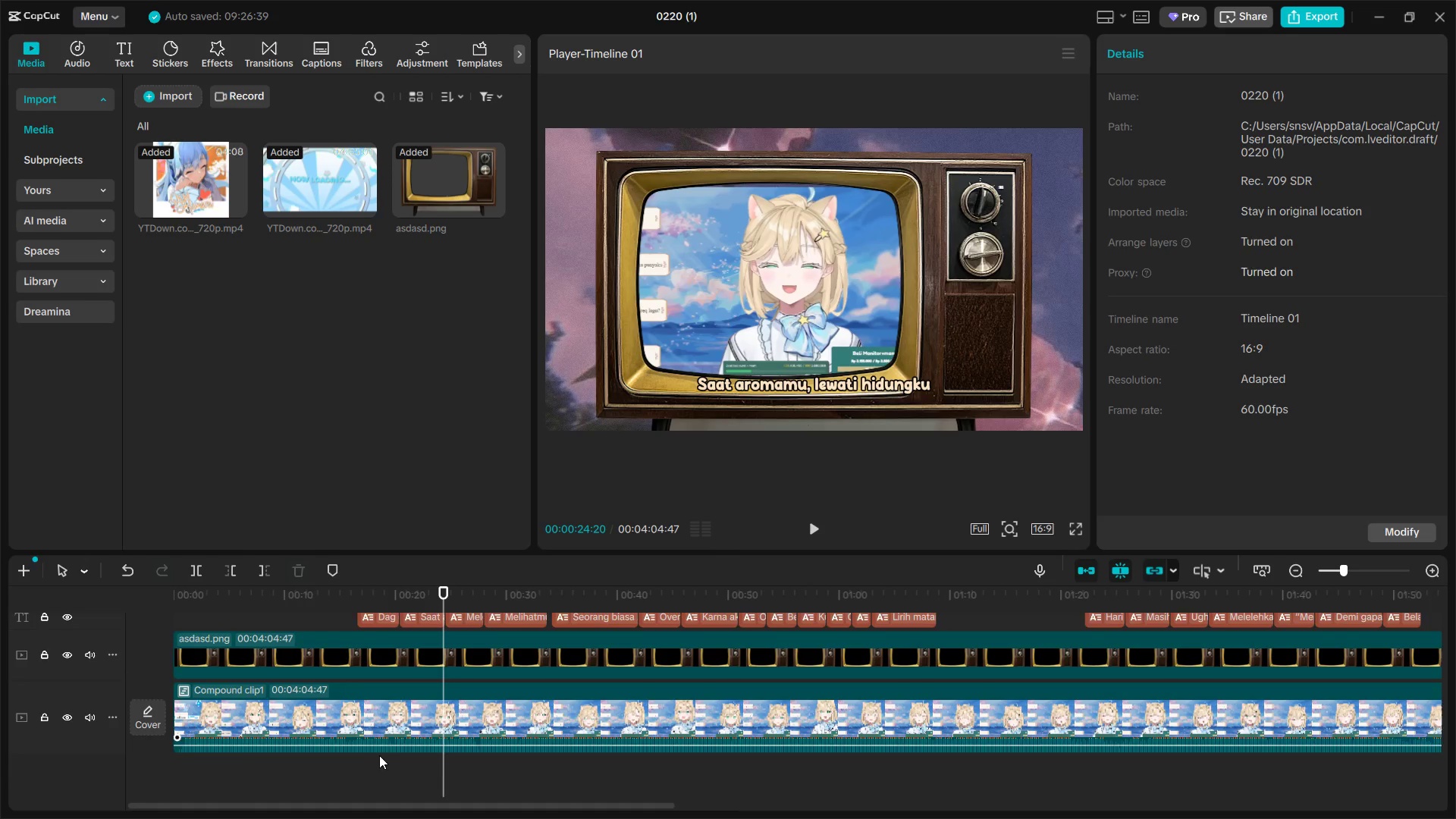 
hold_key(key=ControlLeft, duration=1.53)
 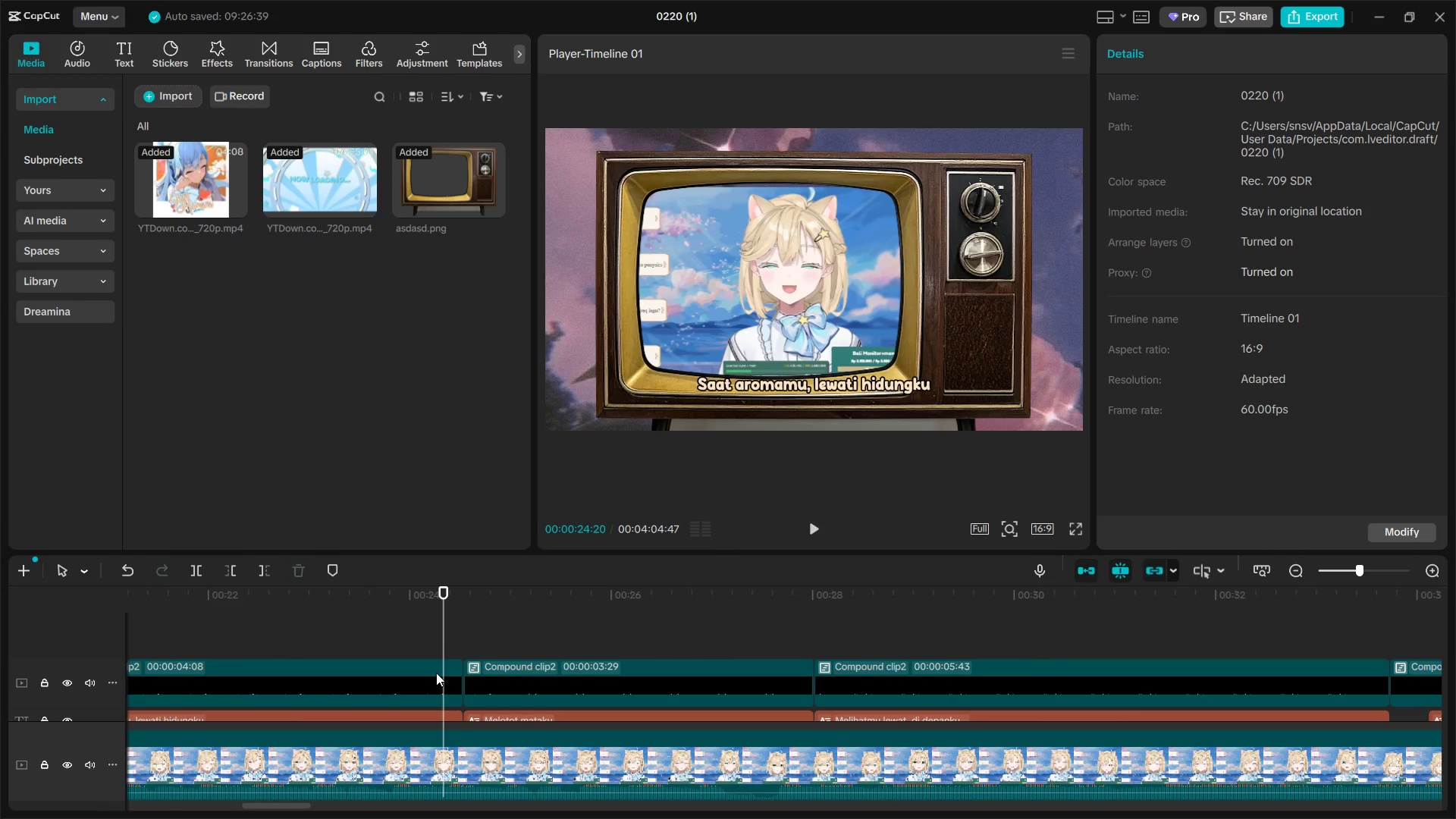 
scroll: coordinate [389, 753], scroll_direction: up, amount: 8.0
 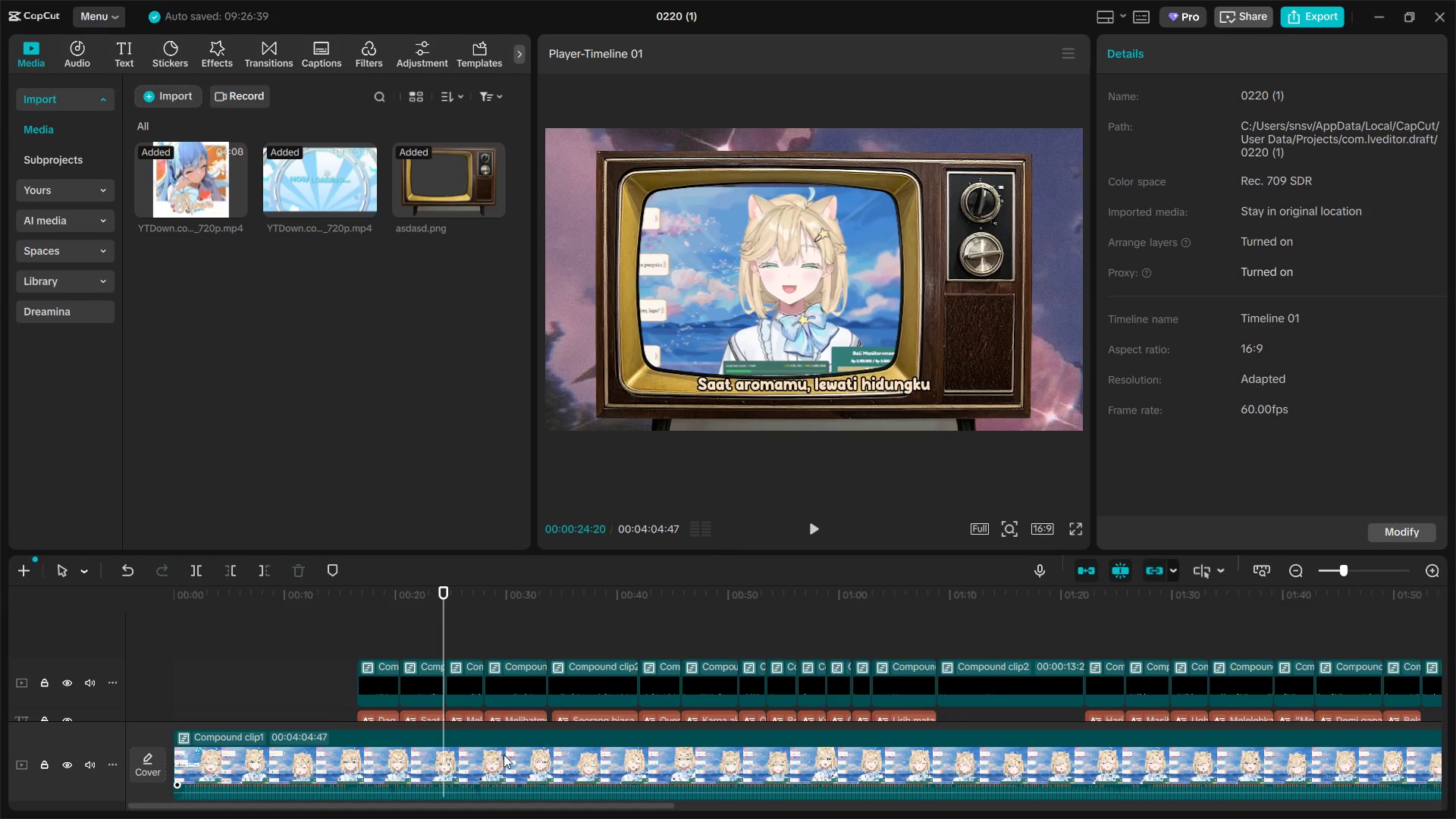 
hold_key(key=ControlLeft, duration=0.38)
 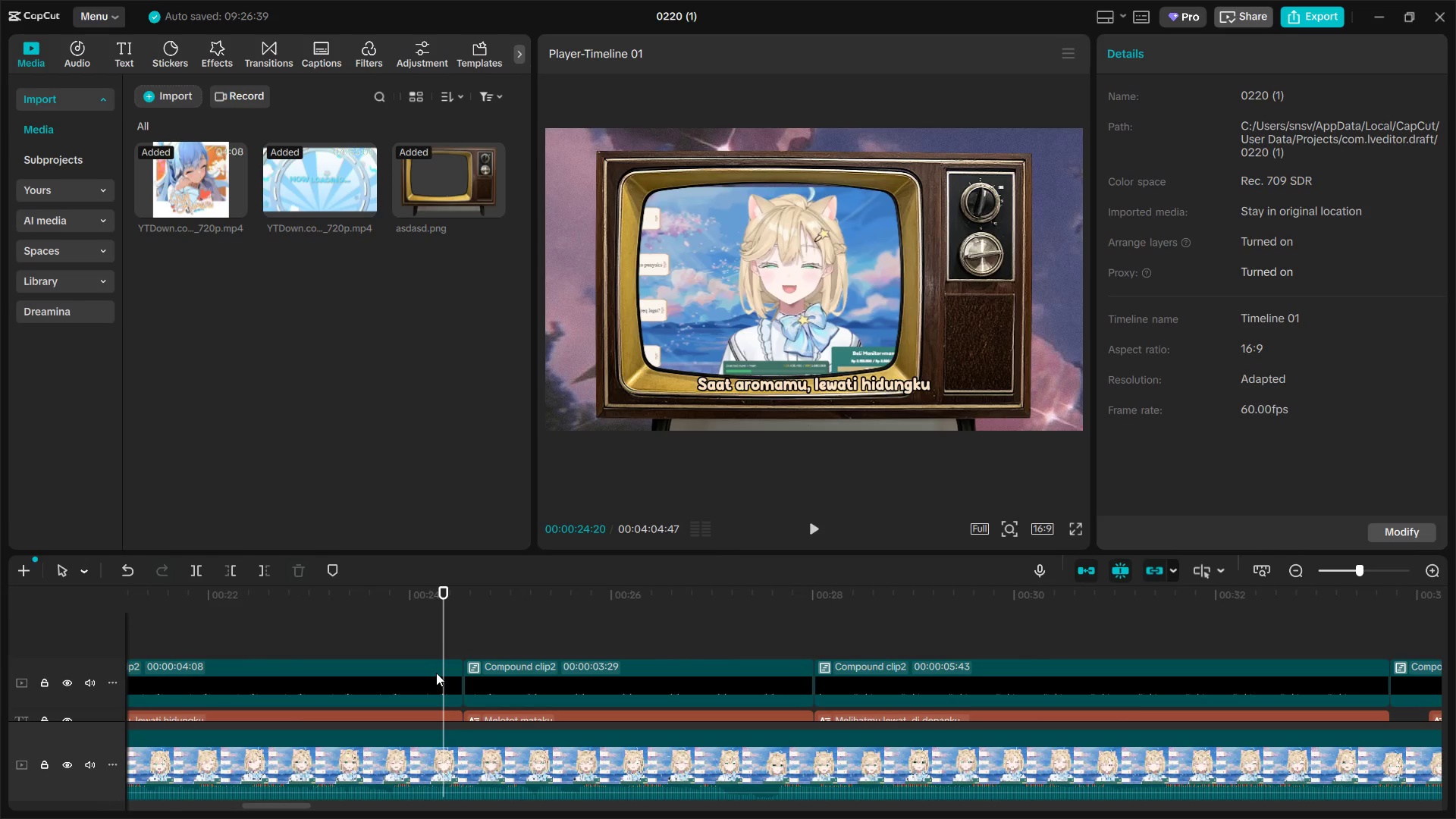 
left_click([436, 673])
 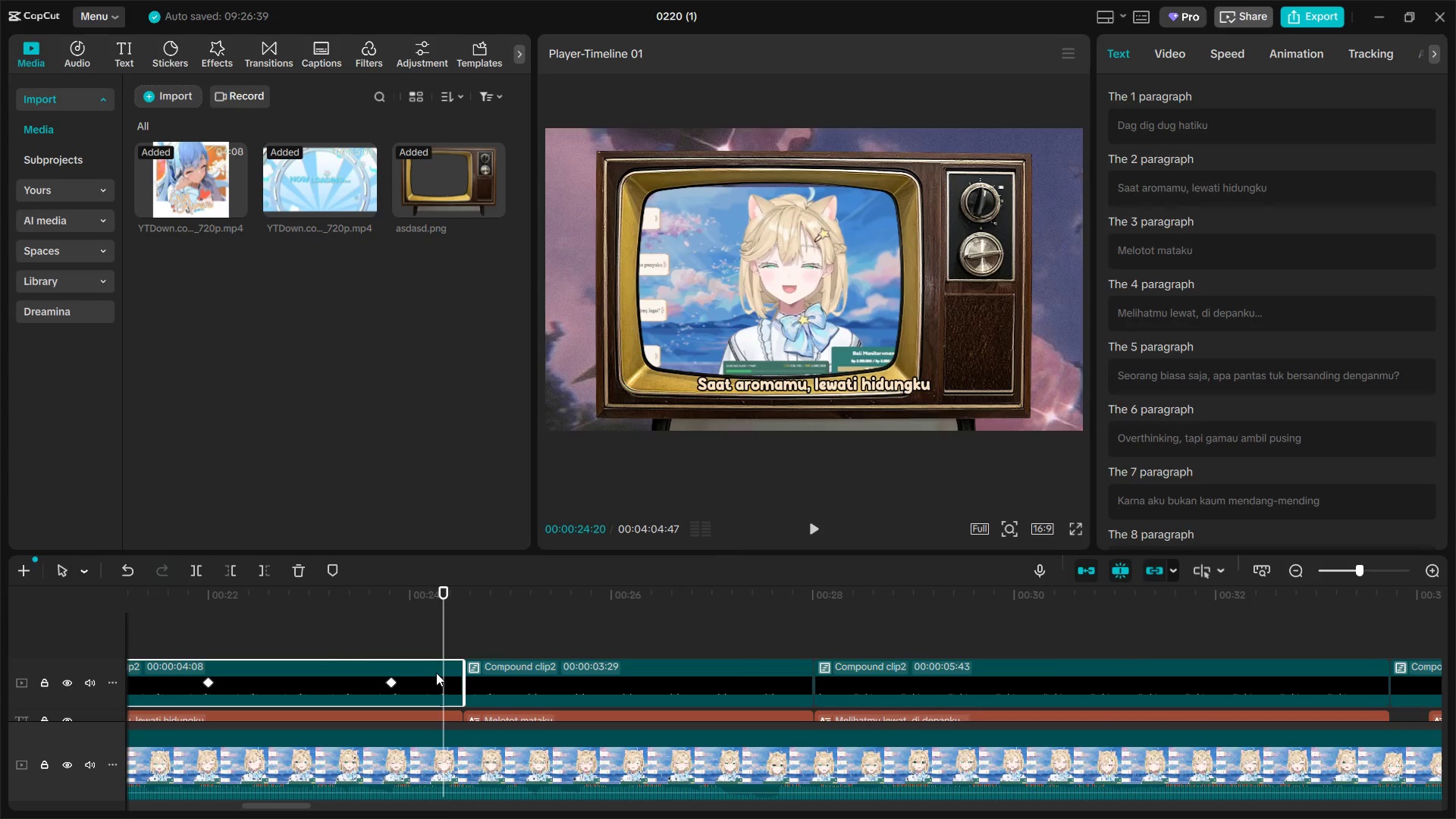 
scroll: coordinate [514, 731], scroll_direction: up, amount: 19.0
 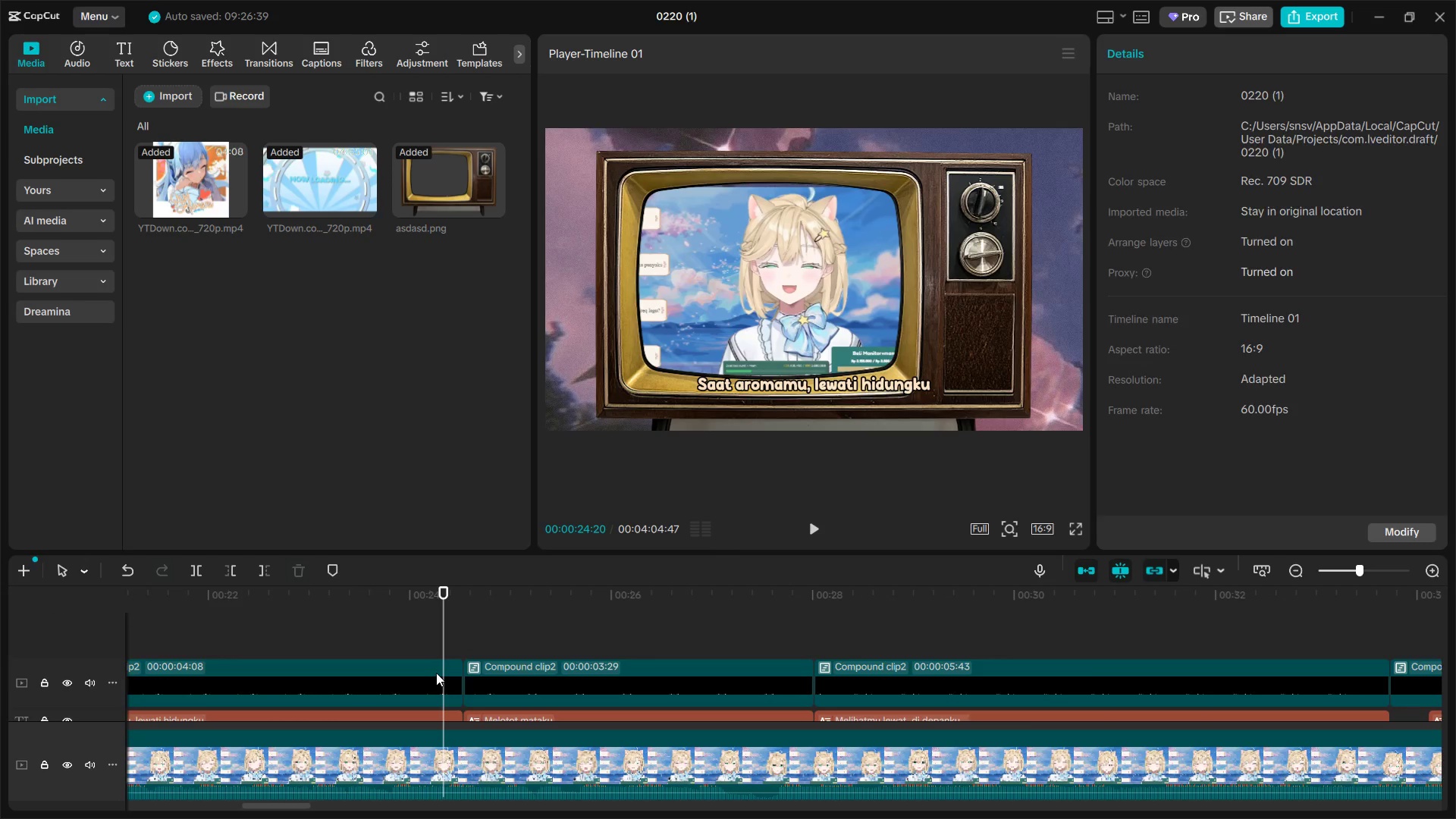 
key(W)
 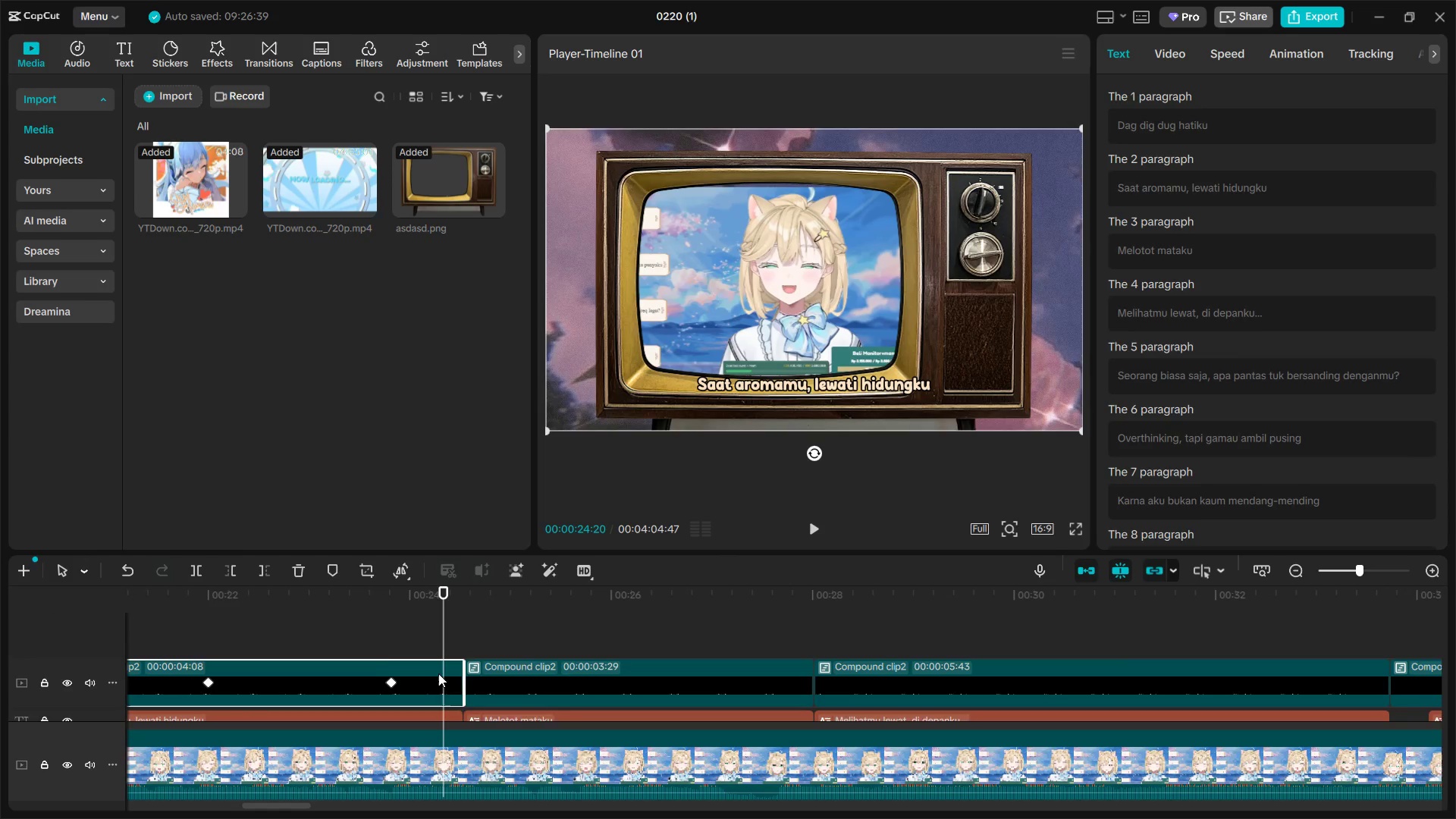 
scroll: coordinate [438, 673], scroll_direction: down, amount: 2.0
 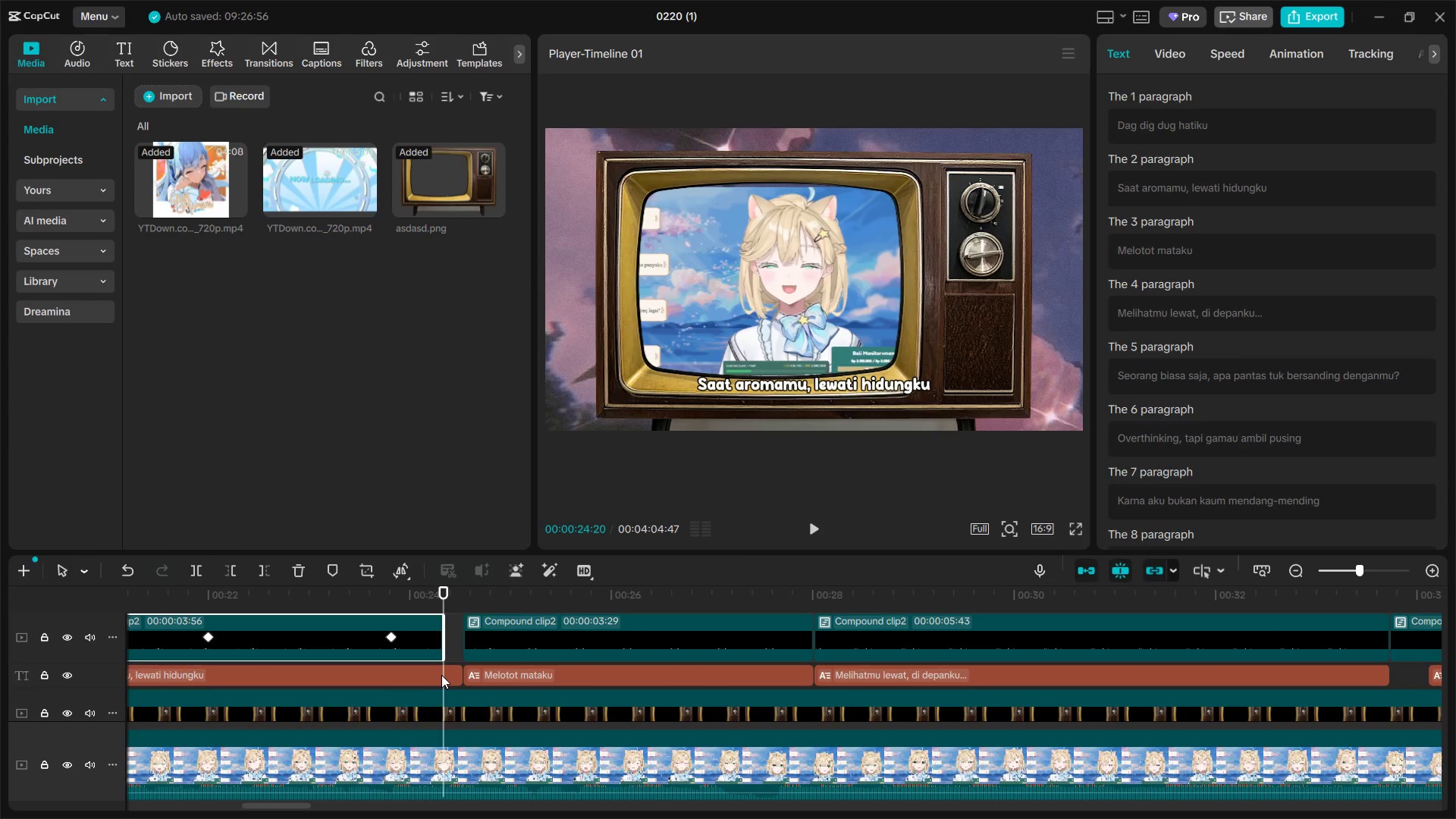 
left_click([442, 675])
 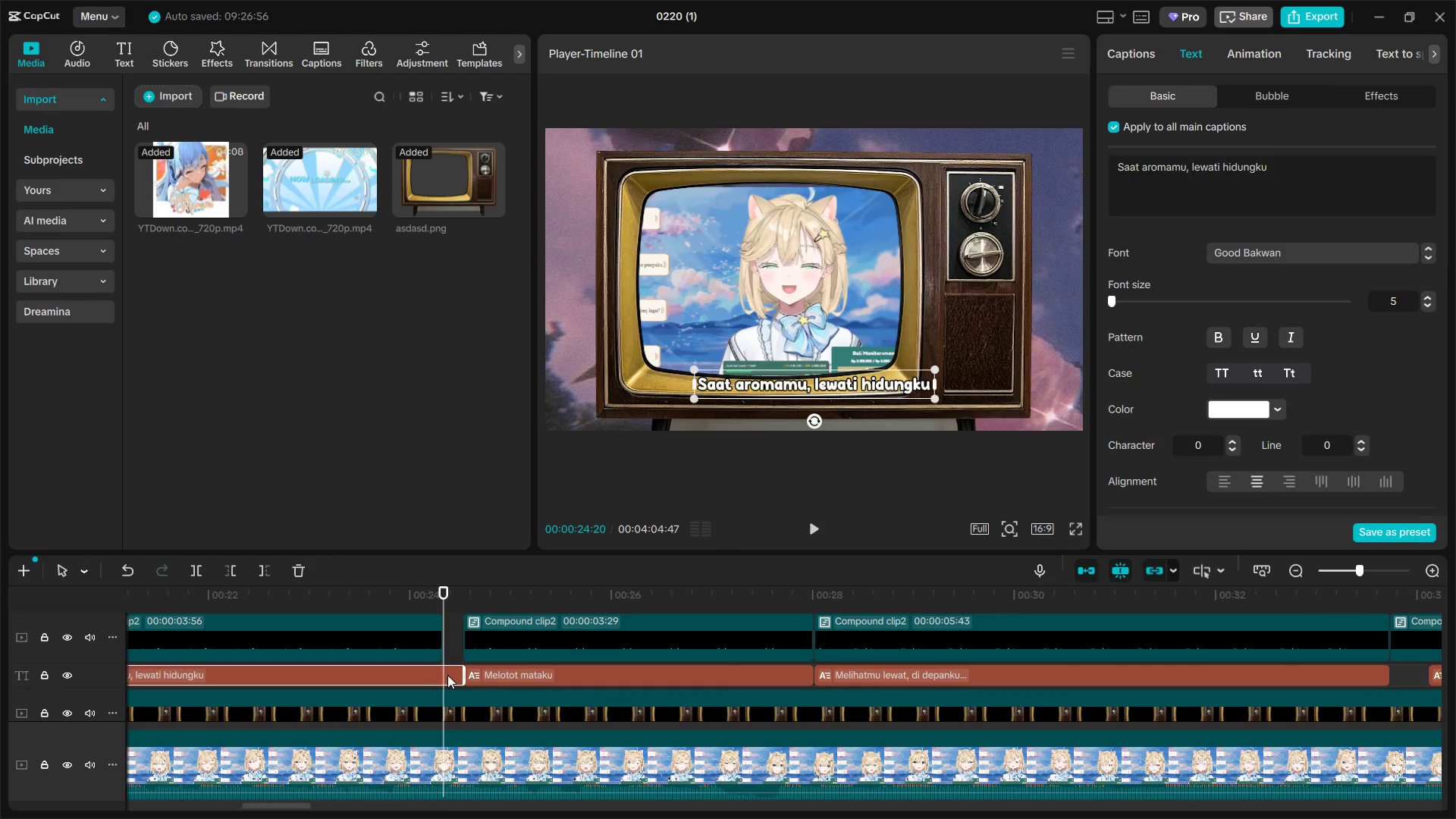 
key(W)
 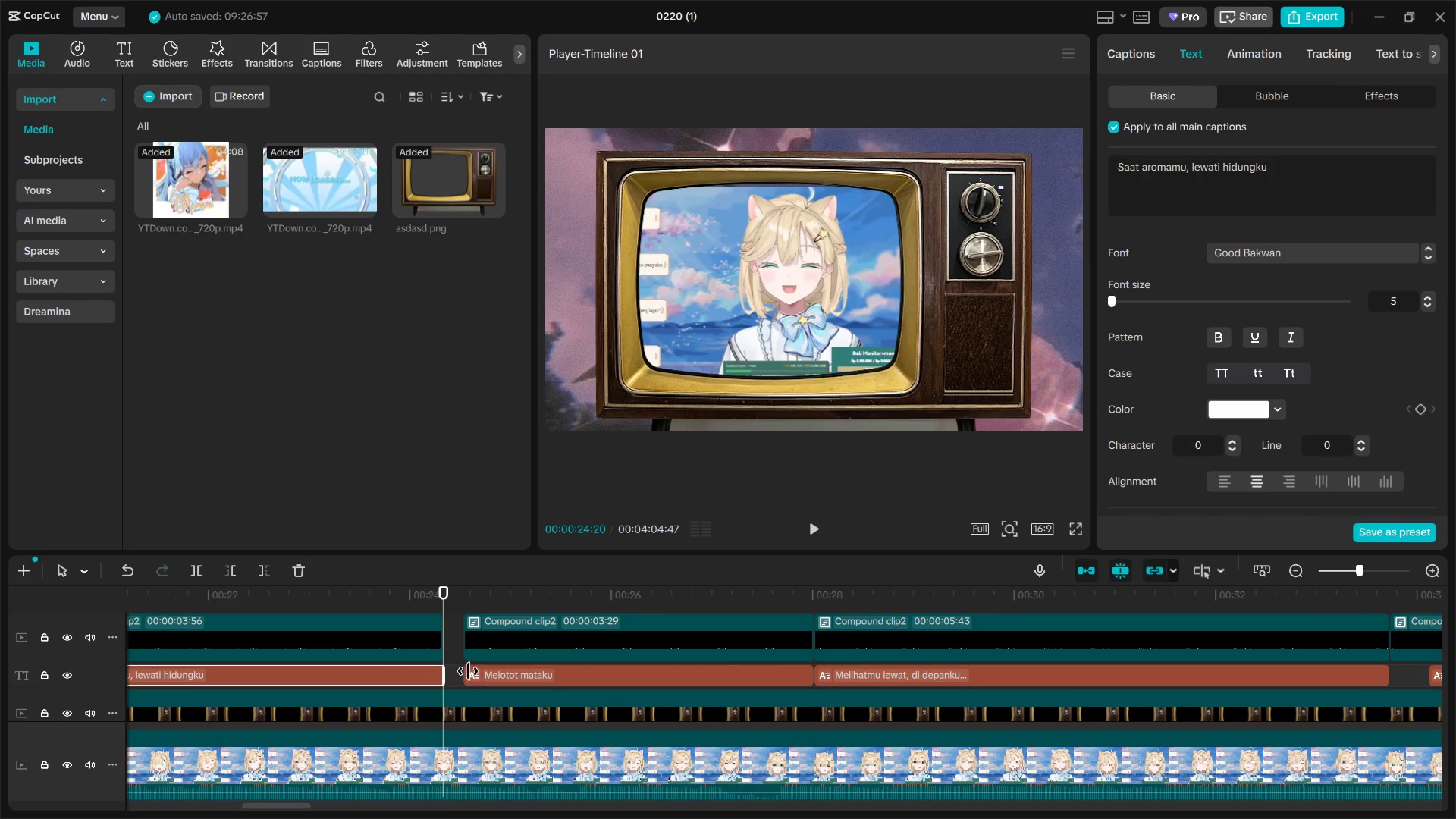 
hold_key(key=ControlLeft, duration=1.5)
scroll: coordinate [488, 667], scroll_direction: down, amount: 10.0
 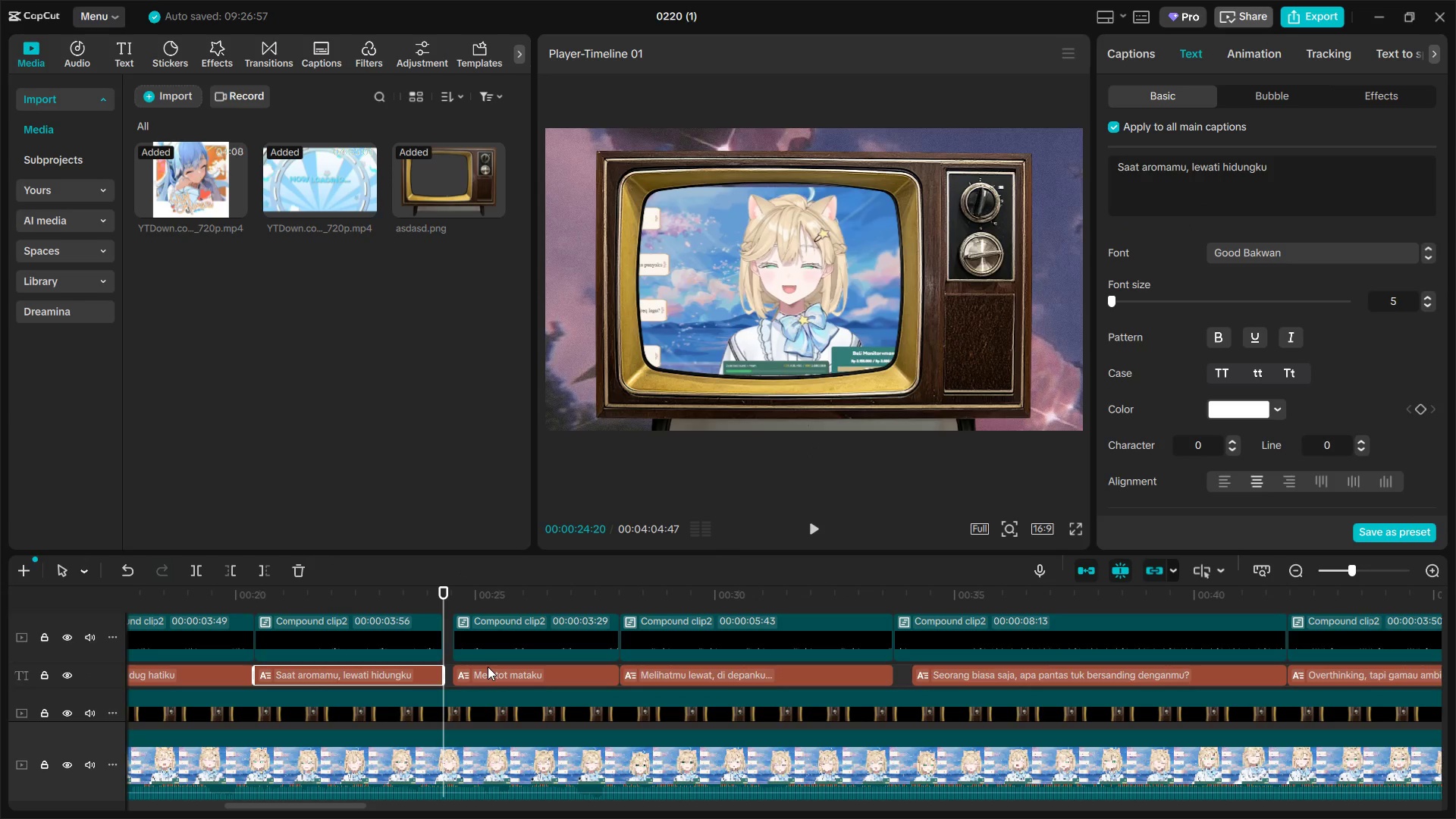 
hold_key(key=ControlLeft, duration=1.5)
hold_key(key=ControlLeft, duration=1.5)
scroll: coordinate [488, 667], scroll_direction: down, amount: 11.0
 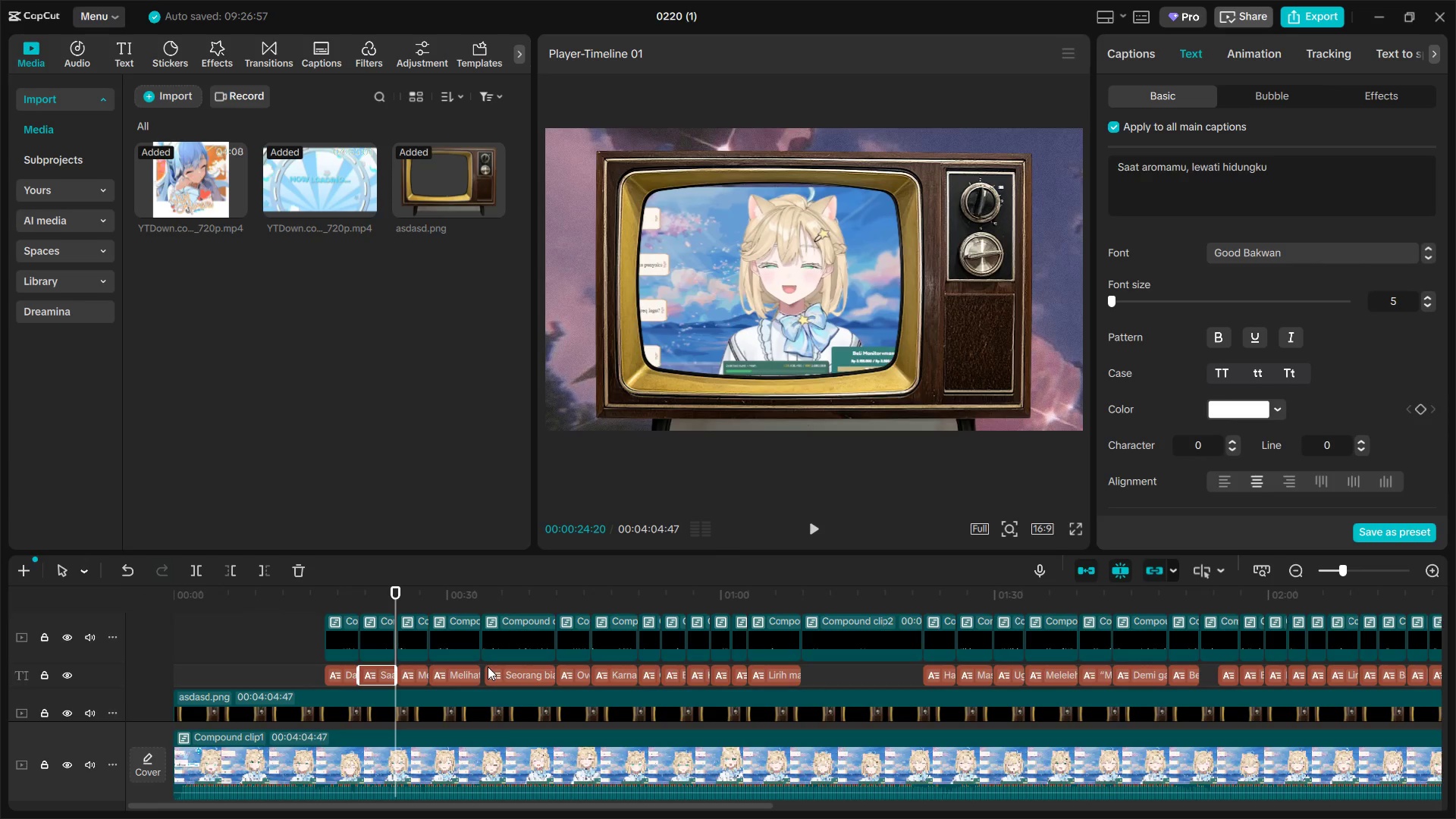 
hold_key(key=ControlLeft, duration=1.5)
hold_key(key=ControlLeft, duration=1.52)
scroll: coordinate [488, 667], scroll_direction: up, amount: 24.0
 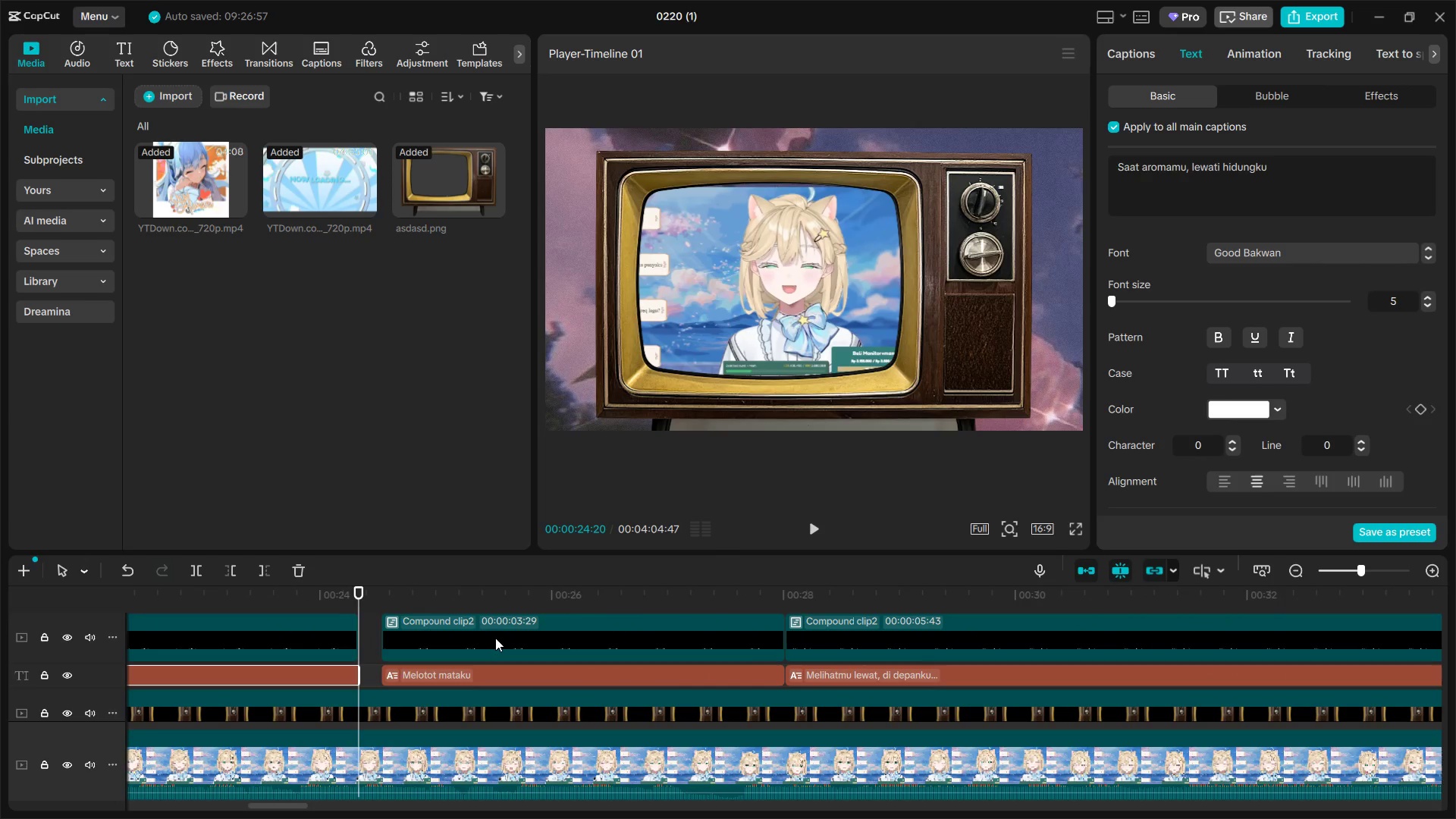 
left_click_drag(start_coordinate=[495, 638], to_coordinate=[466, 638])
 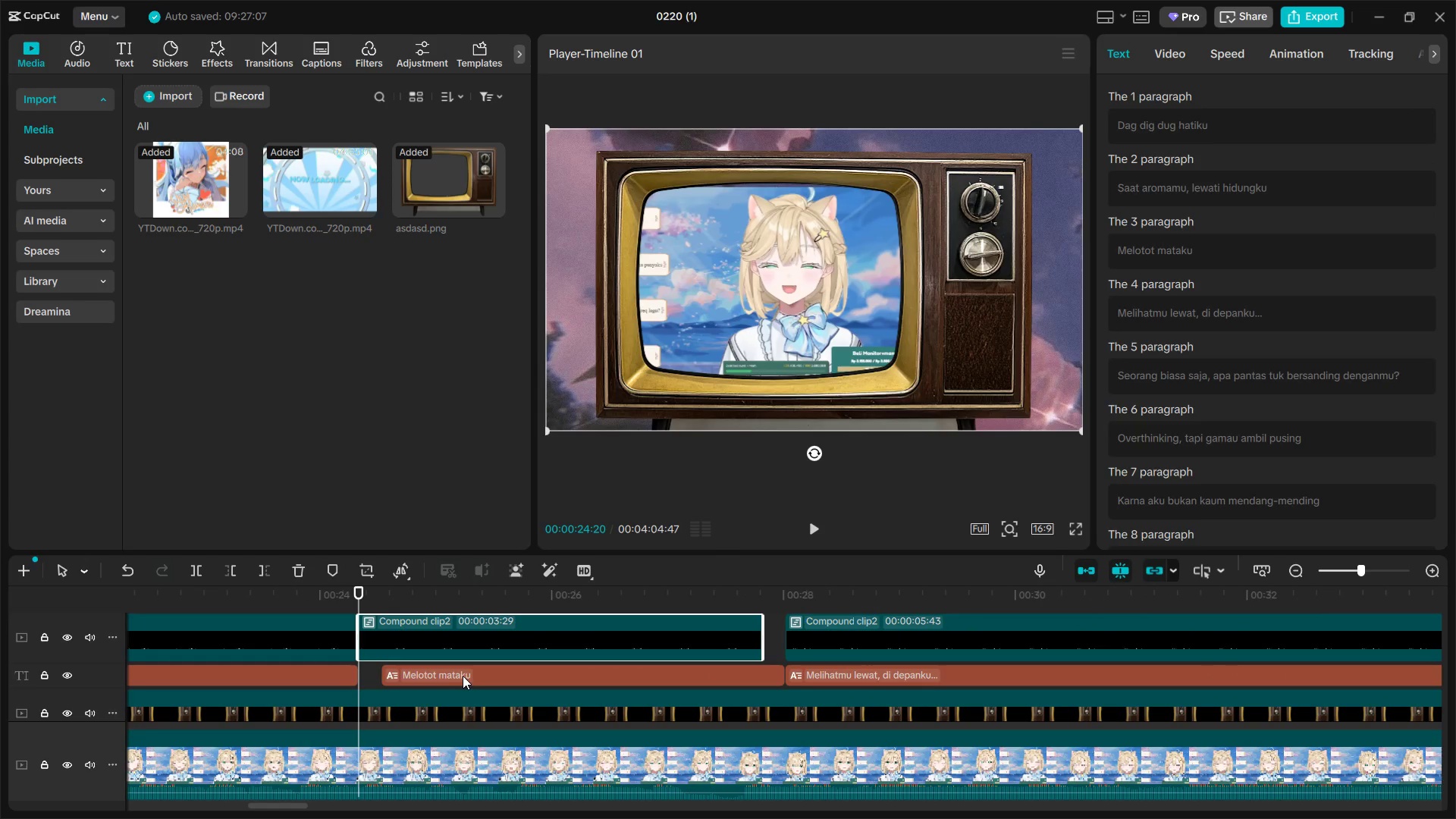 
left_click_drag(start_coordinate=[463, 676], to_coordinate=[441, 675])
 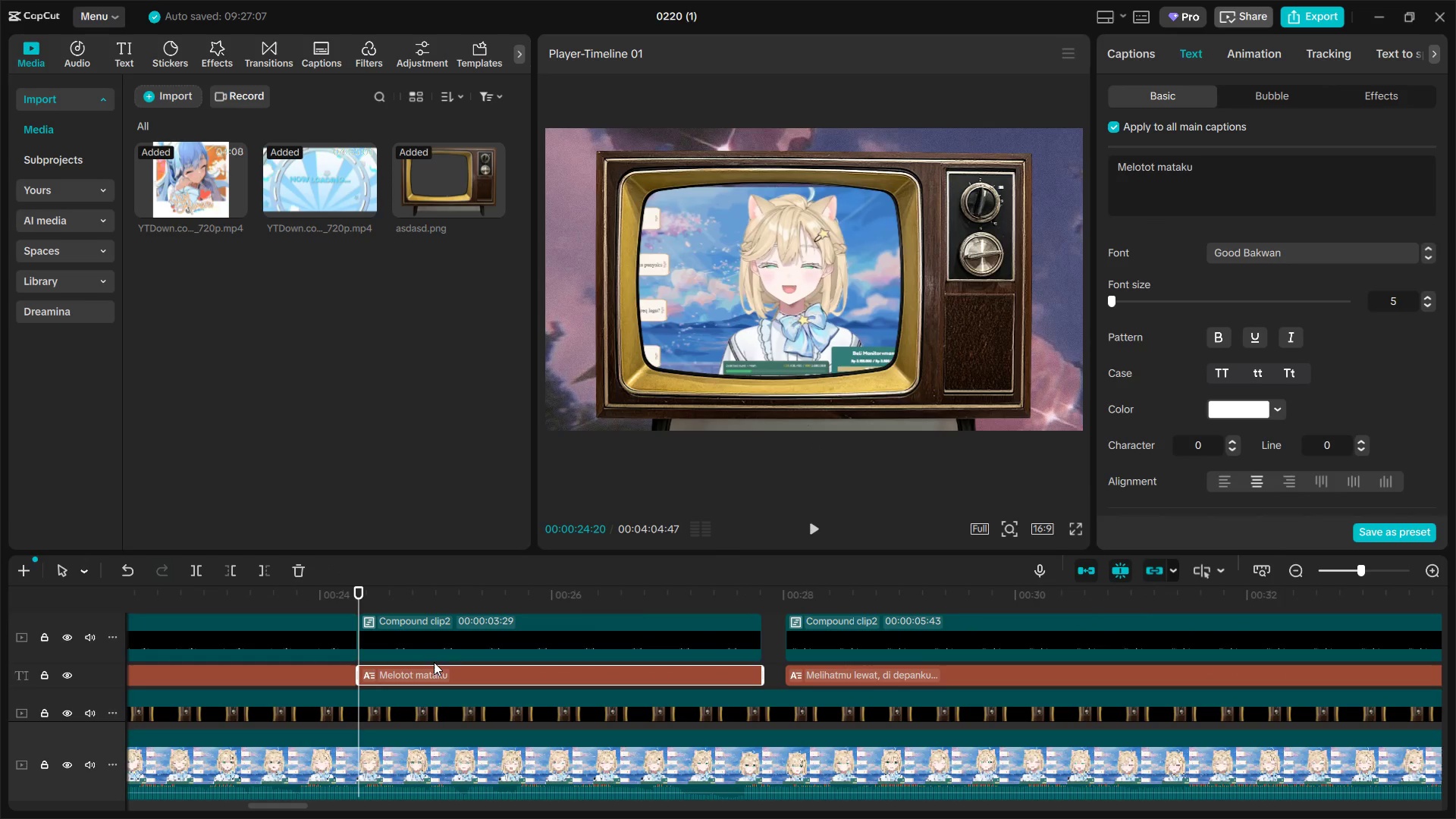 
key(Space)
 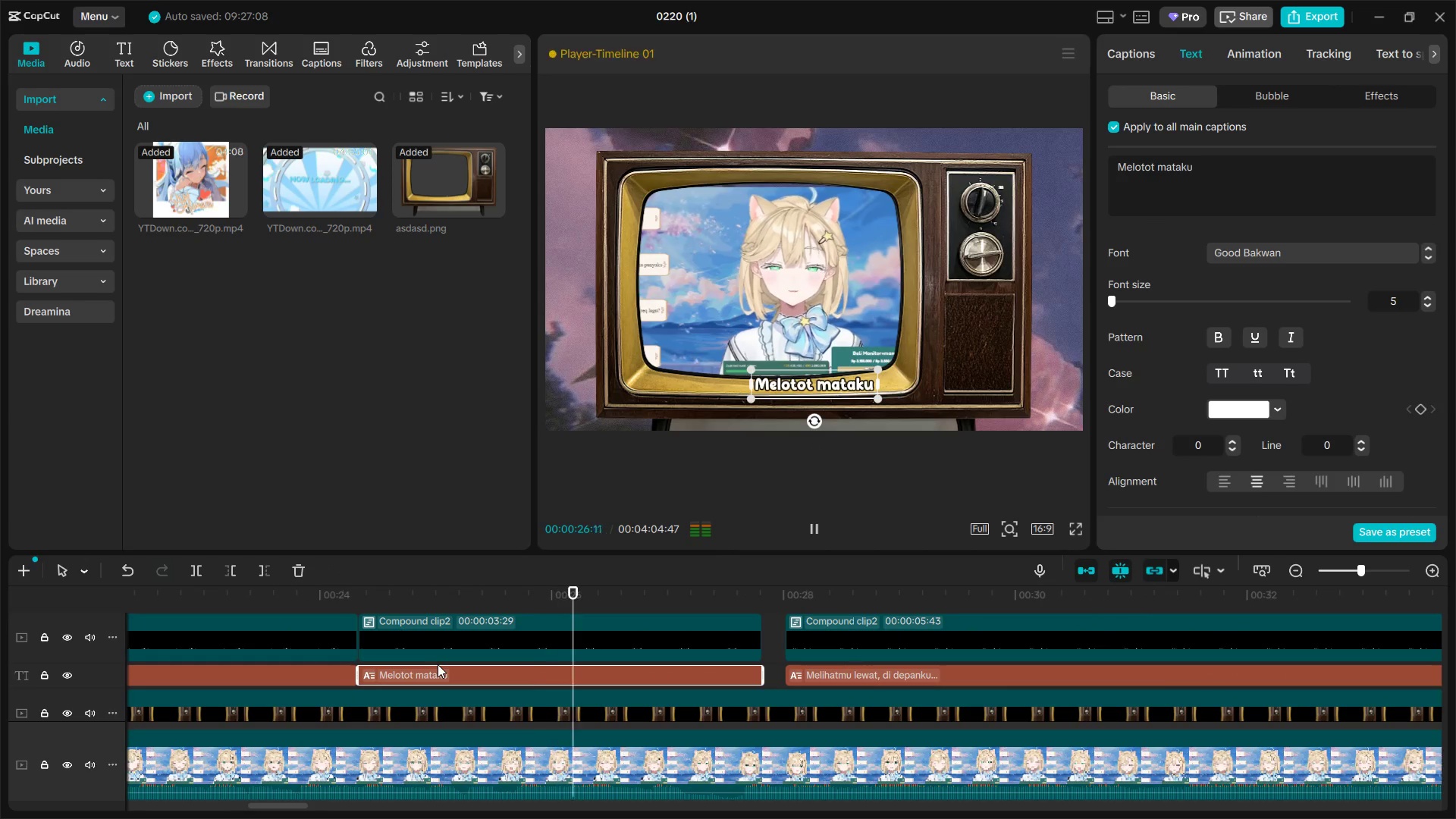 
key(Space)
 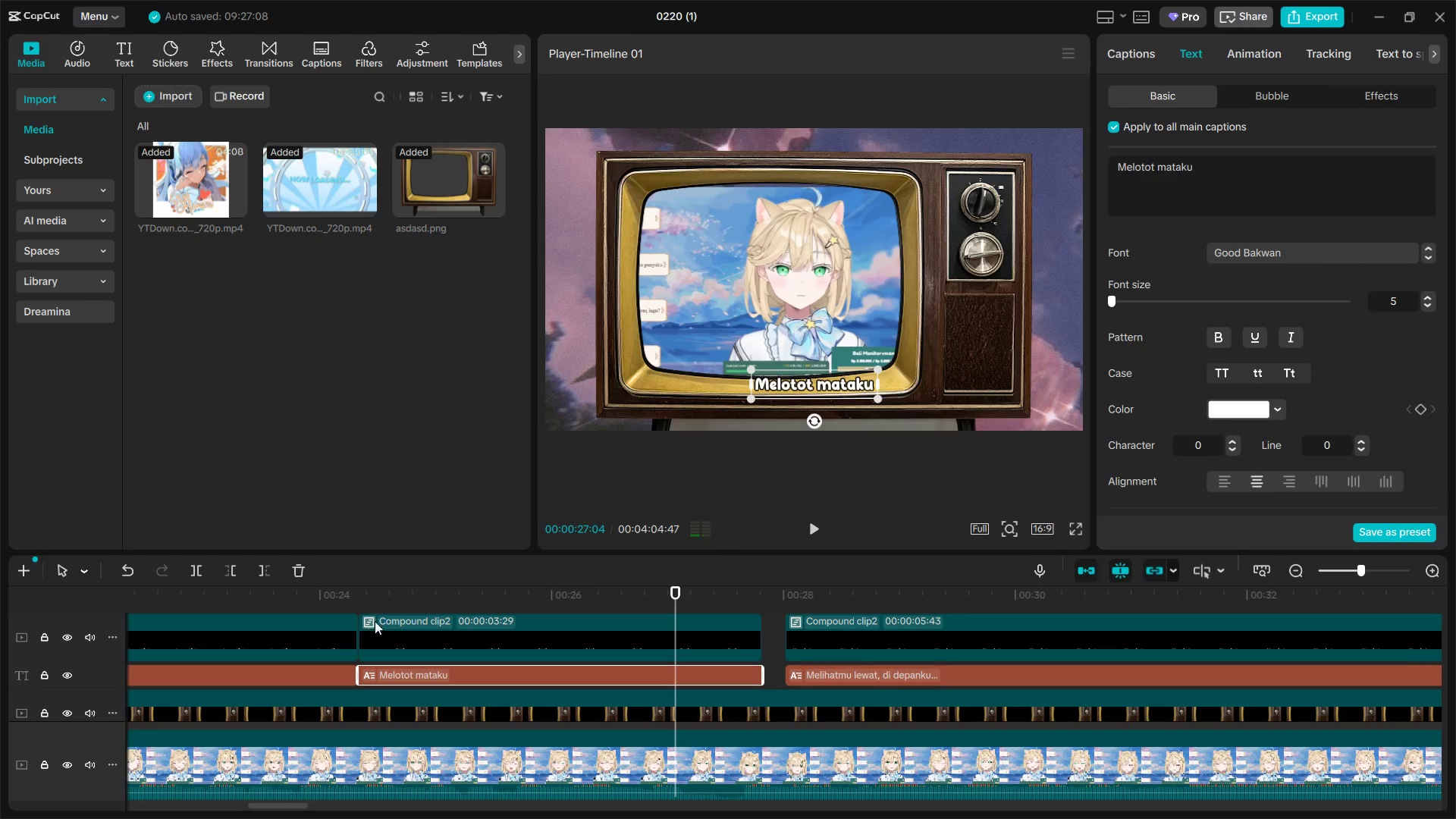 
left_click([372, 598])
 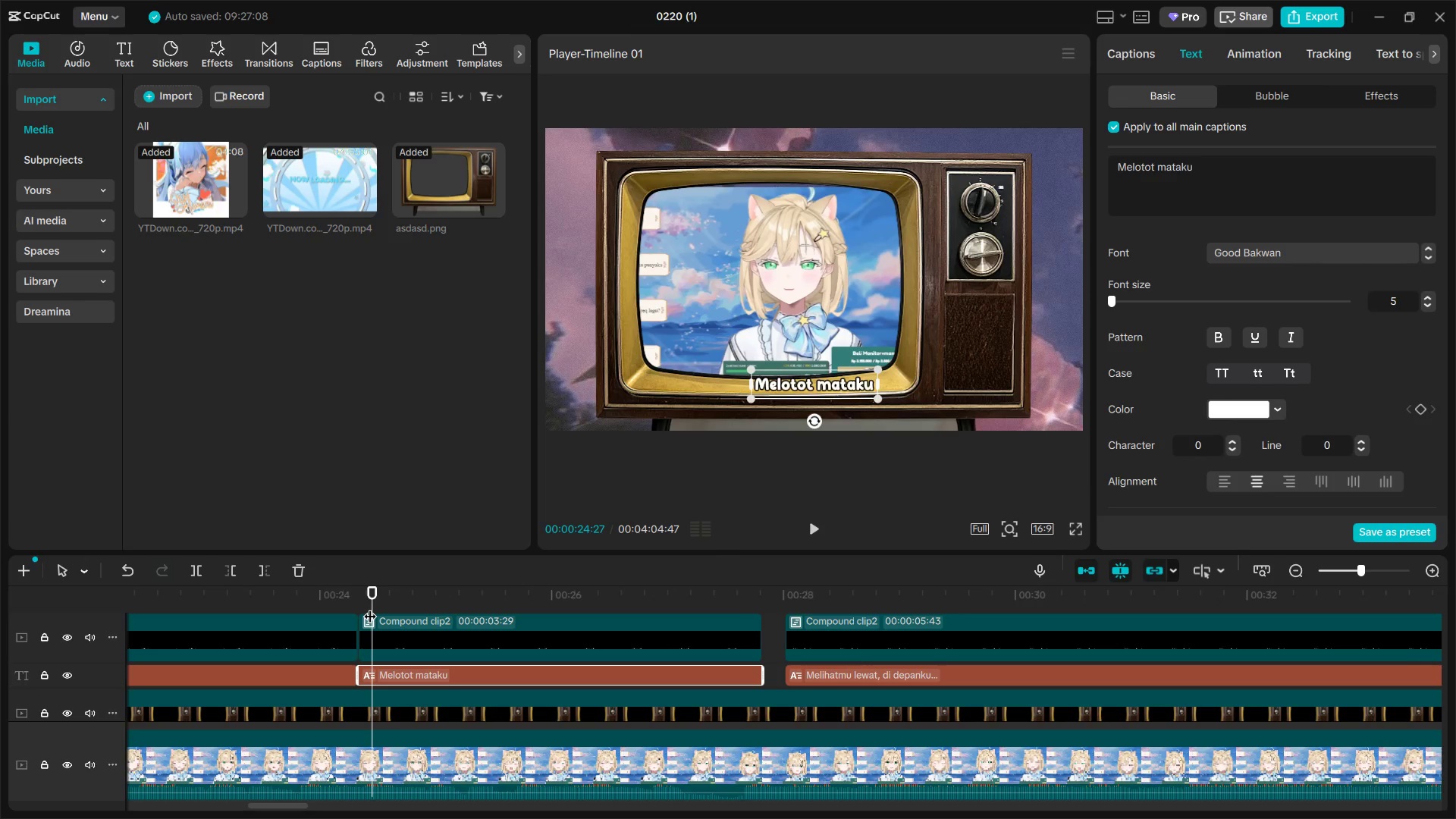 
left_click_drag(start_coordinate=[370, 607], to_coordinate=[359, 606])
 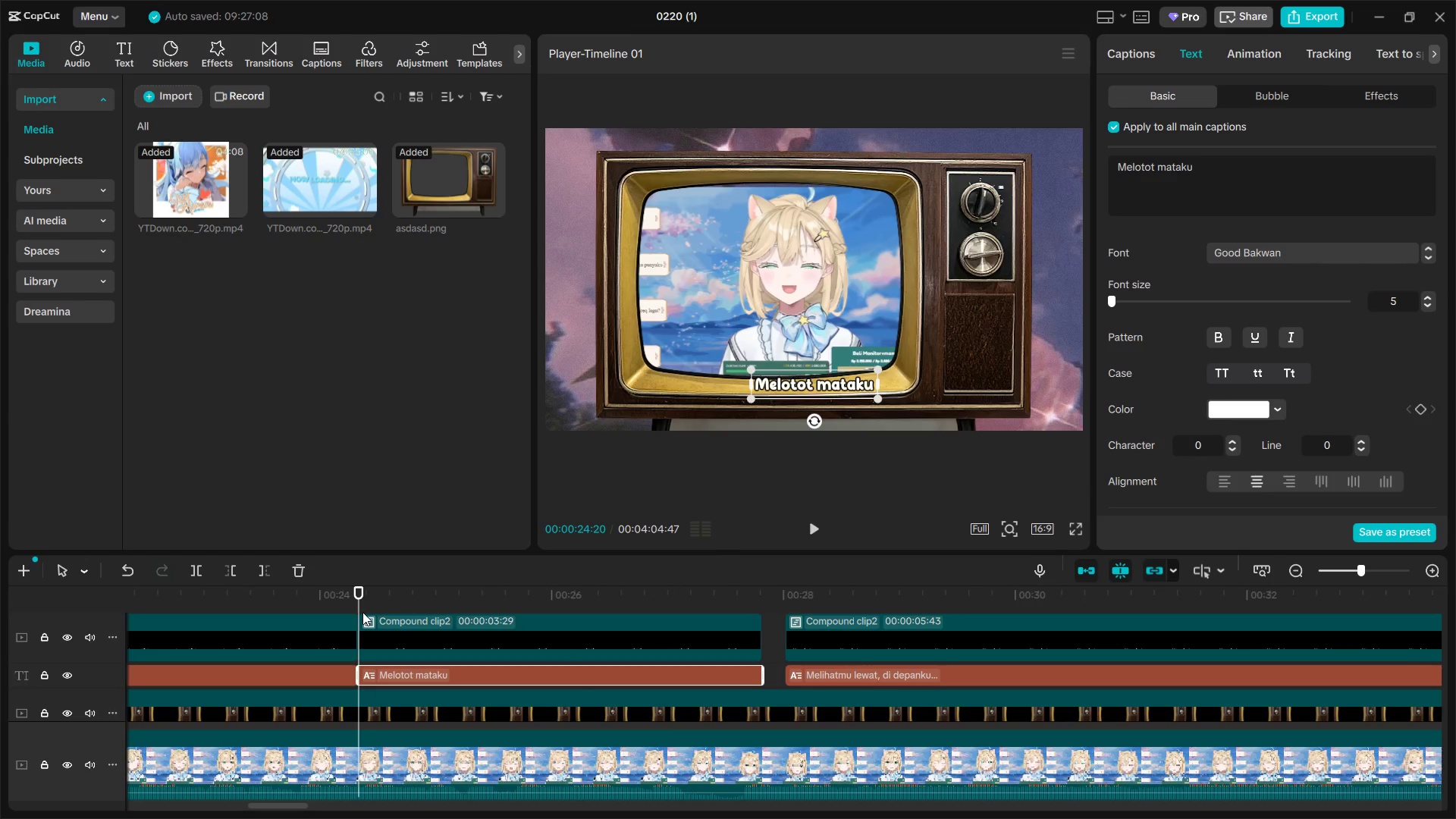 
key(Space)
 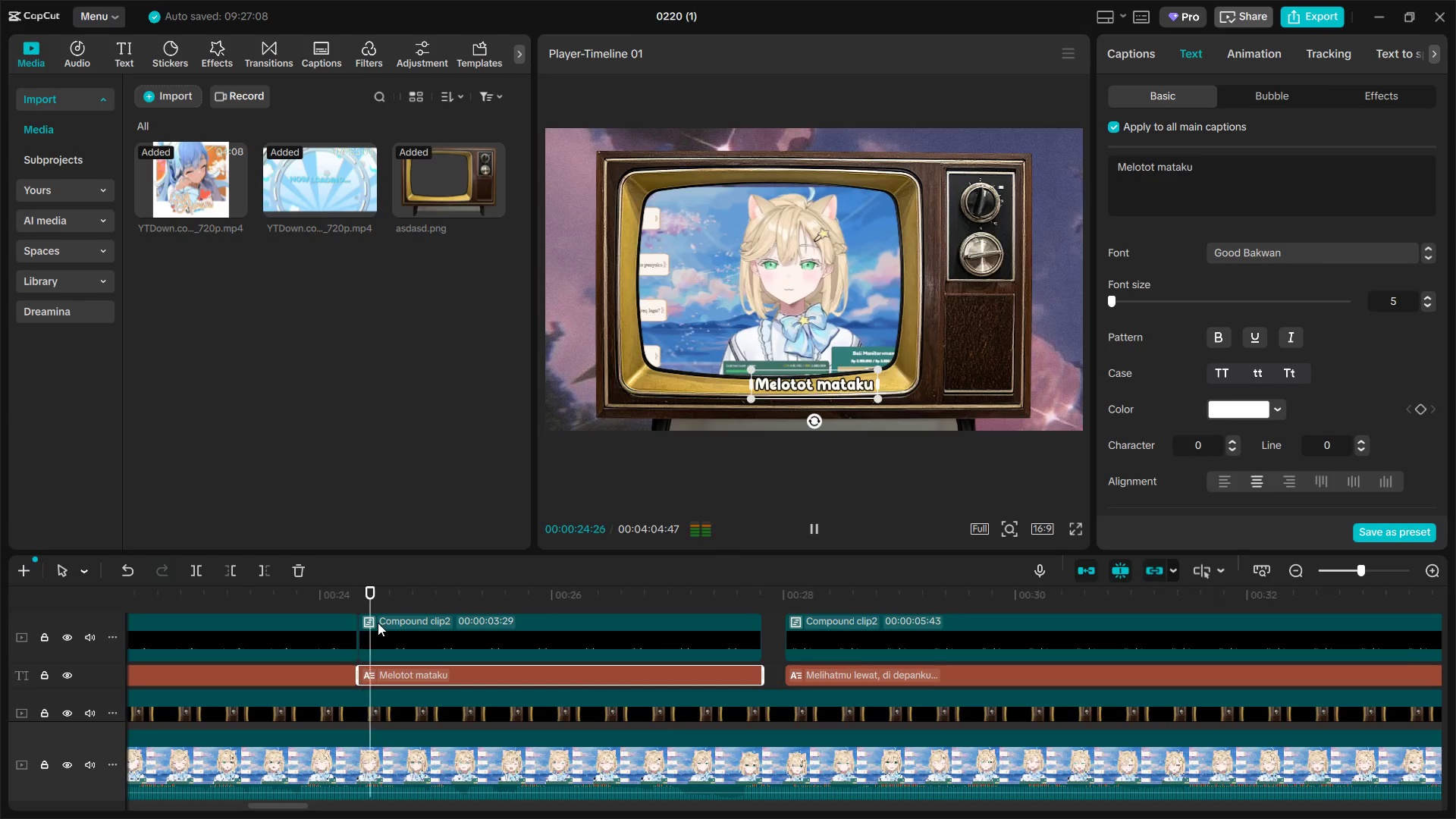 
key(Space)
 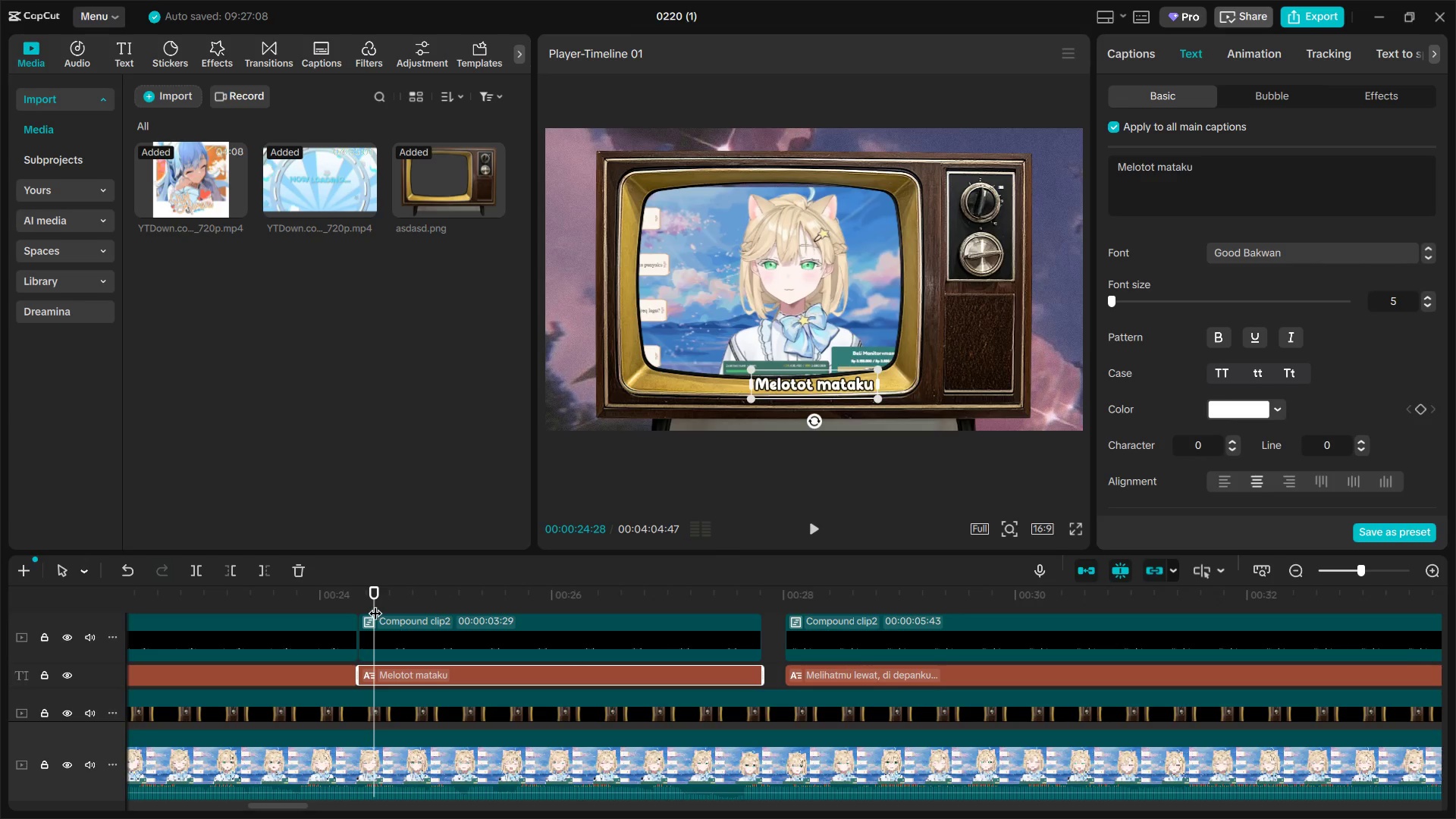 
left_click_drag(start_coordinate=[375, 604], to_coordinate=[361, 602])
 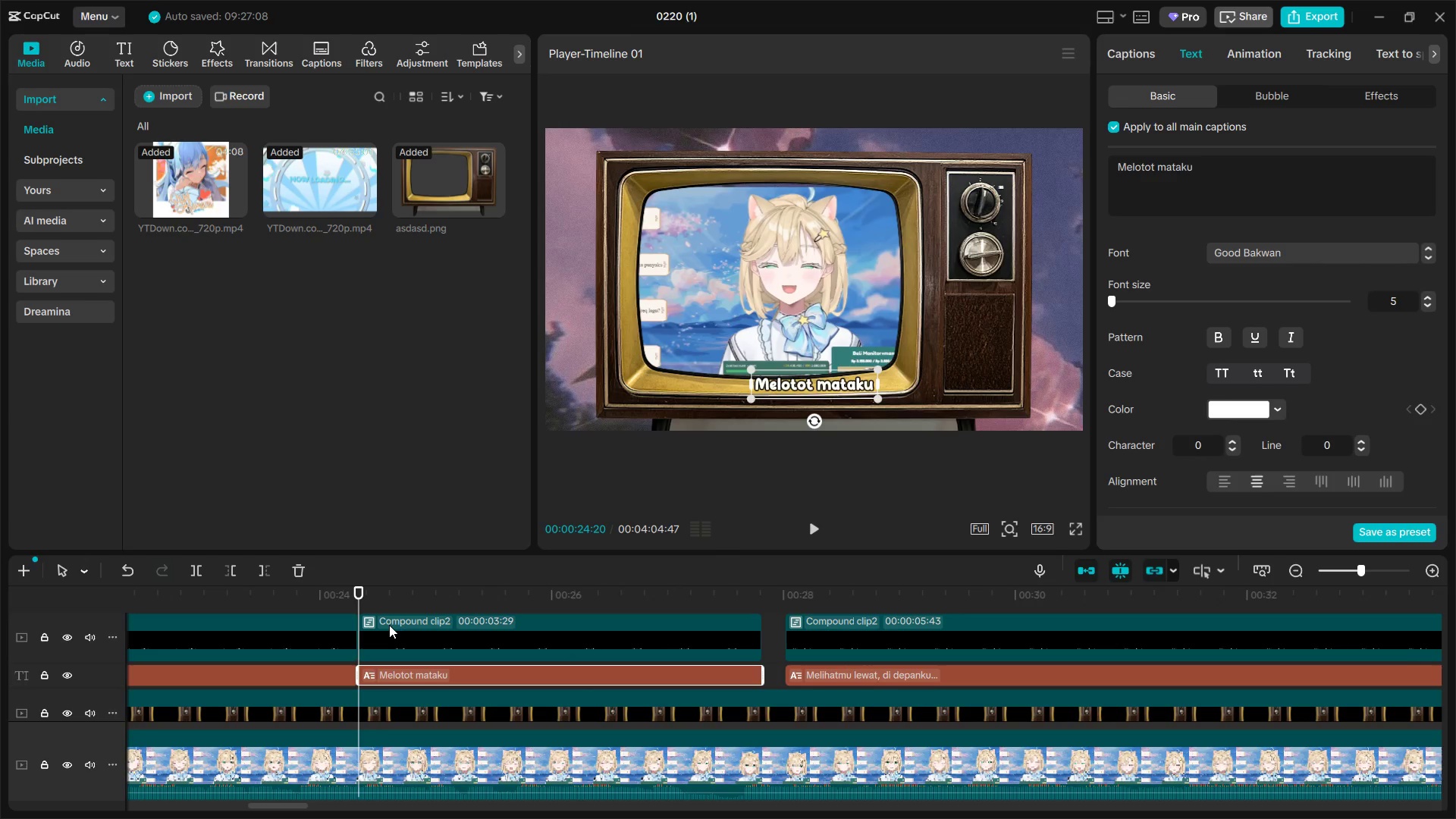 
left_click([389, 625])
 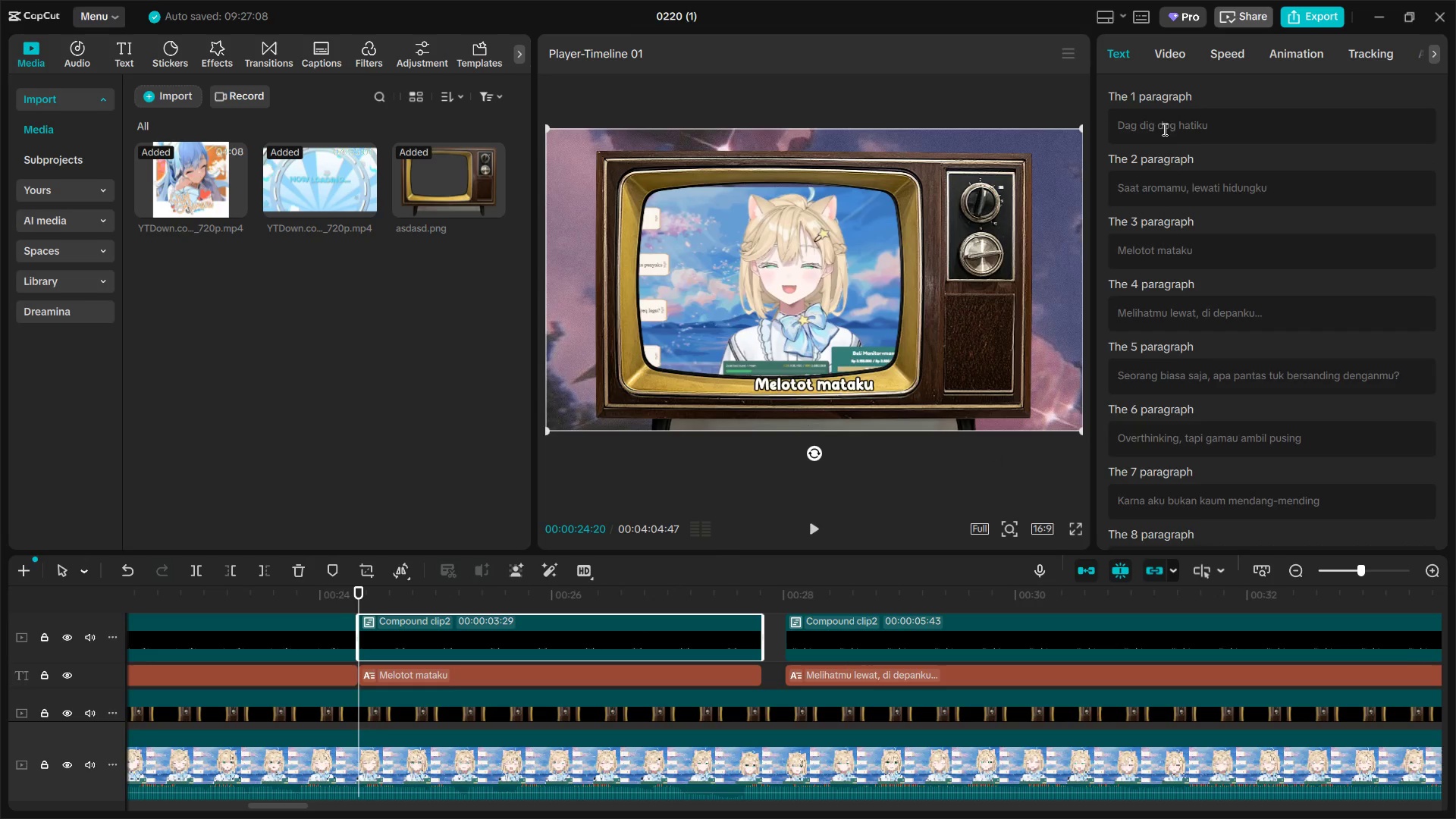 
left_click([1167, 53])
 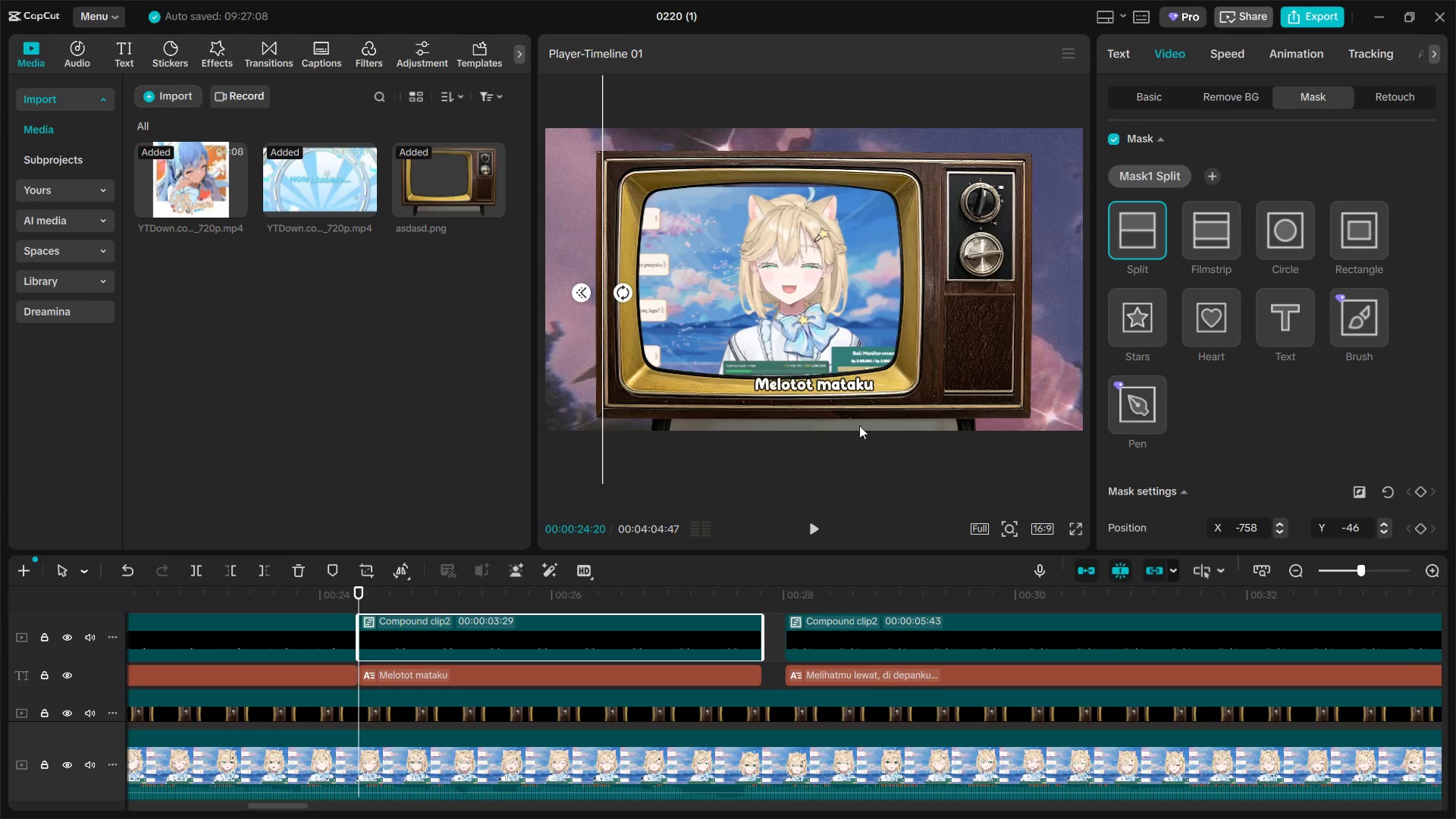 
left_click_drag(start_coordinate=[604, 398], to_coordinate=[752, 407])
 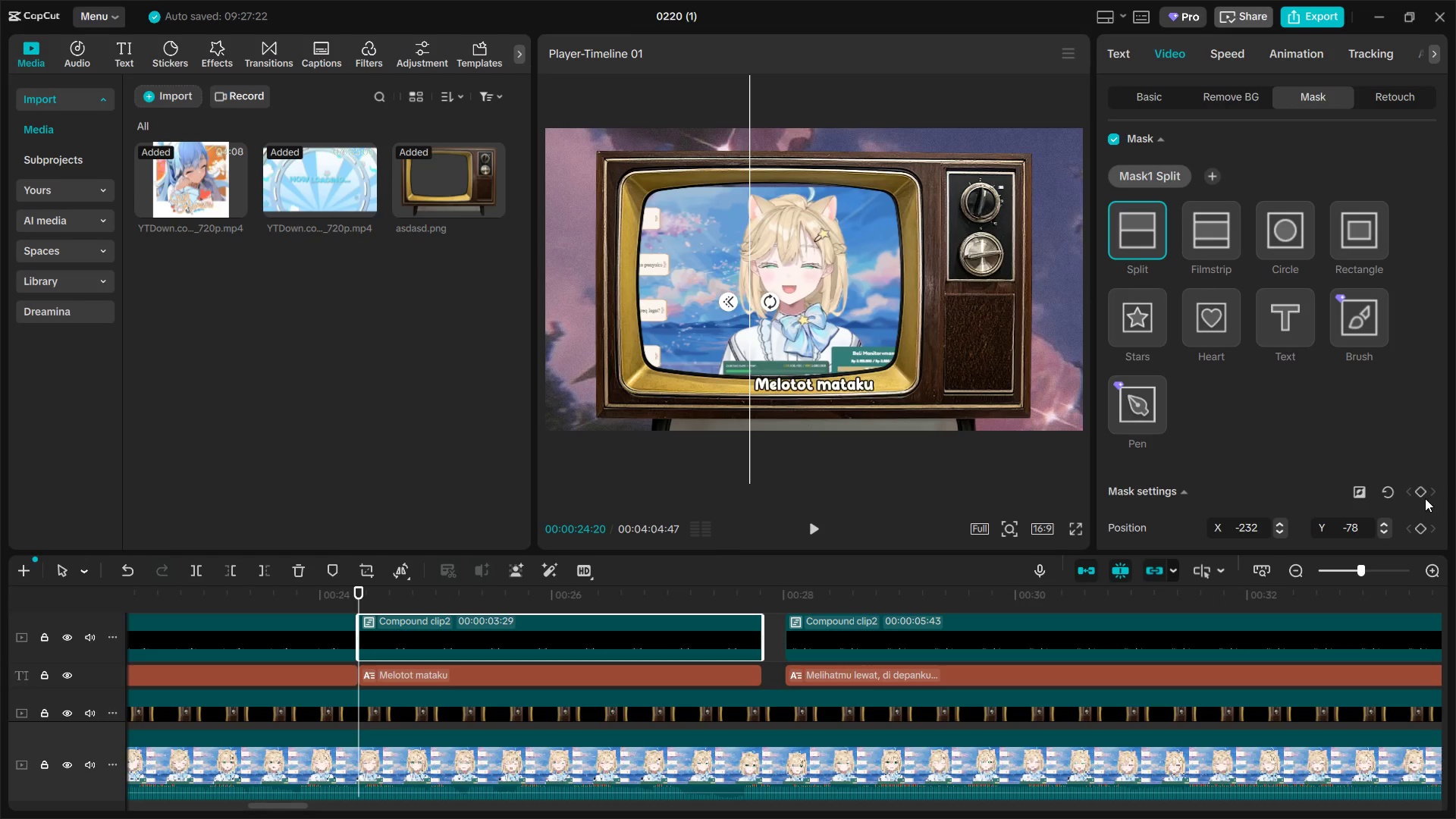 
left_click([1422, 498])
 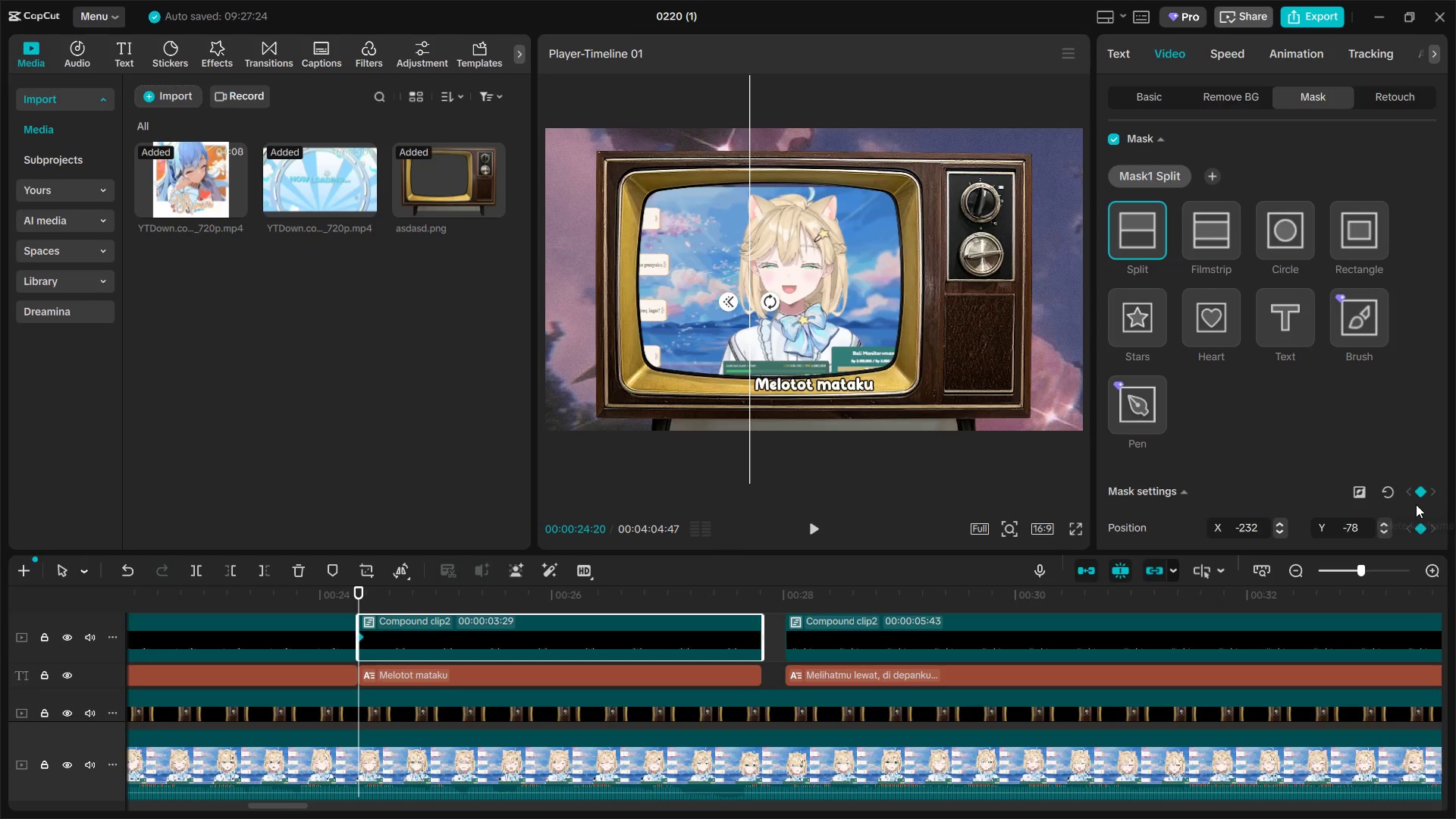 
key(Space)
 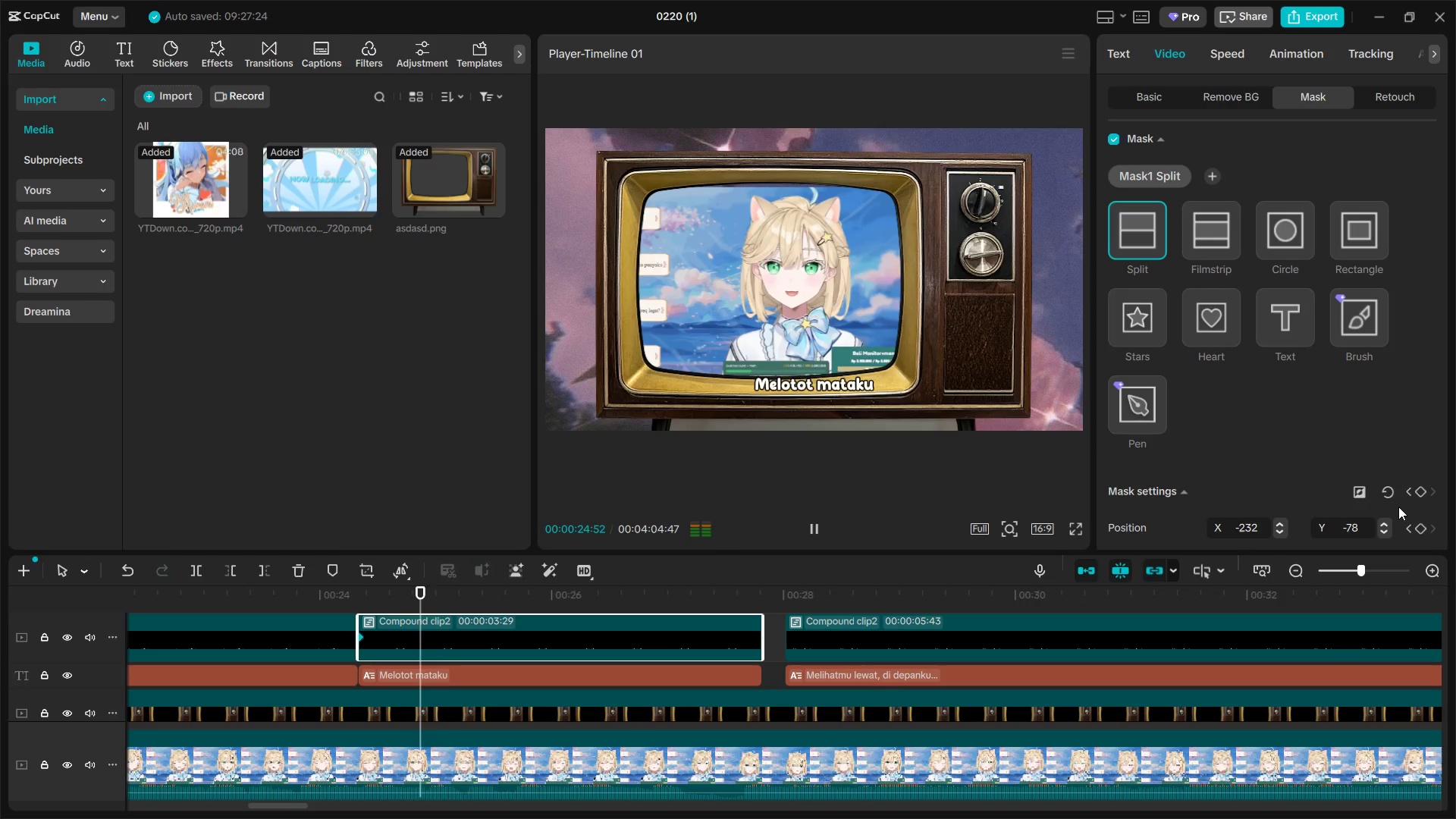 
key(Space)
 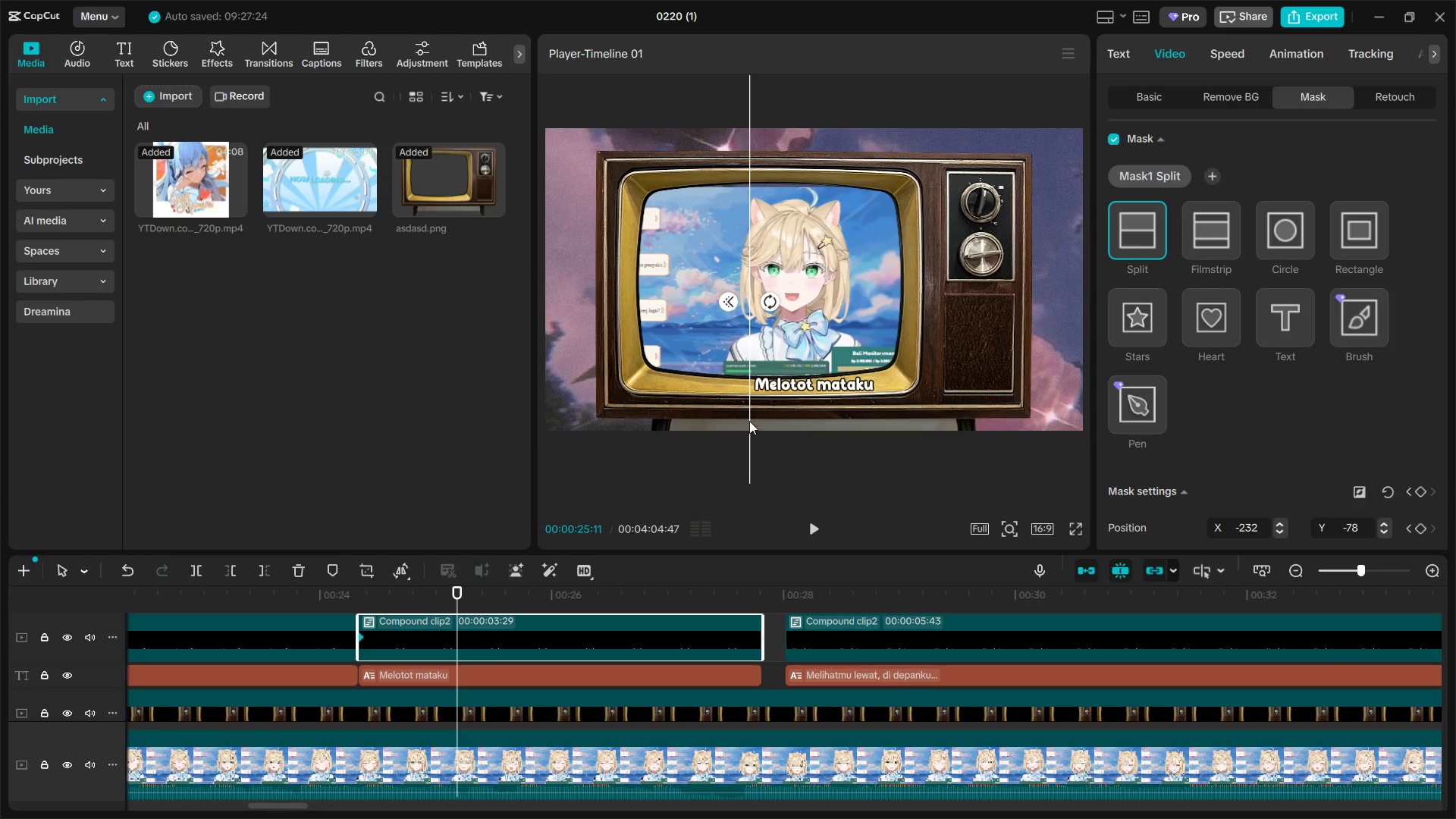 
key(Space)
 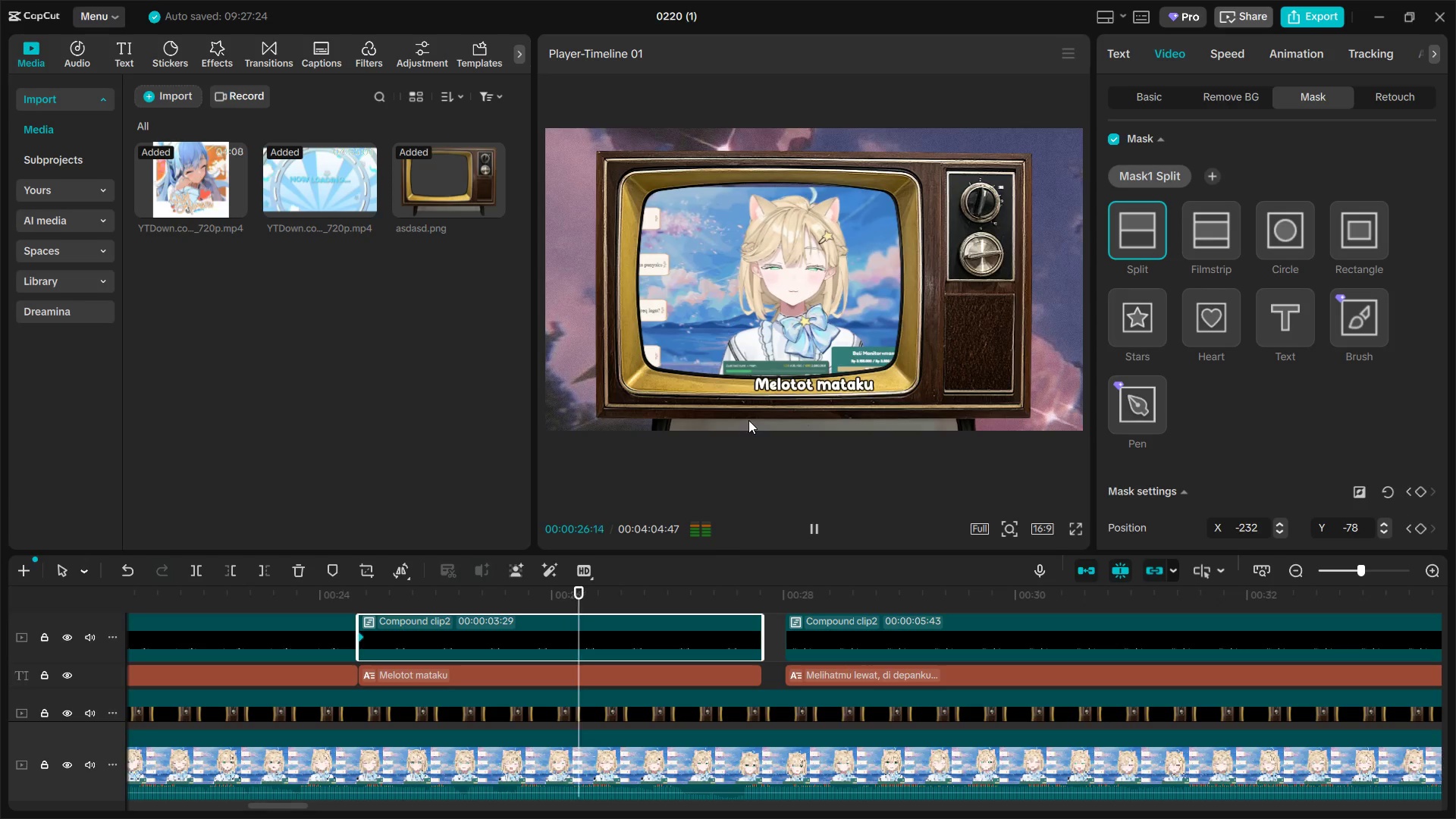 
key(Space)
 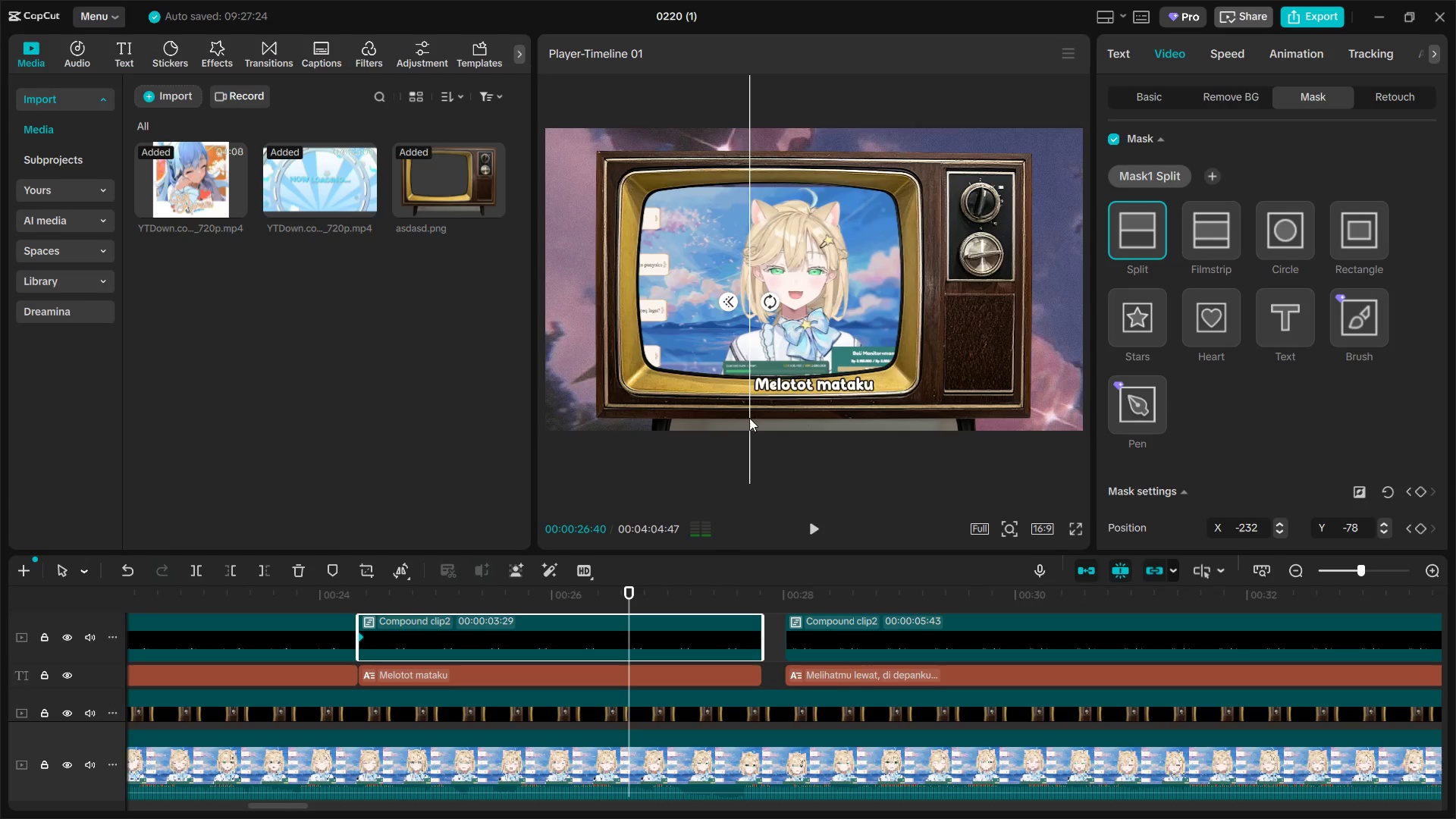 
left_click_drag(start_coordinate=[750, 418], to_coordinate=[877, 419])
 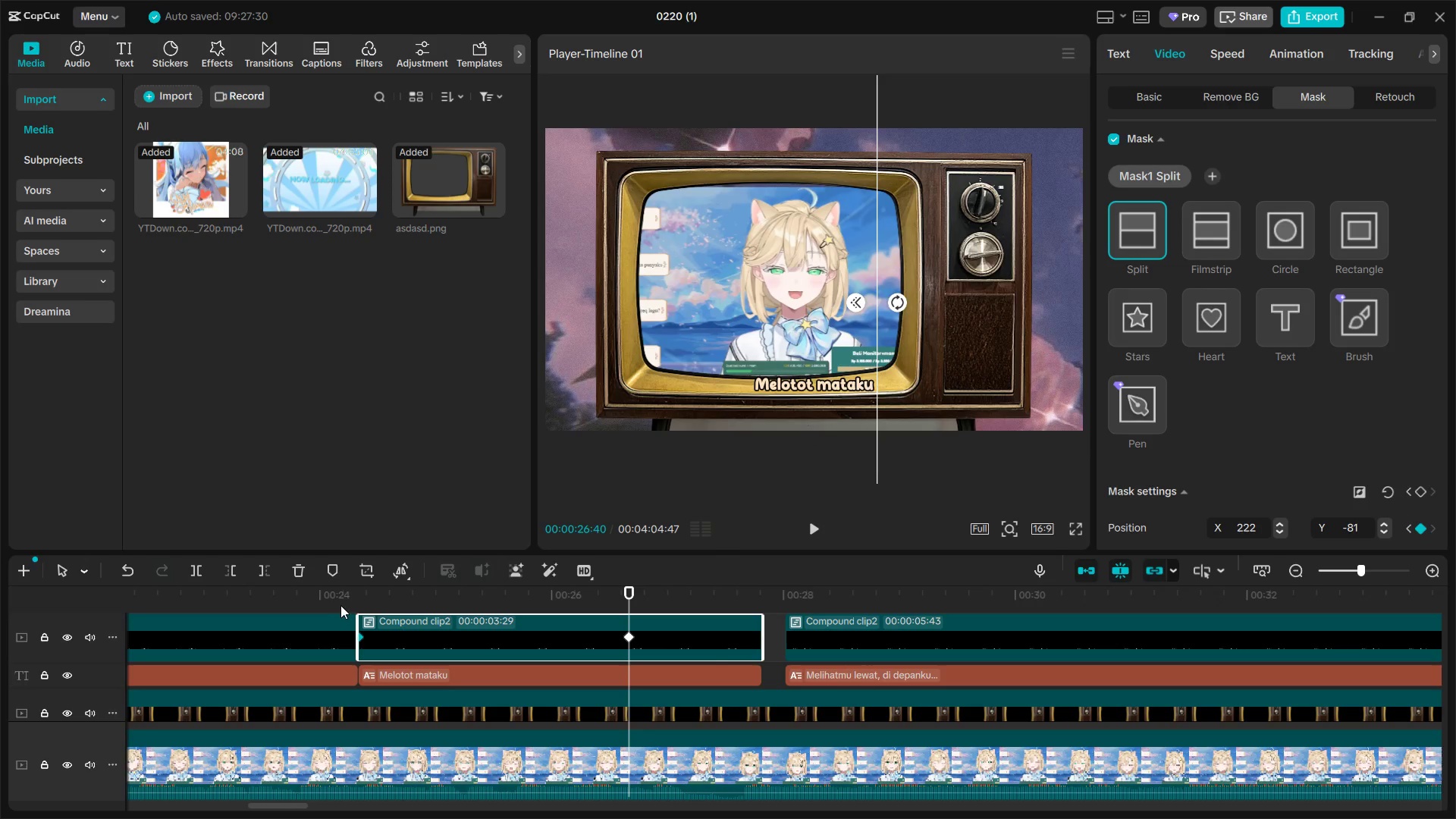 
left_click([360, 609])
 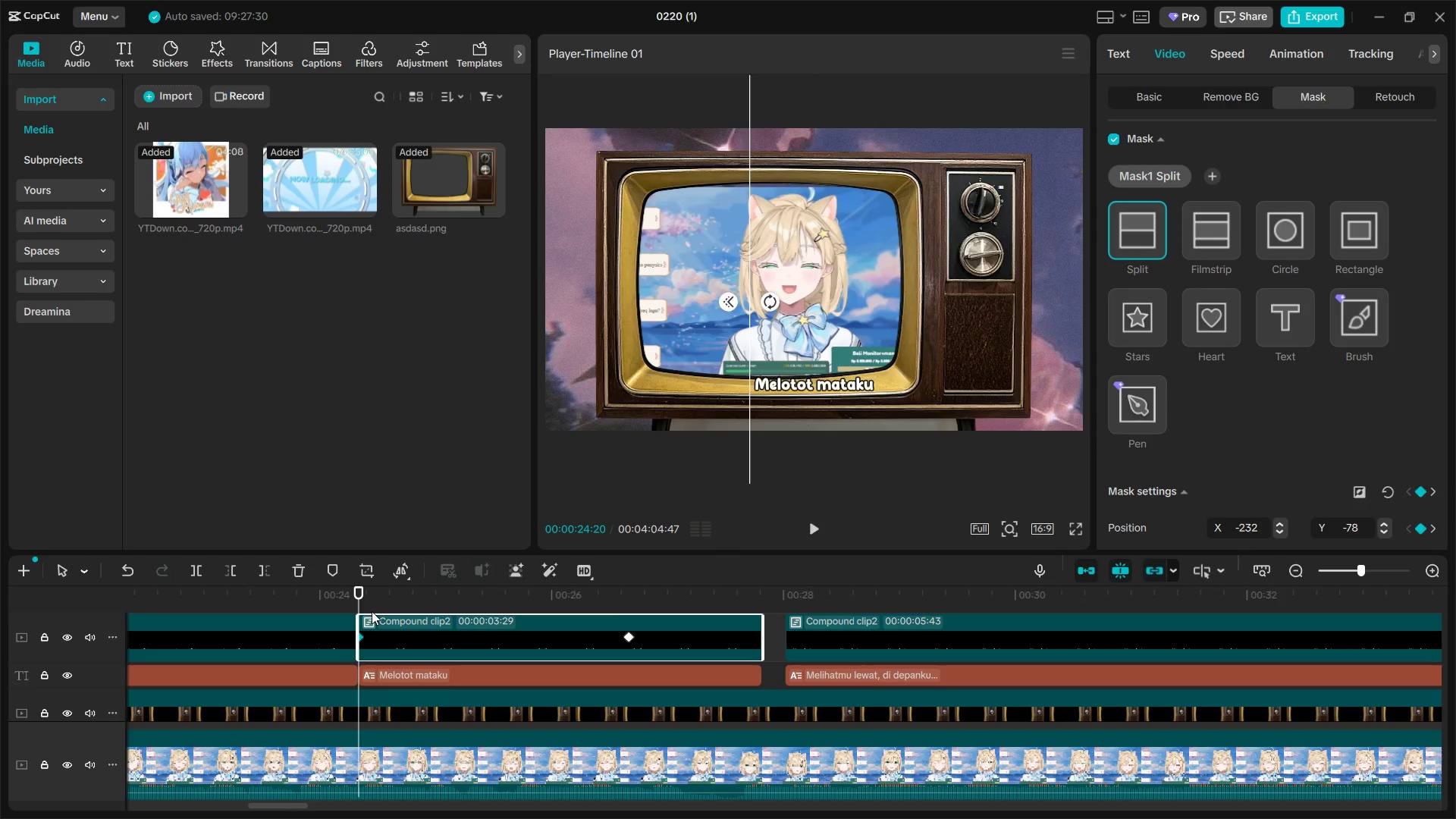 
key(Space)
 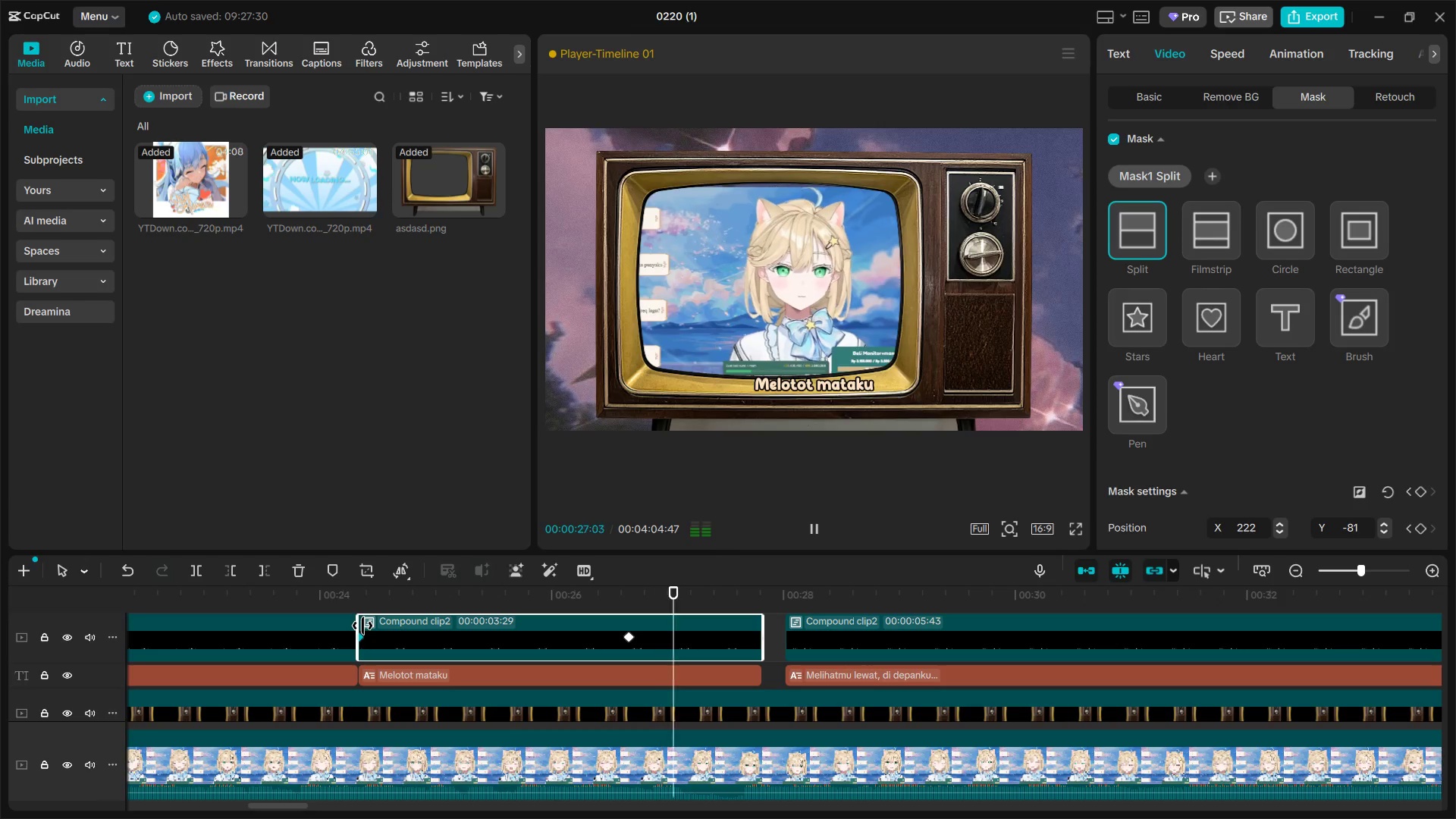 
key(Space)
 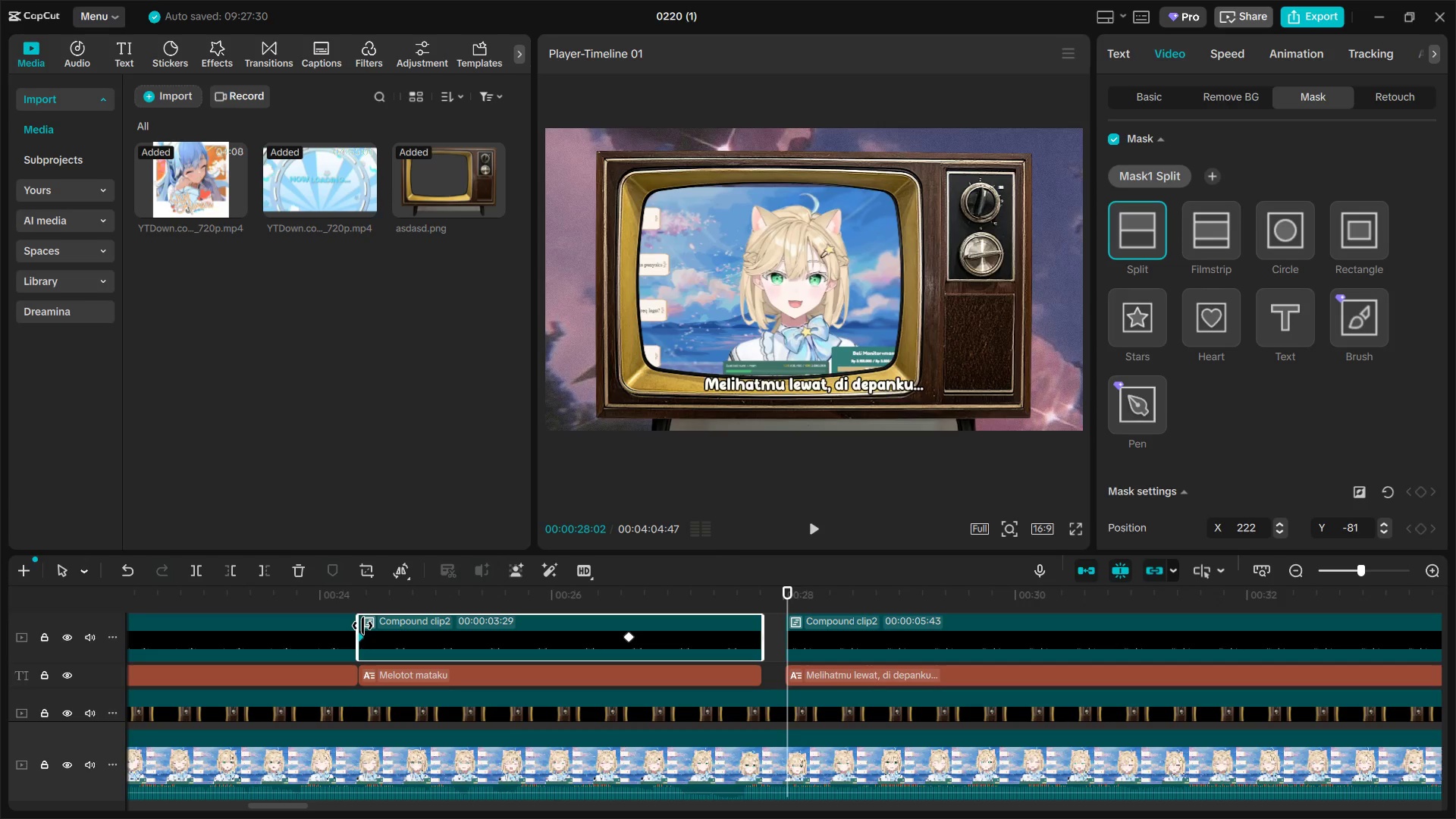 
key(Space)
 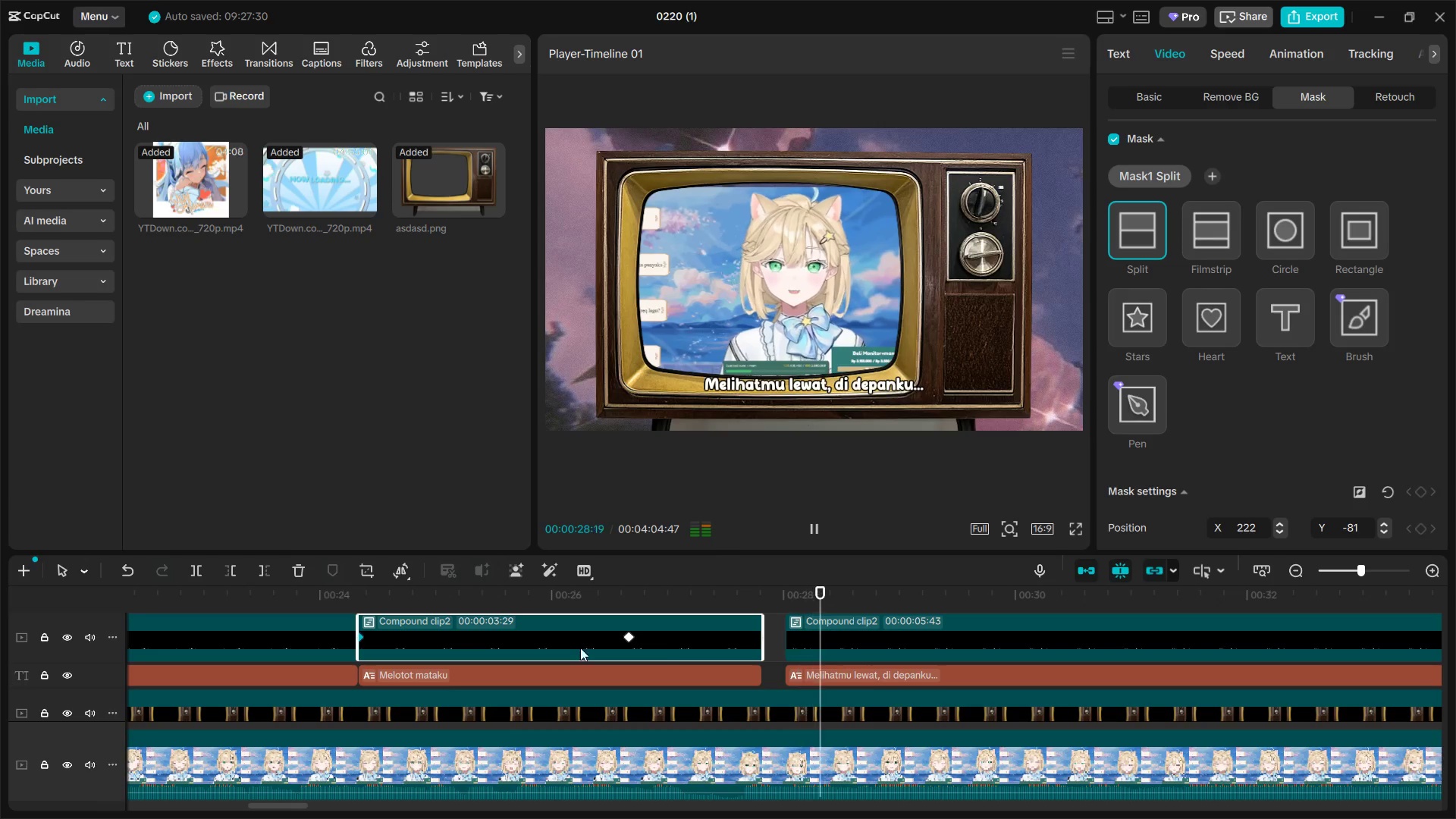 
key(Space)
 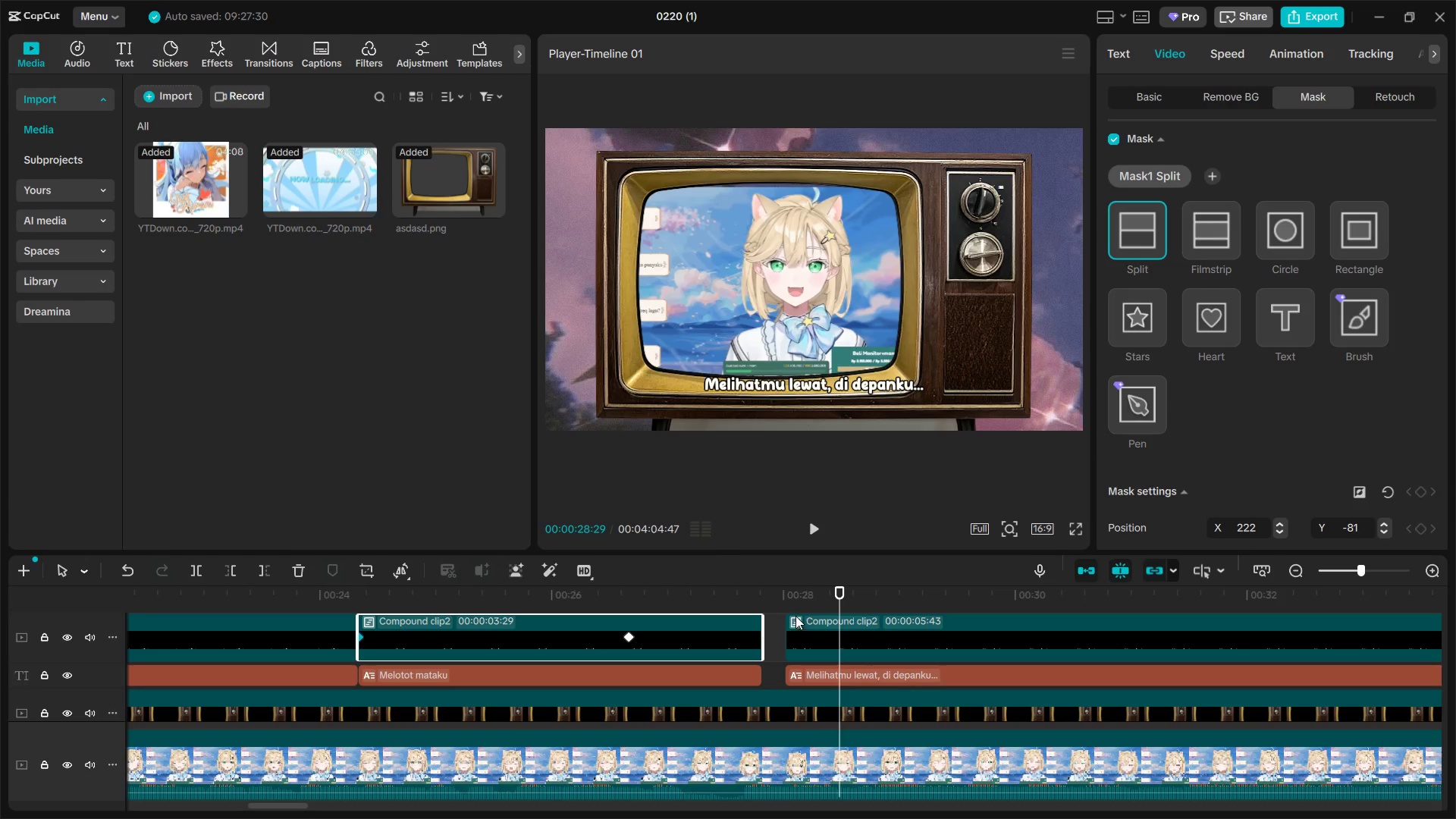 
left_click([792, 610])
 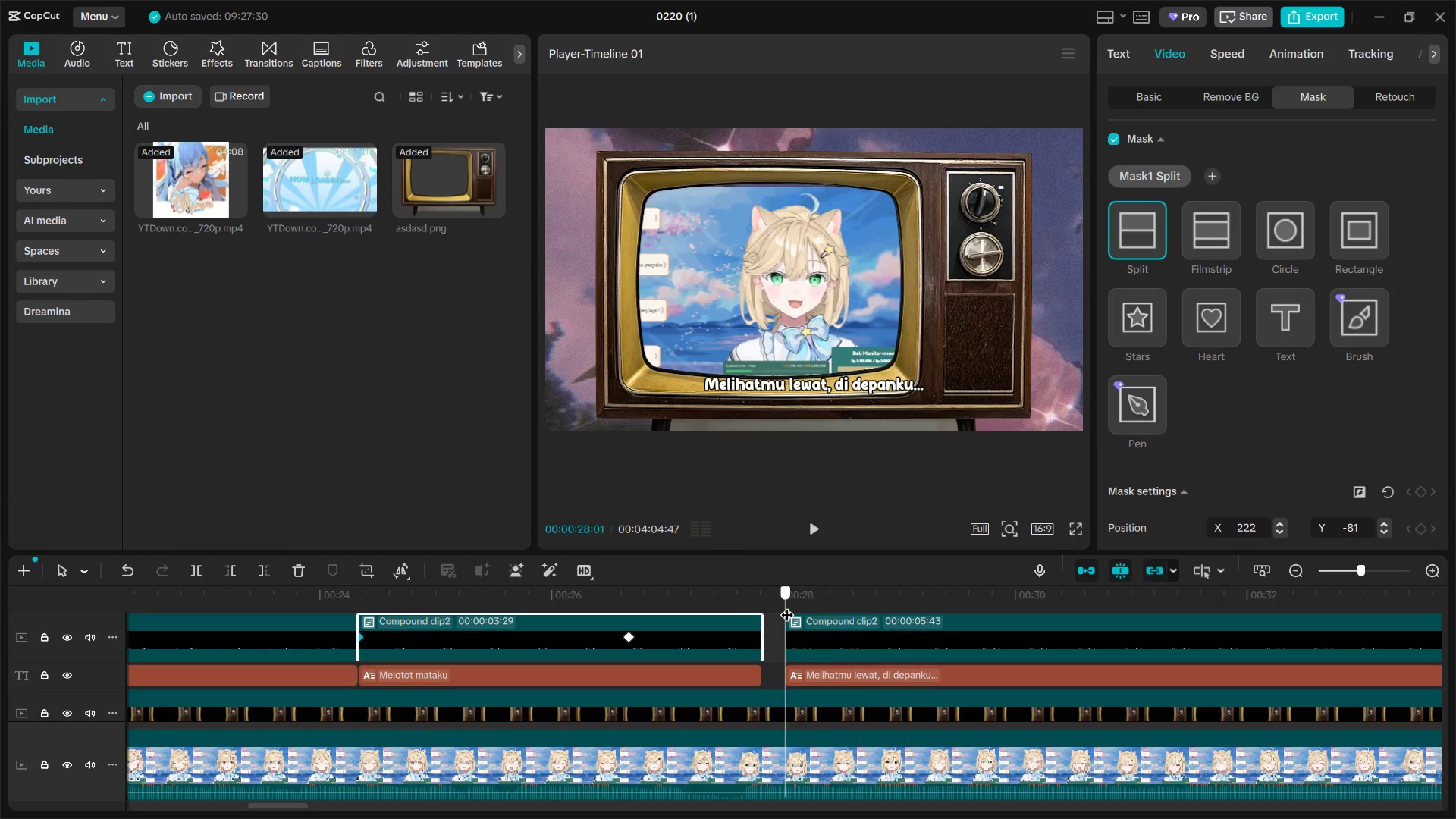 
key(Space)
 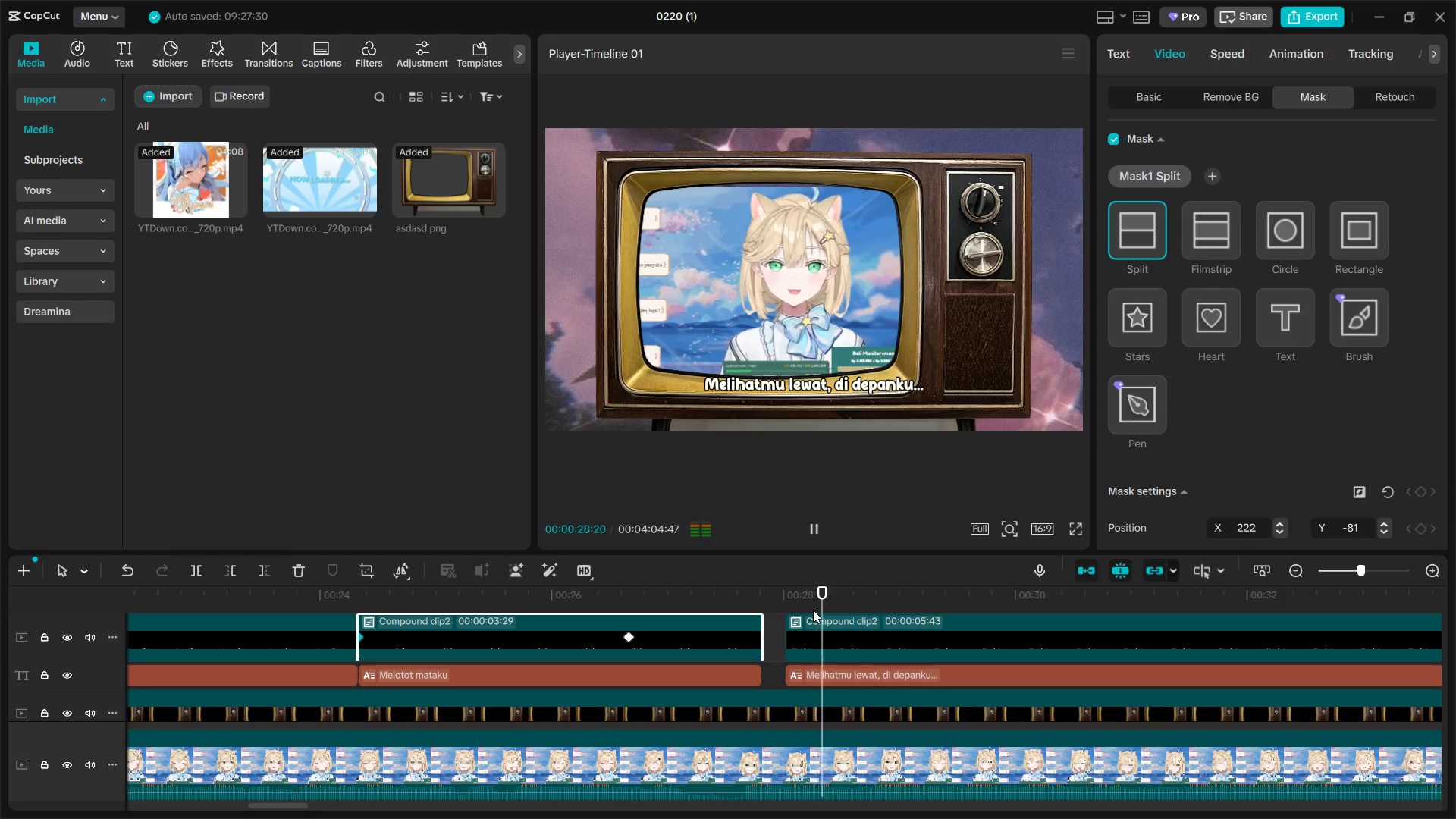 
key(Space)
 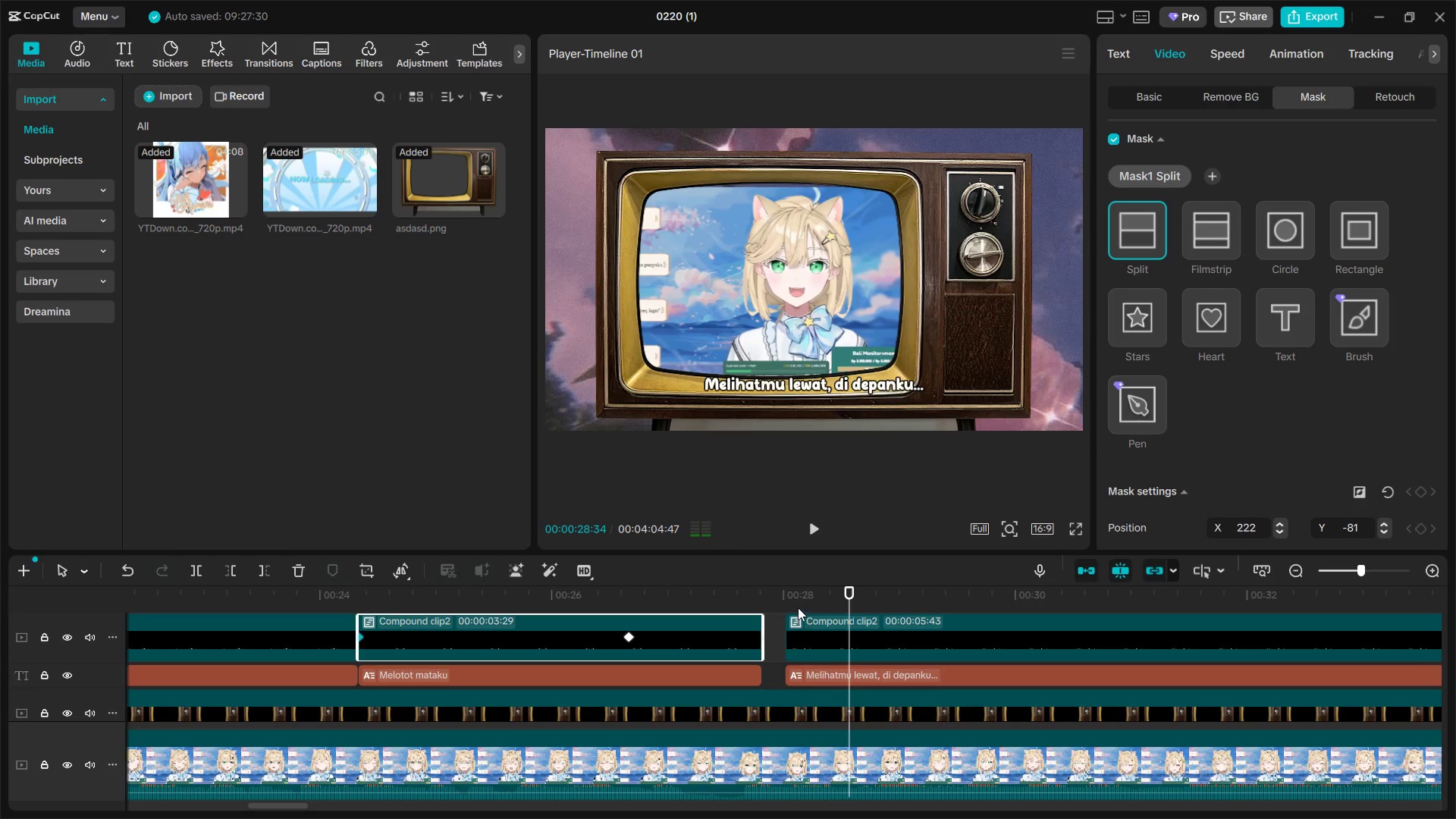 
left_click([798, 607])
 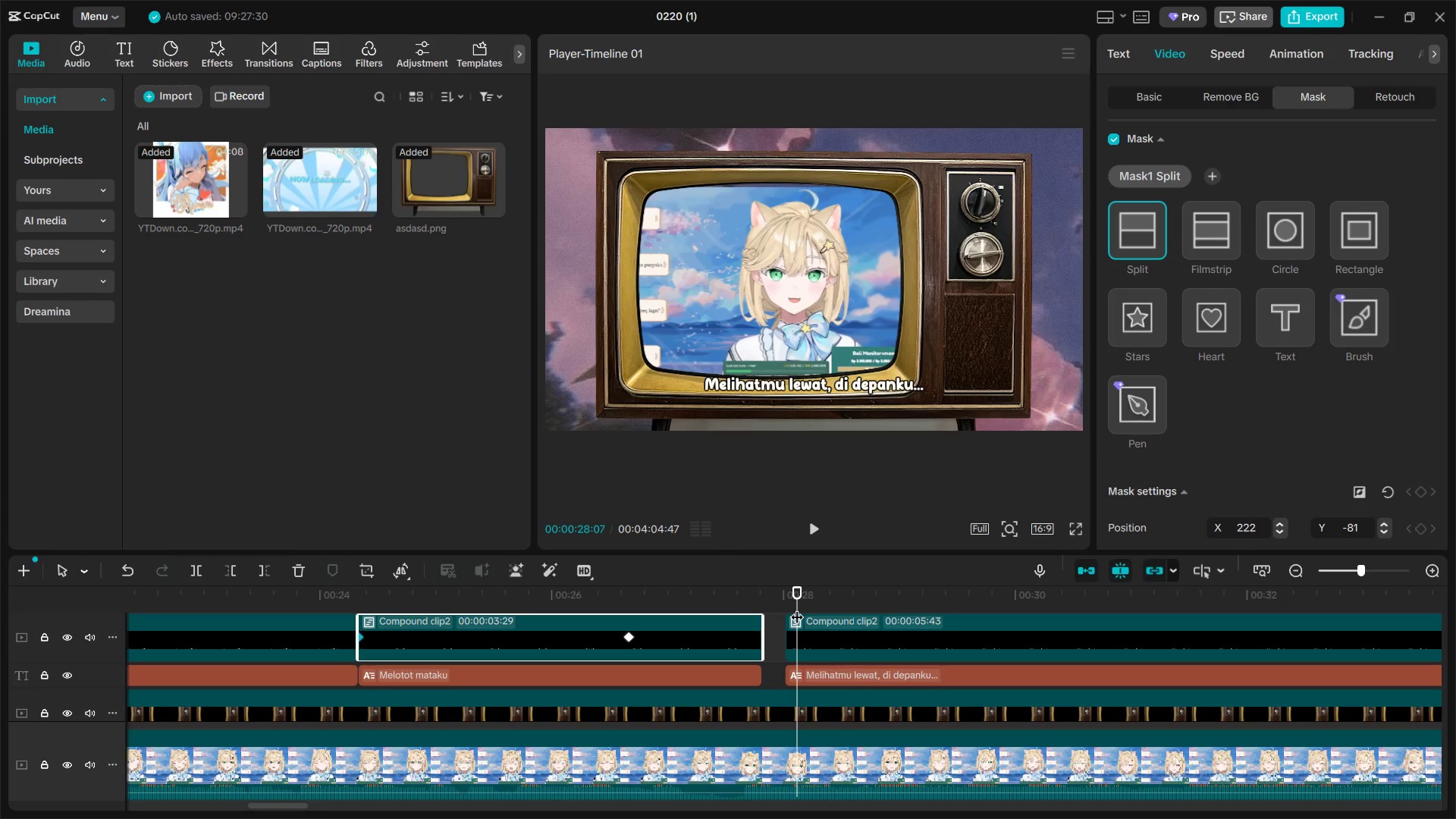 
left_click_drag(start_coordinate=[797, 607], to_coordinate=[786, 605])
 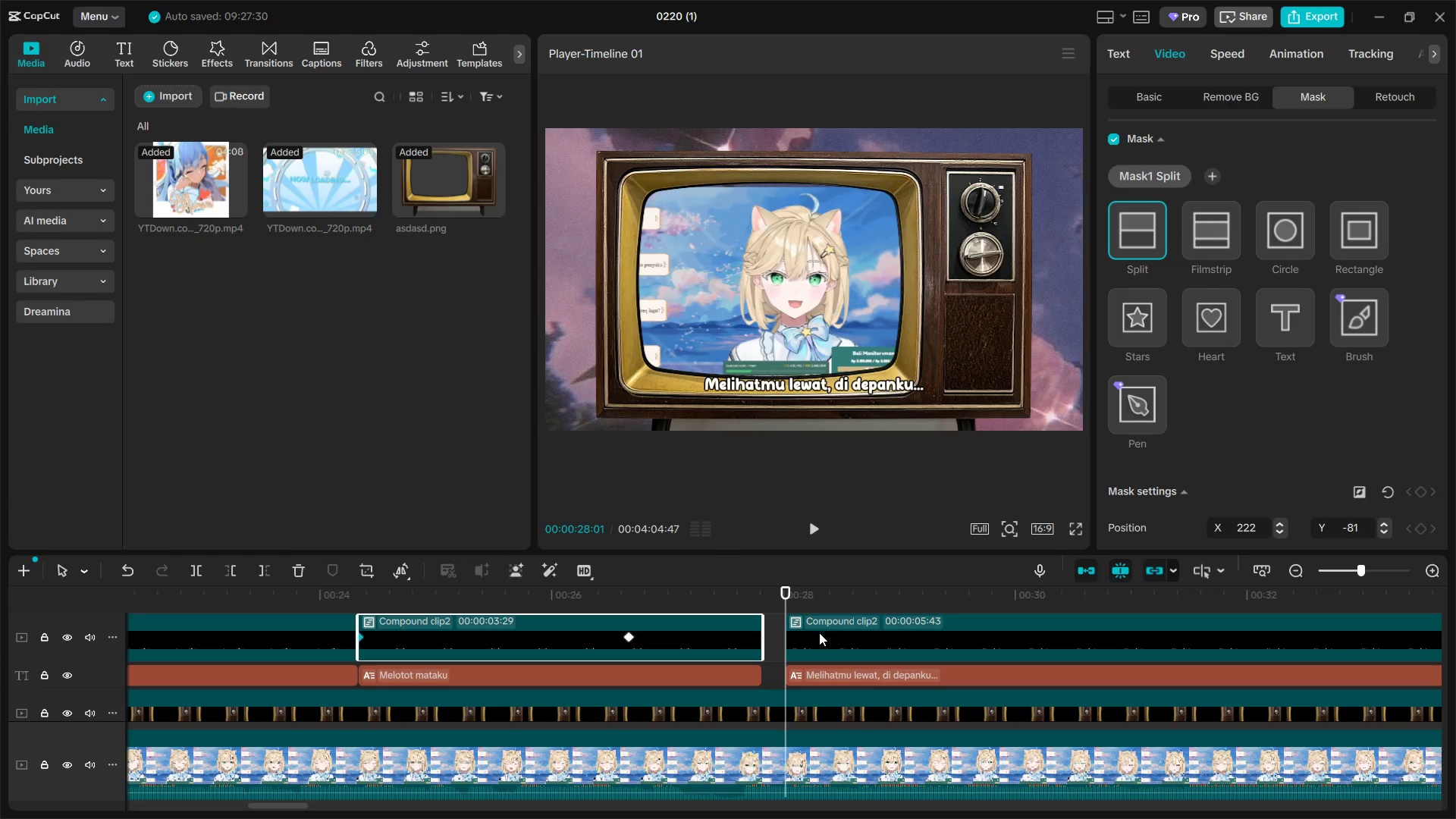 
triple_click([819, 632])
 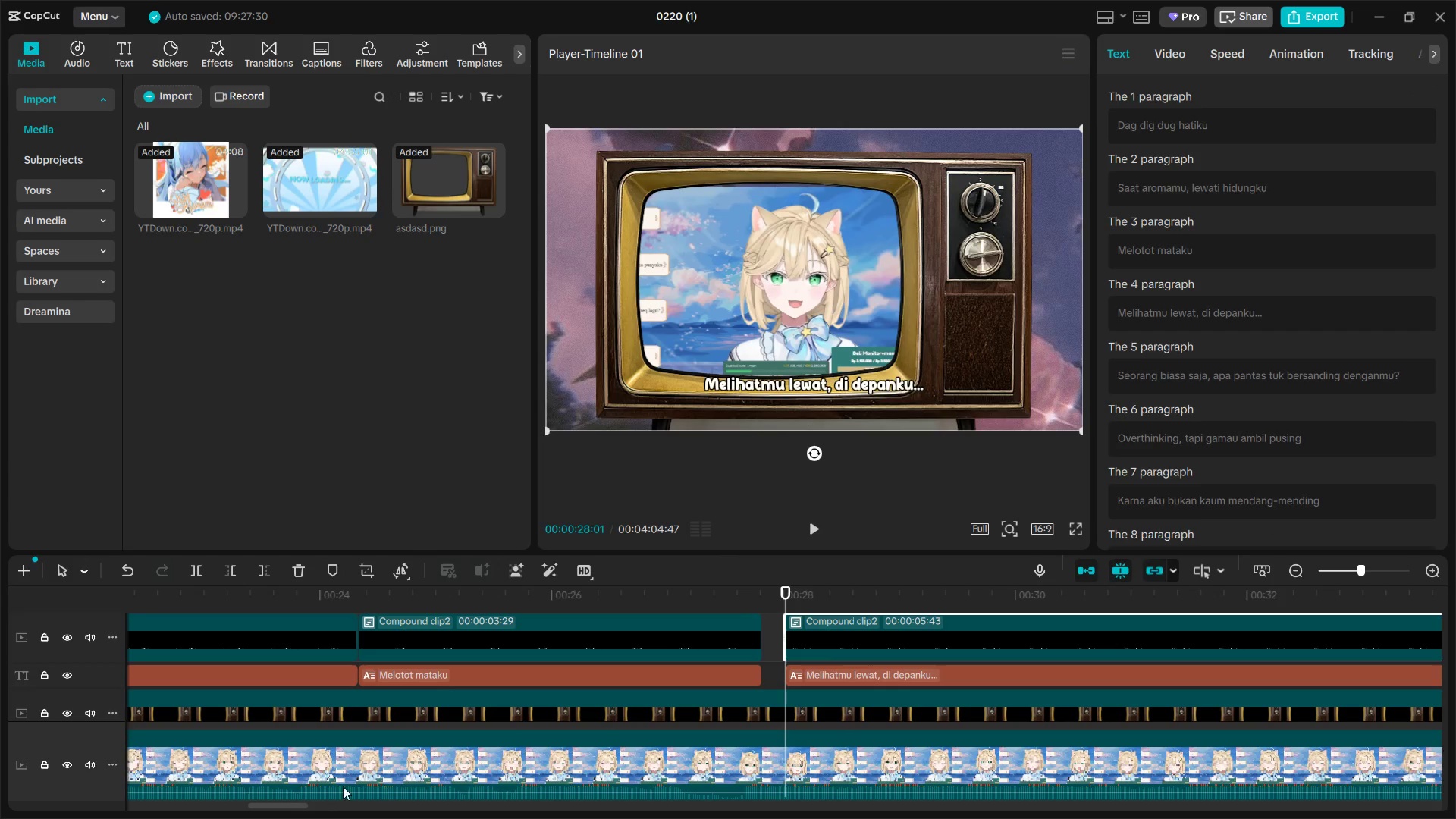 
left_click_drag(start_coordinate=[293, 807], to_coordinate=[315, 807])
 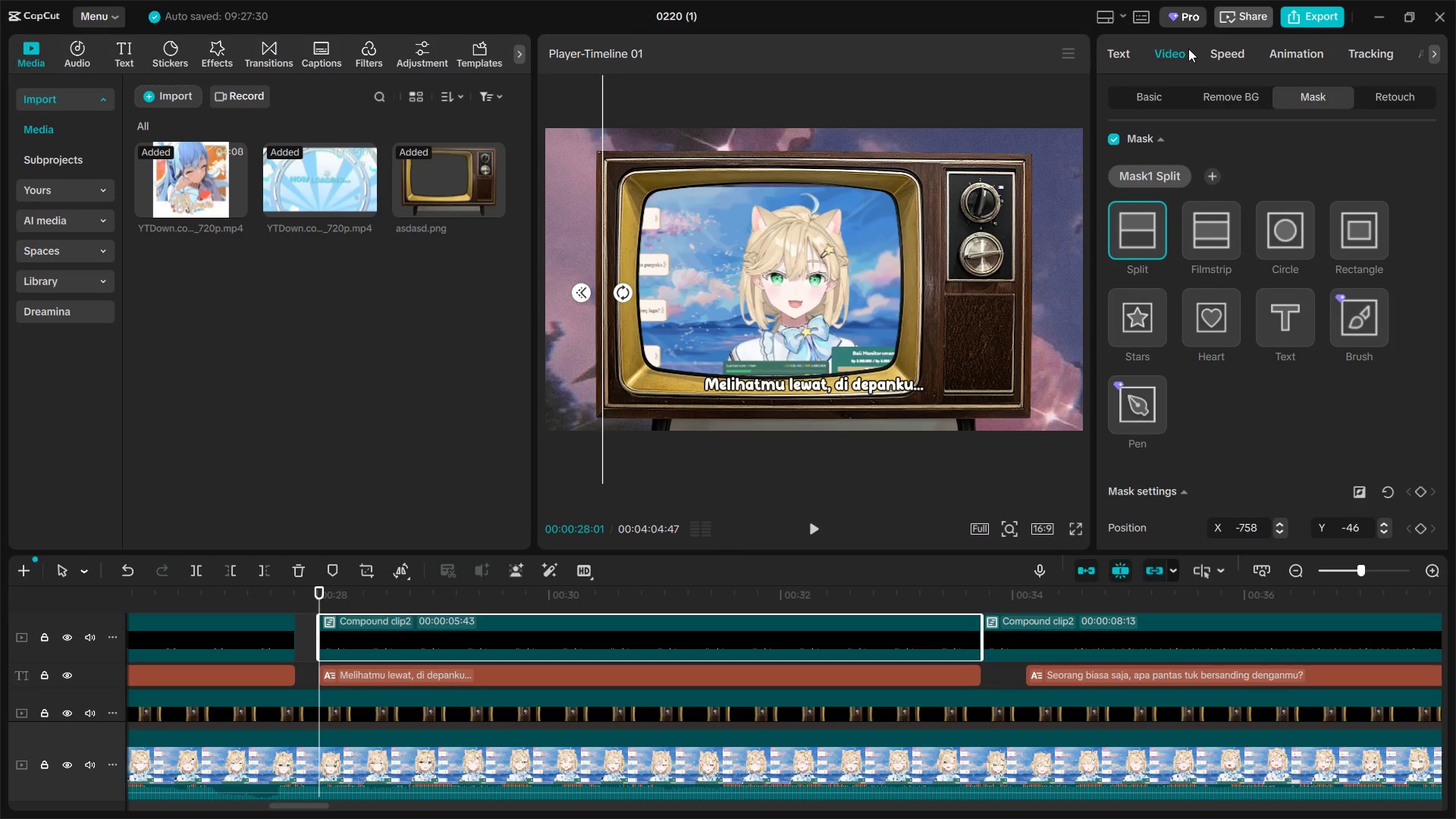 
wait(18.08)
 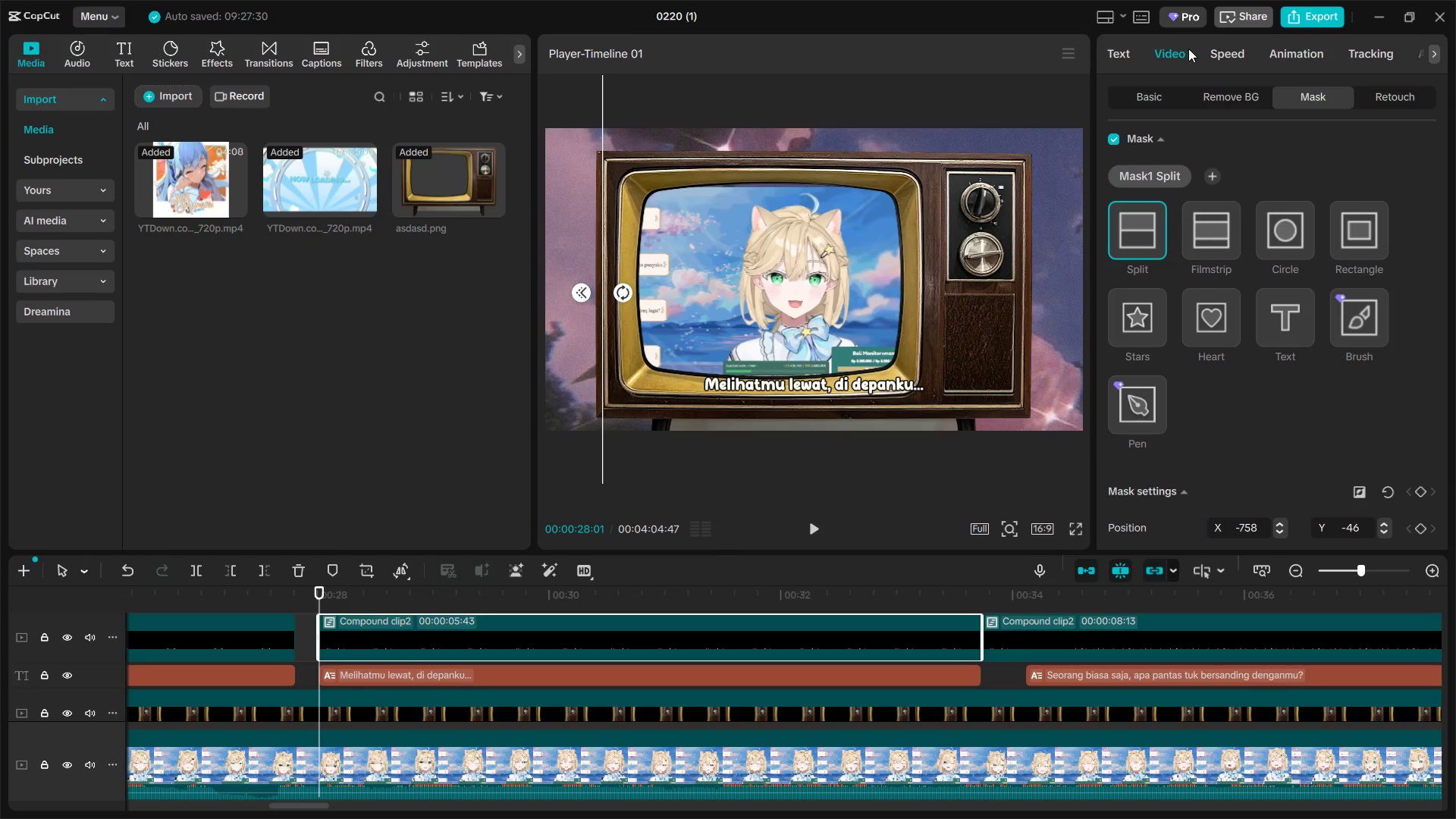 
left_click_drag(start_coordinate=[601, 397], to_coordinate=[692, 407])
 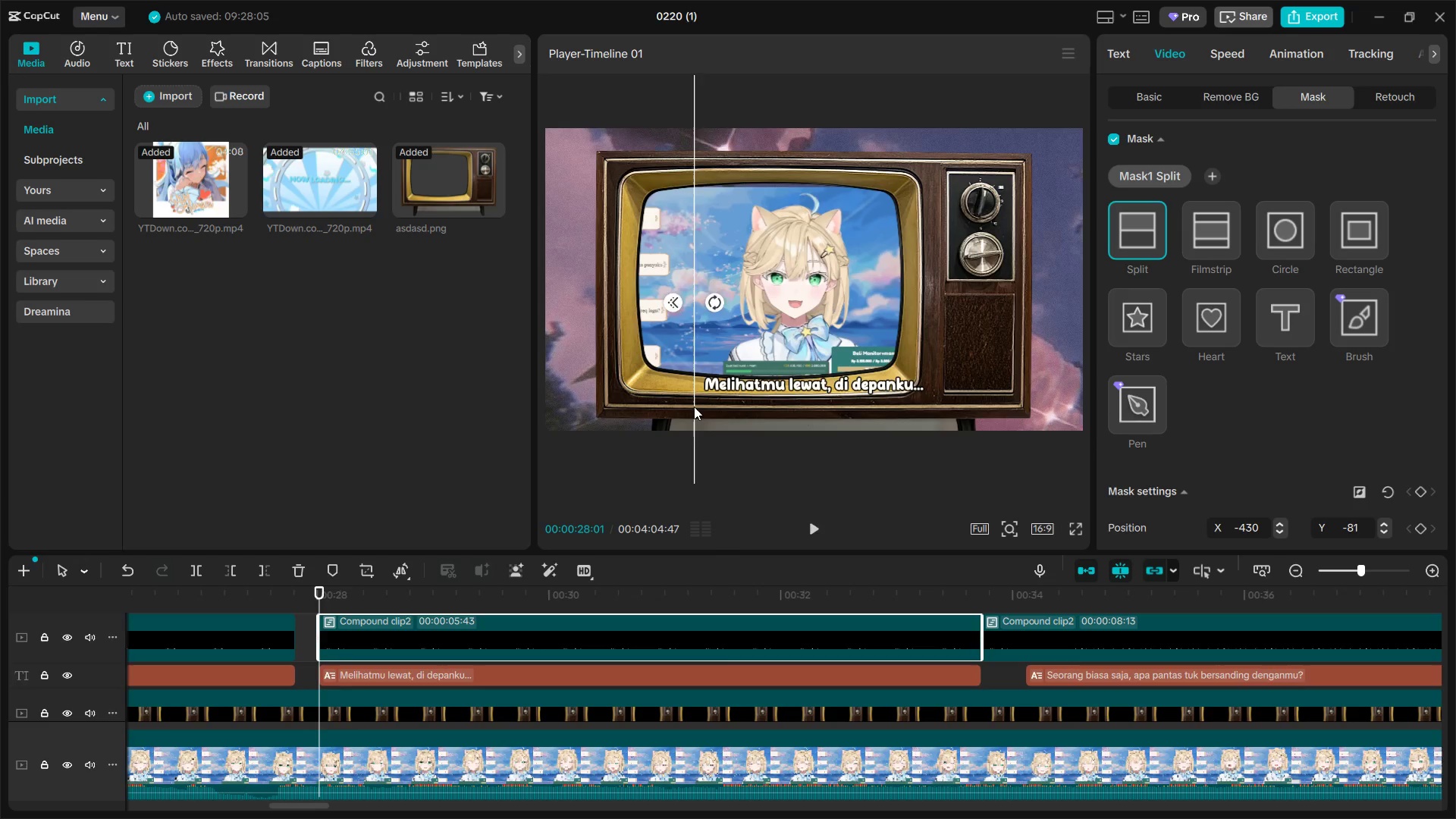 
key(Space)
 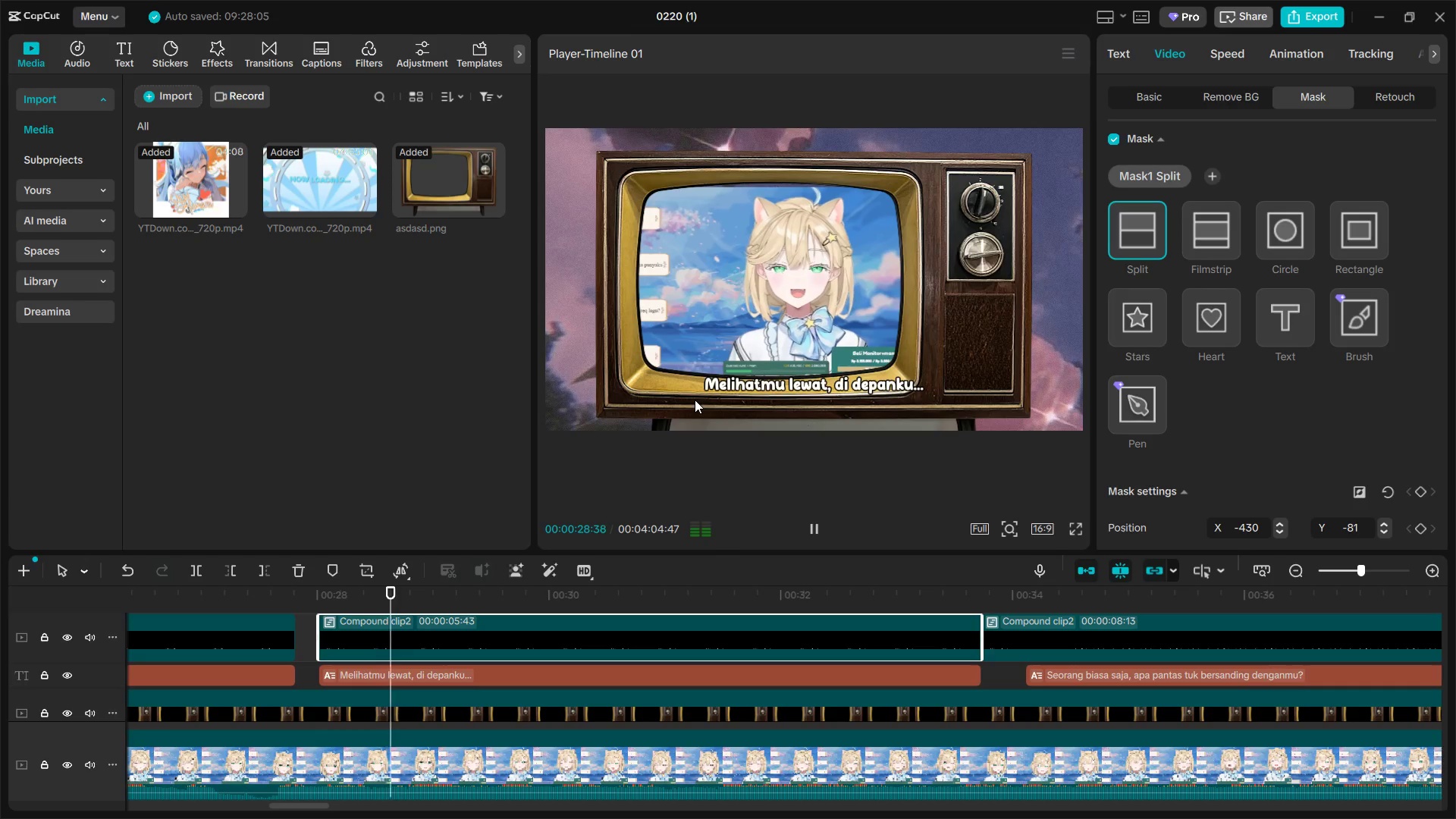 
key(Space)
 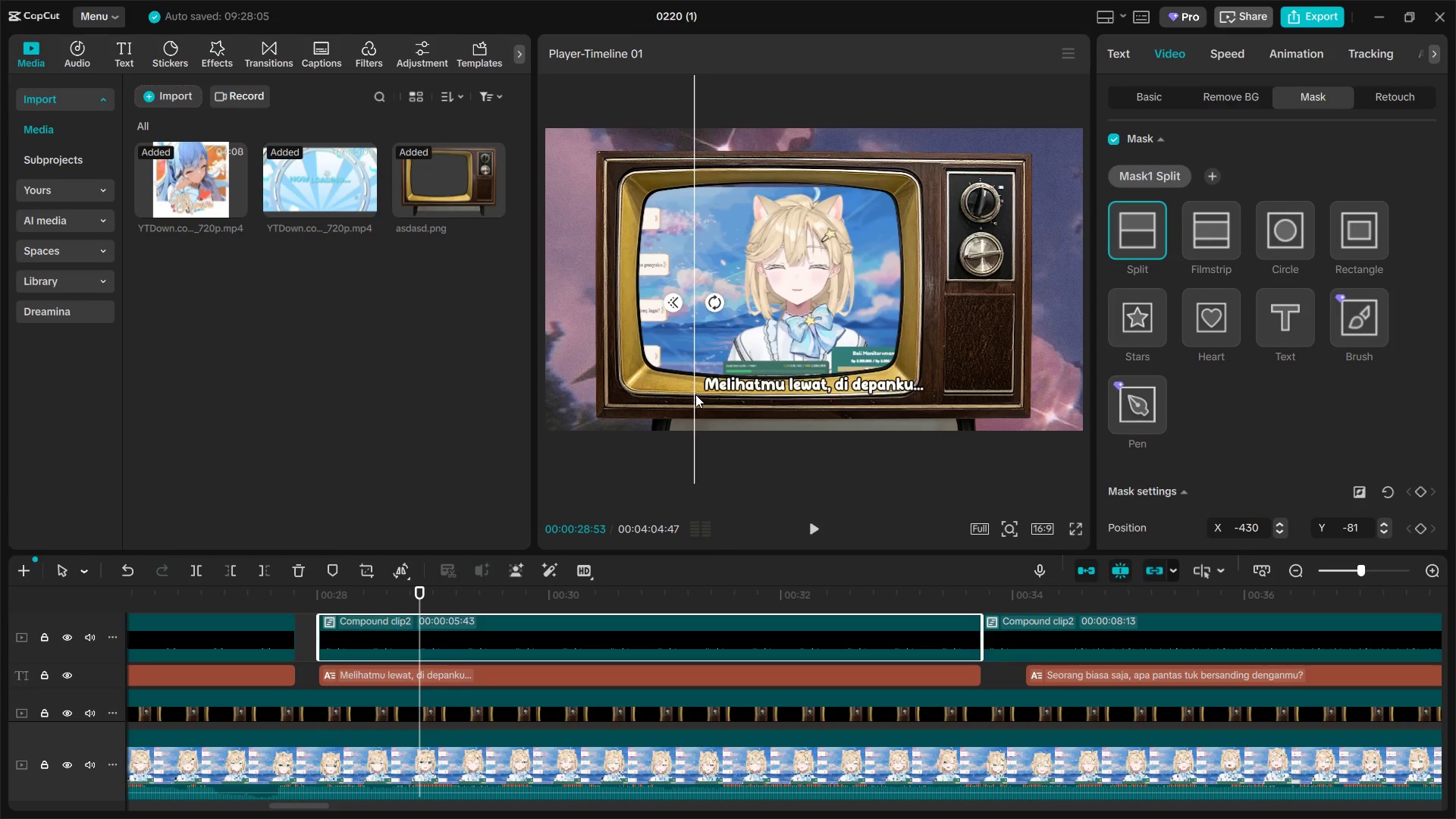 
left_click_drag(start_coordinate=[695, 398], to_coordinate=[787, 403])
 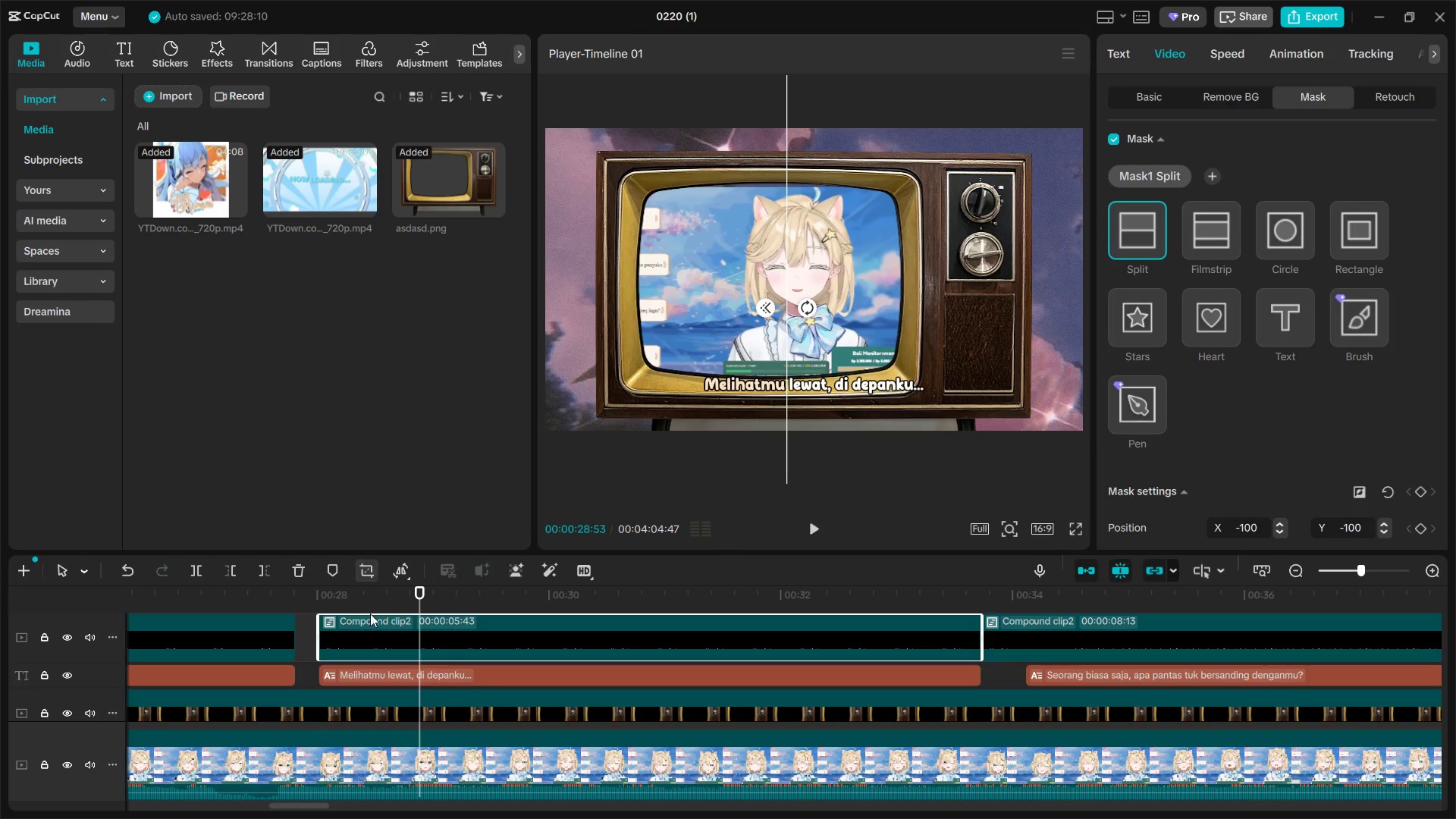 
left_click([362, 607])
 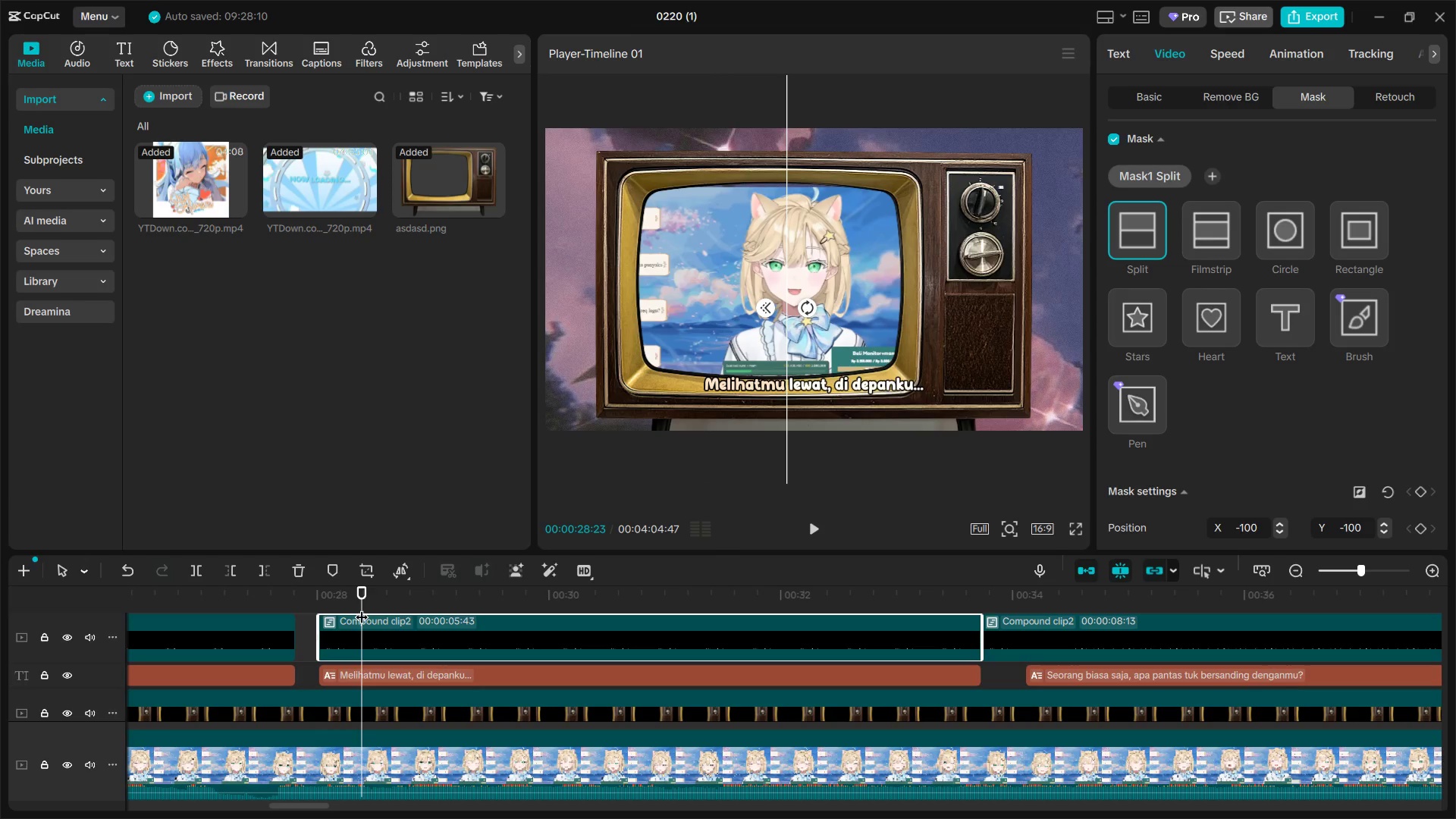 
left_click_drag(start_coordinate=[362, 607], to_coordinate=[322, 613])
 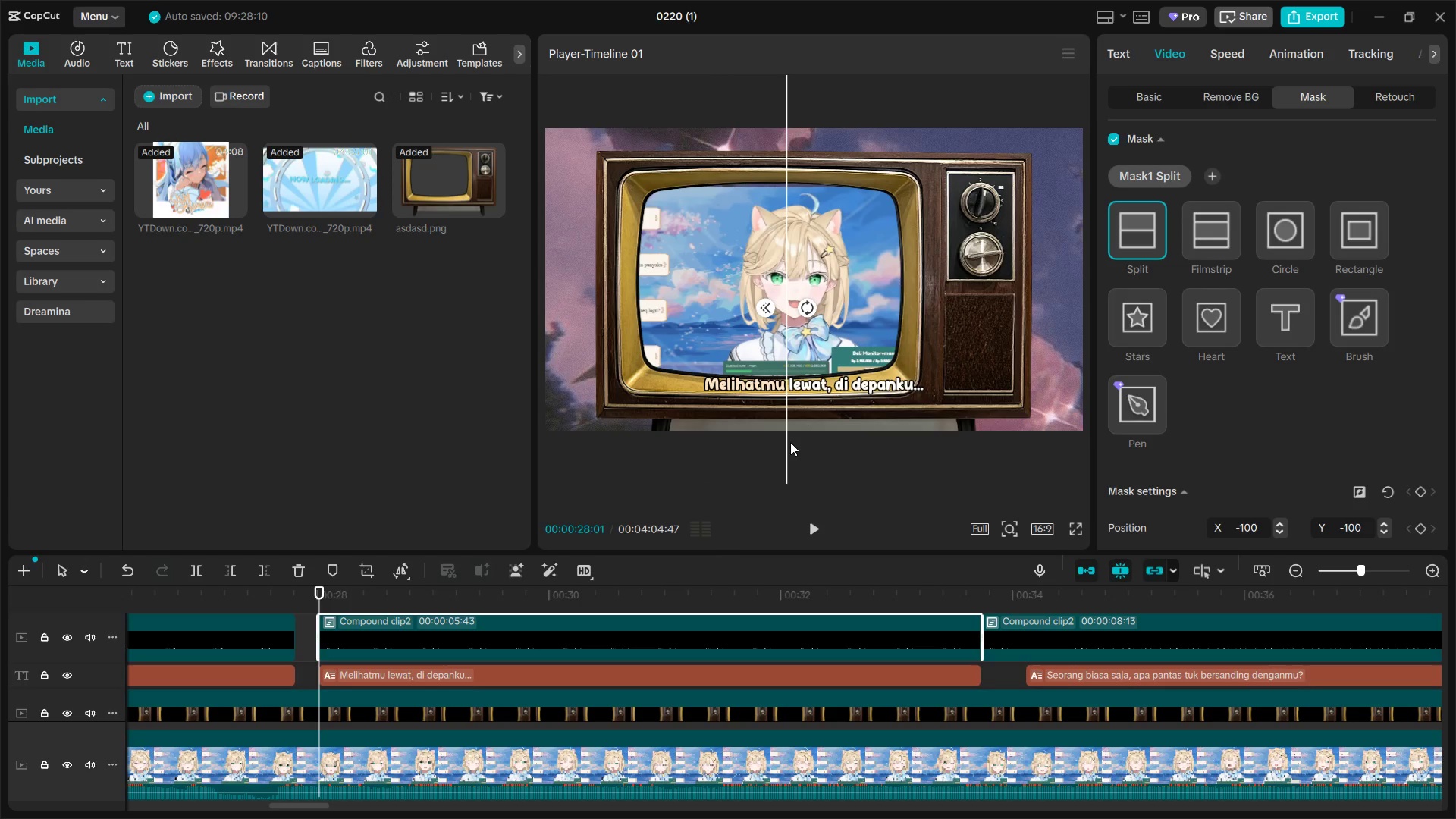 
left_click_drag(start_coordinate=[787, 441], to_coordinate=[700, 436])
 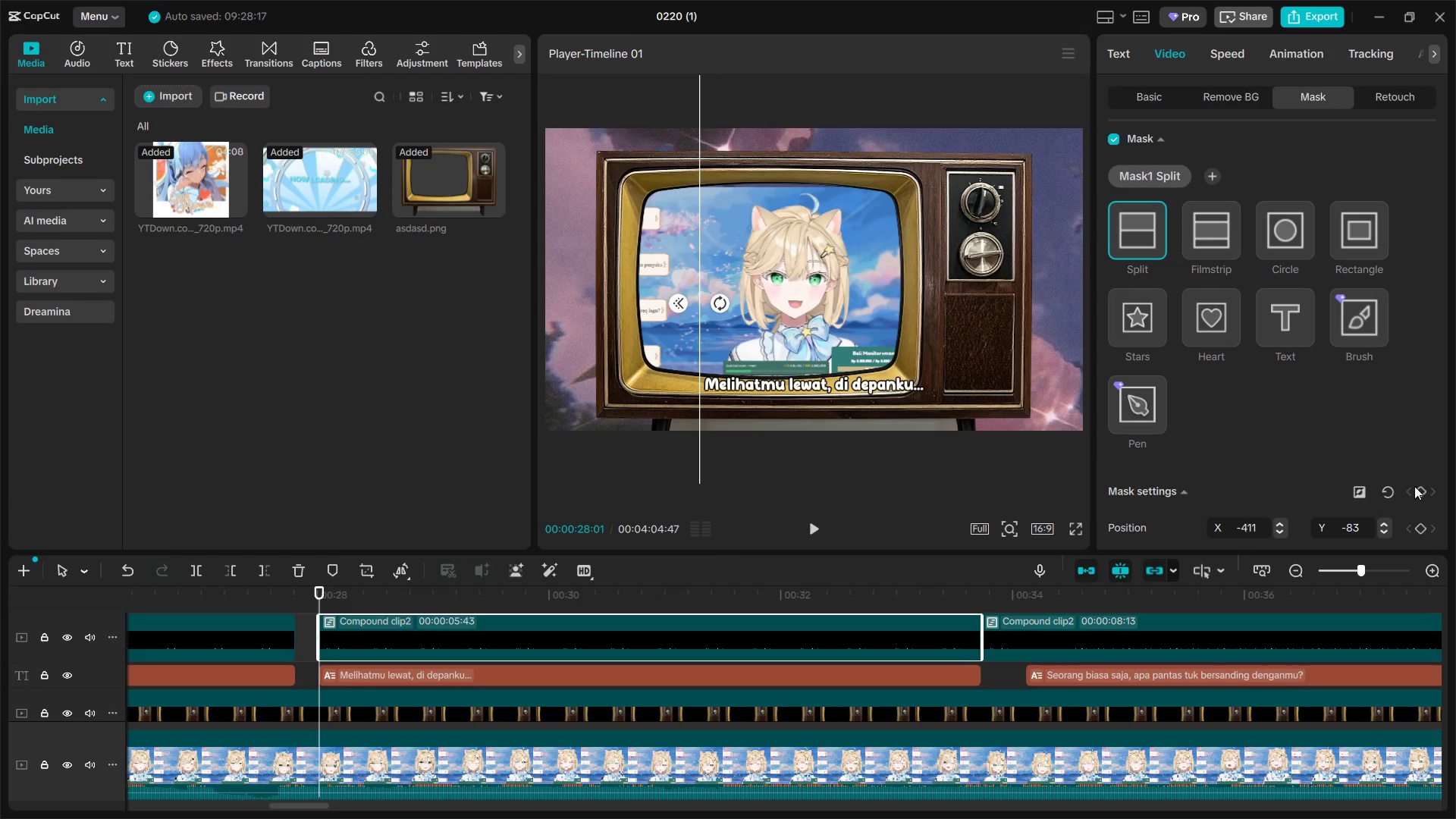 
left_click([1421, 488])
 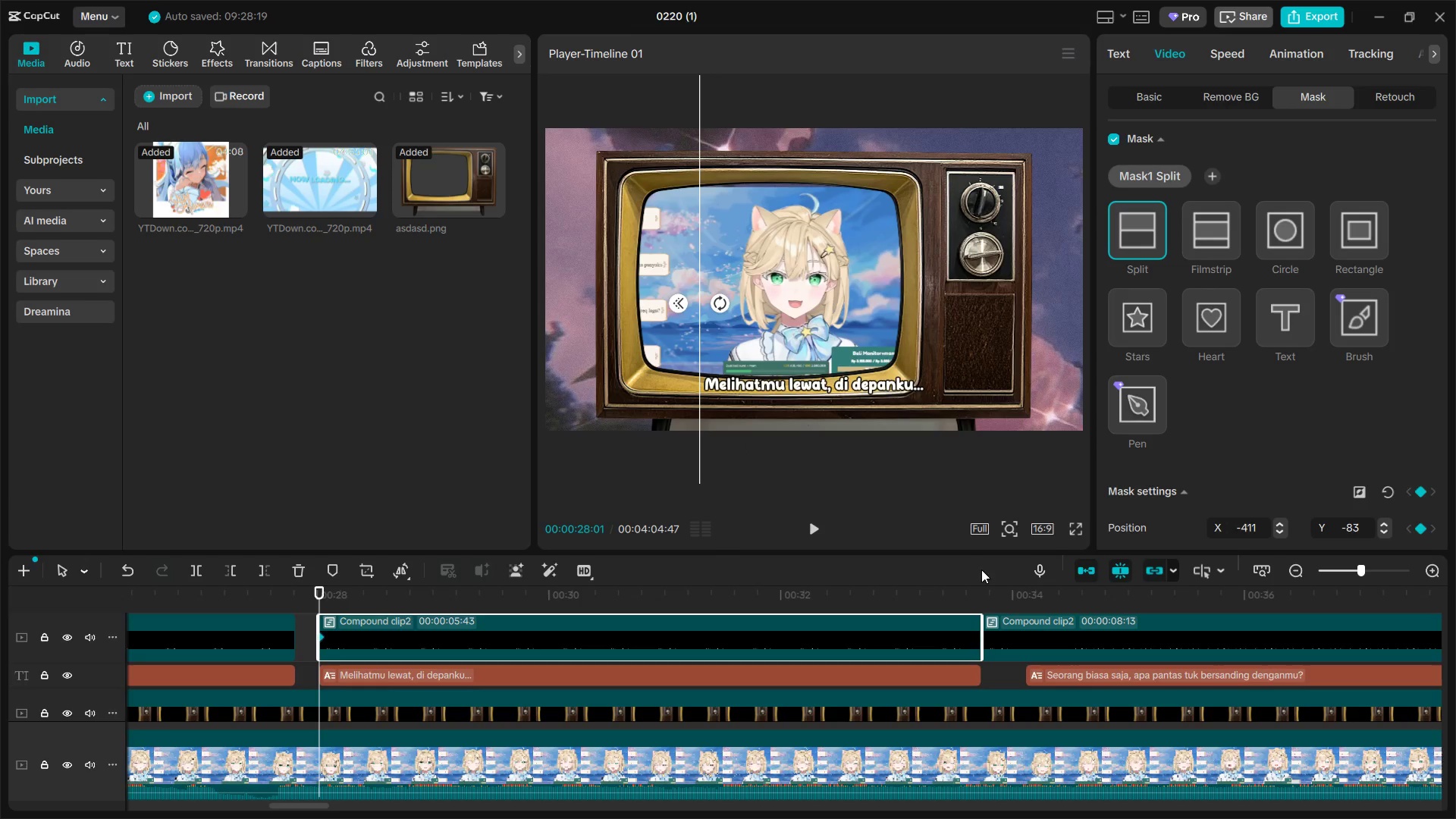 
key(Space)
 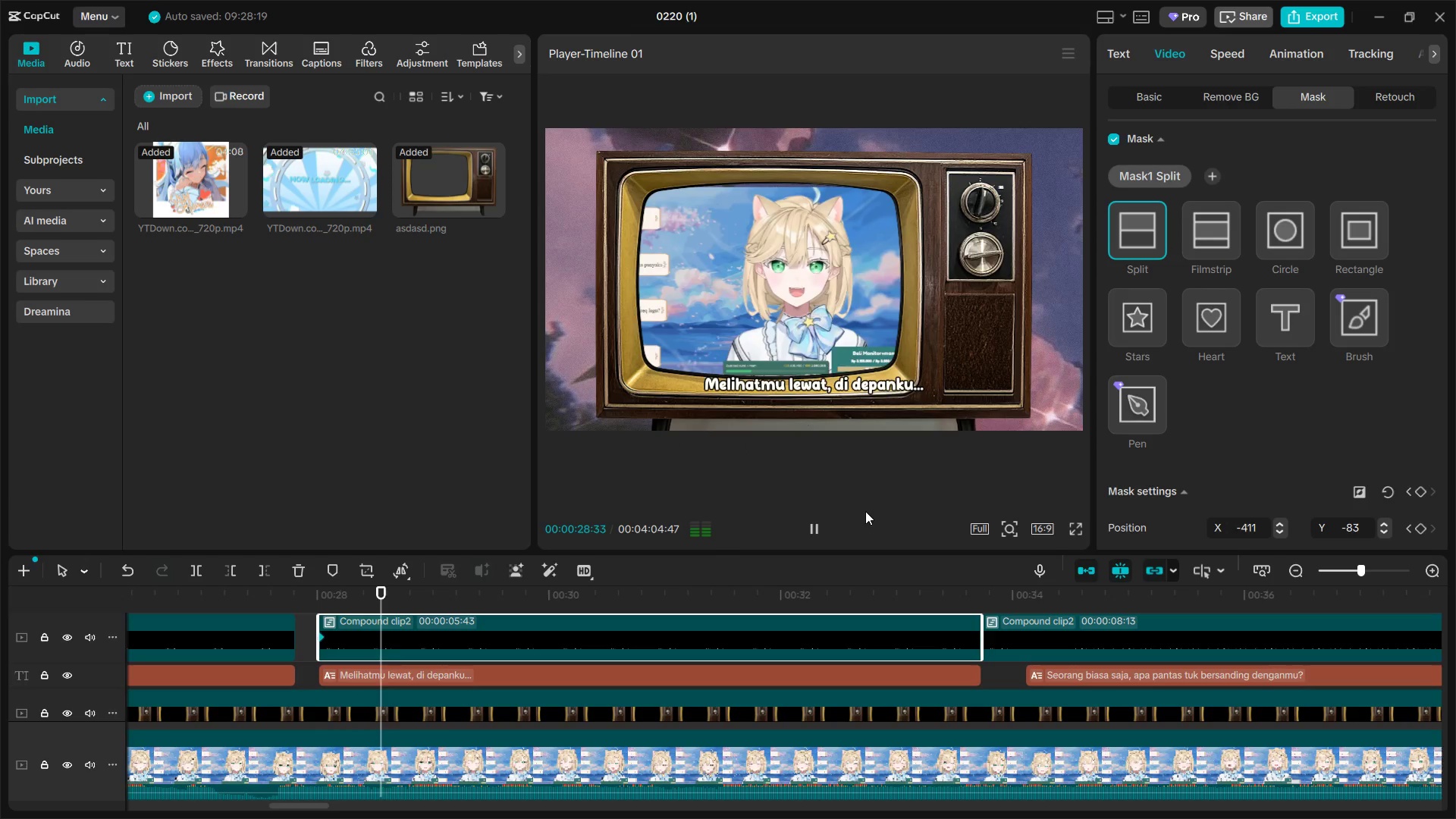 
key(Space)
 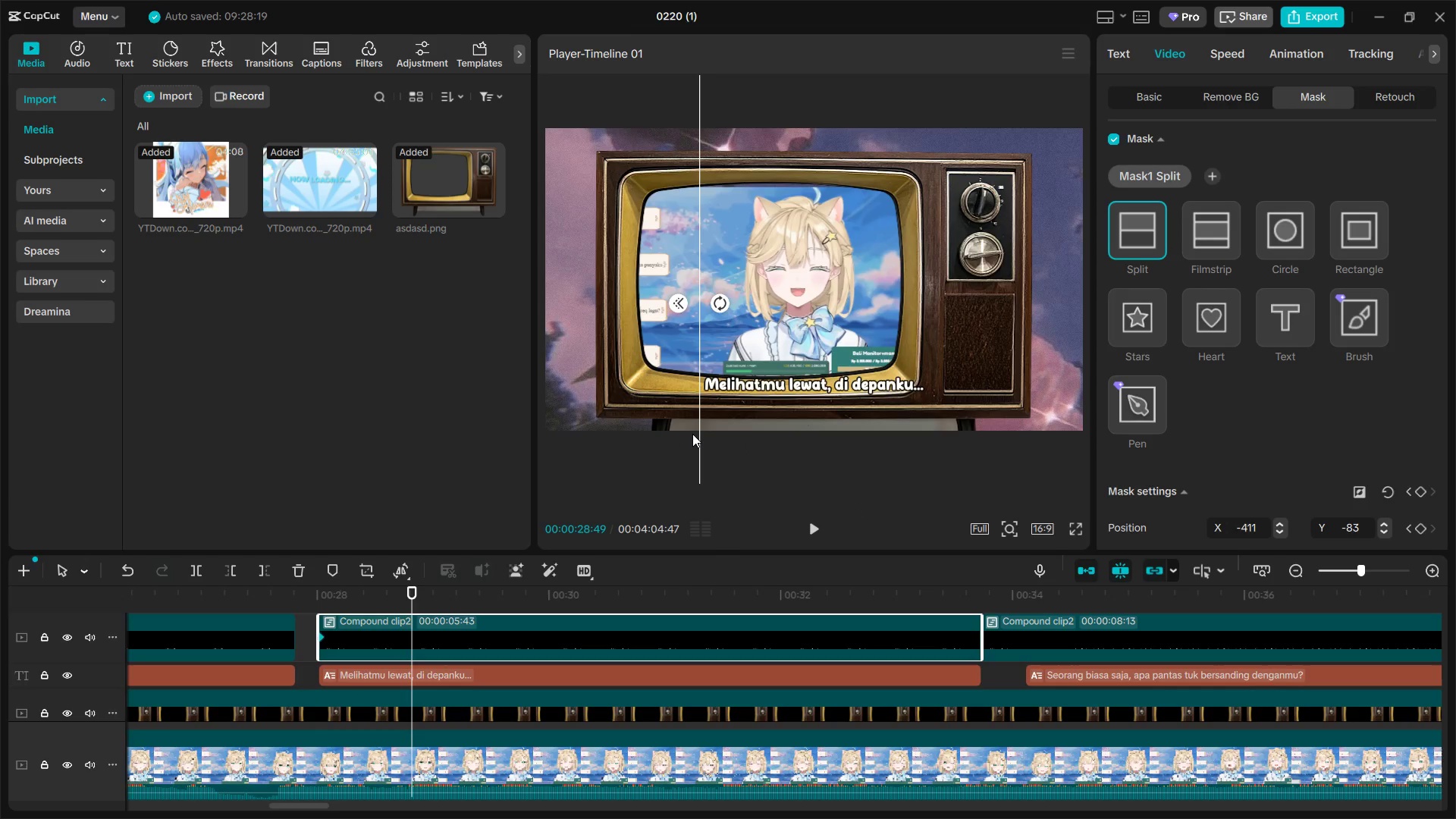 
left_click_drag(start_coordinate=[694, 434], to_coordinate=[782, 440])
 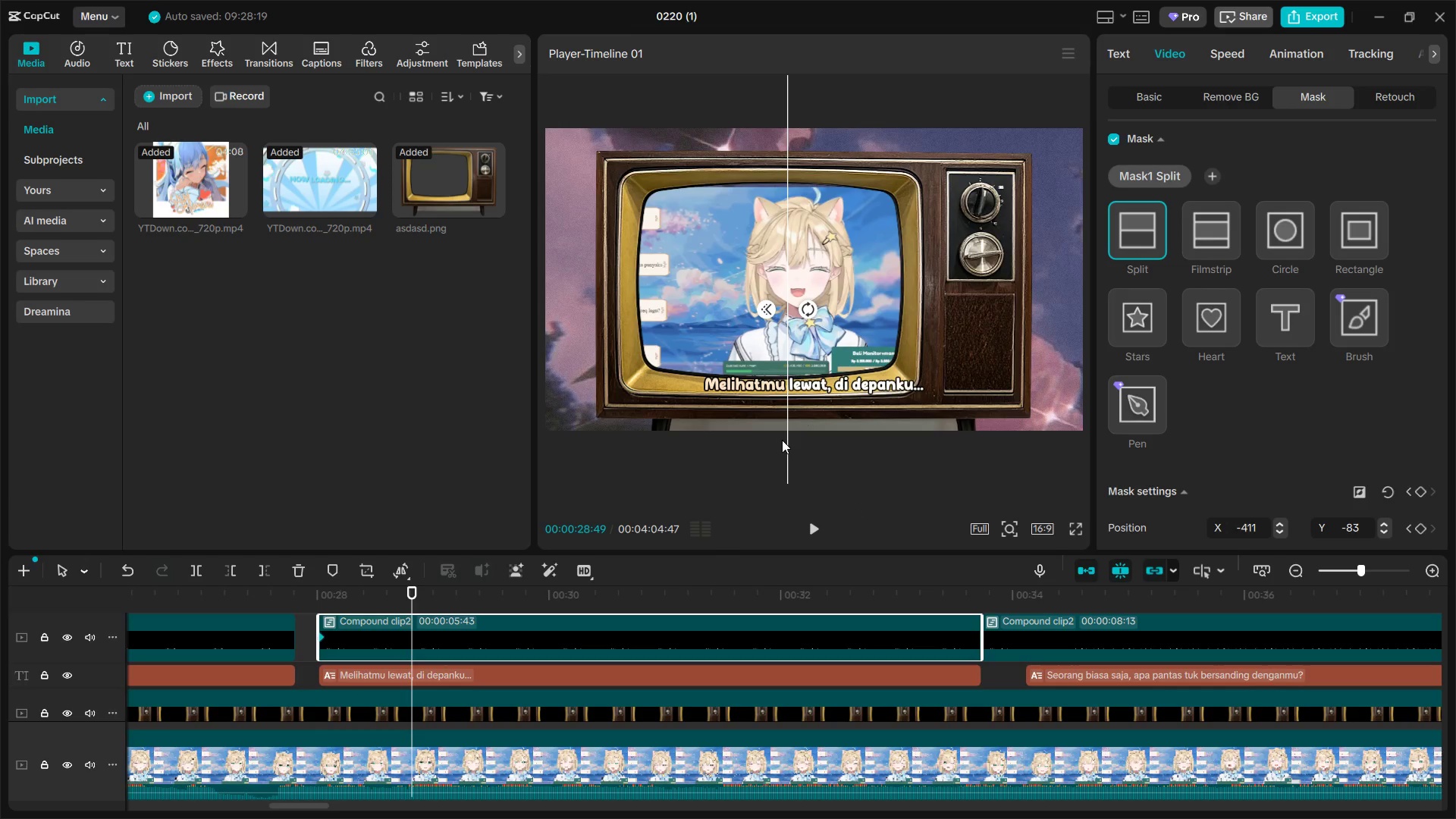 
key(Space)
 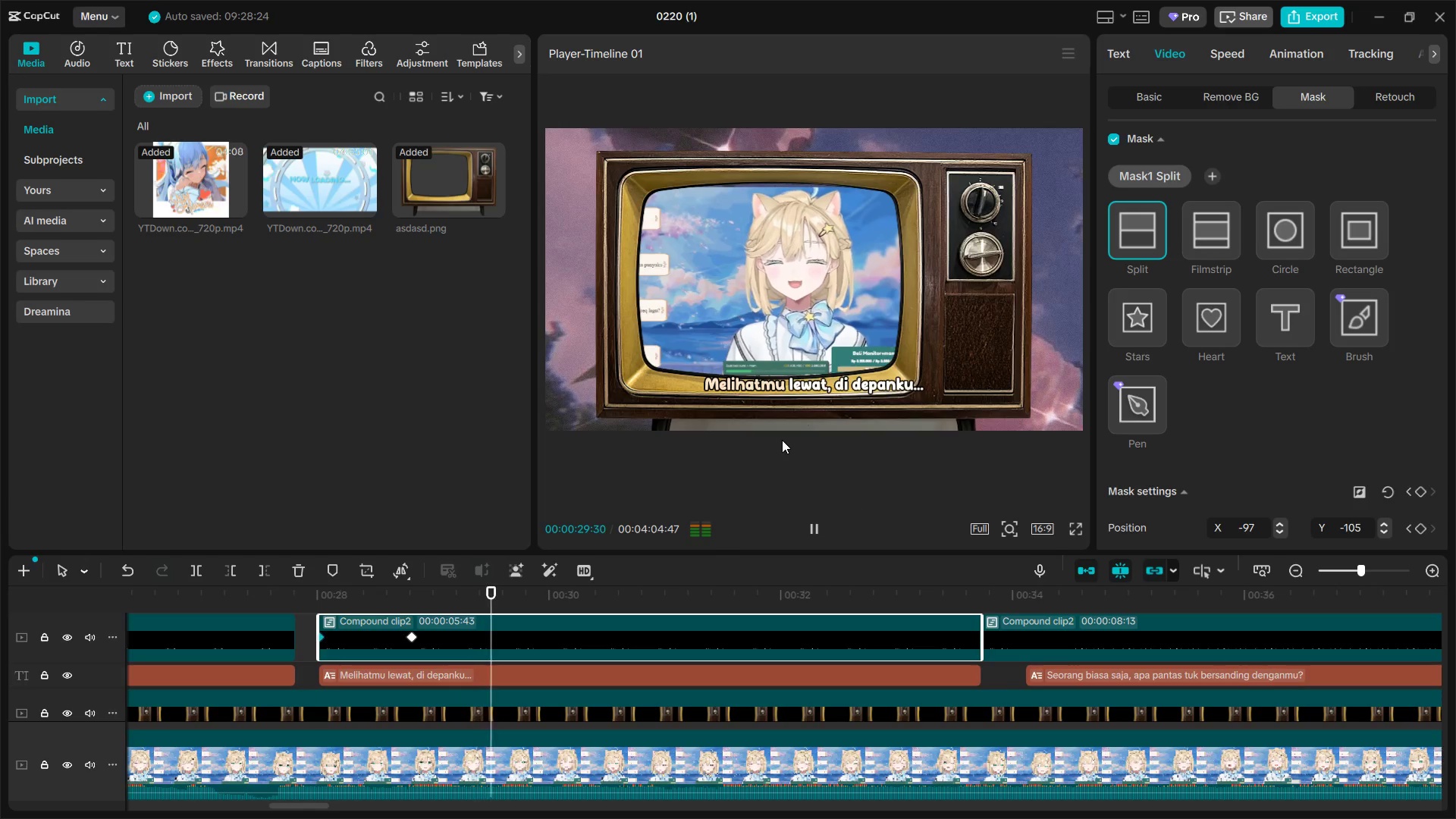 
key(Space)
 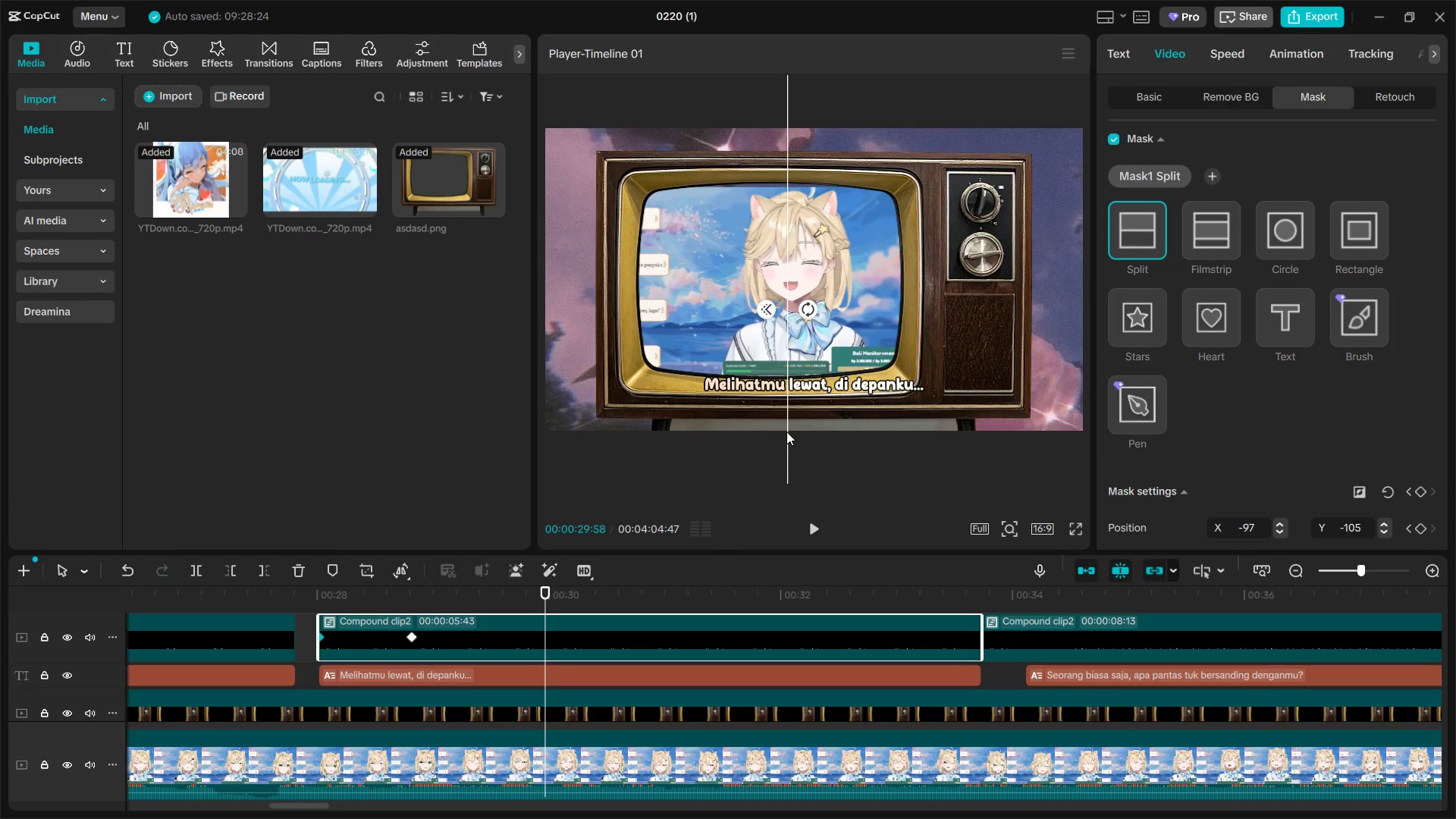 
left_click_drag(start_coordinate=[784, 431], to_coordinate=[828, 432])
 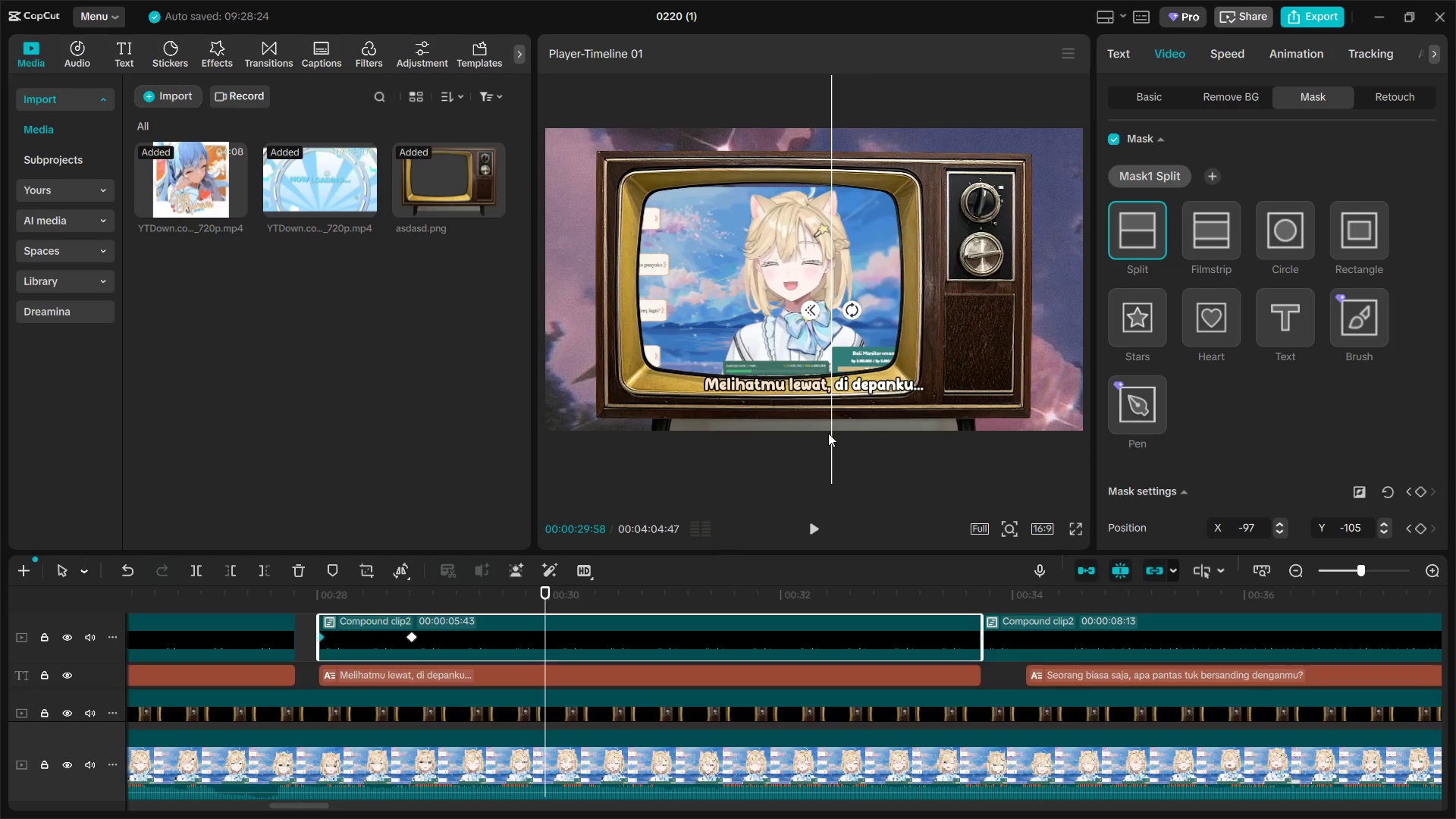 
key(Space)
 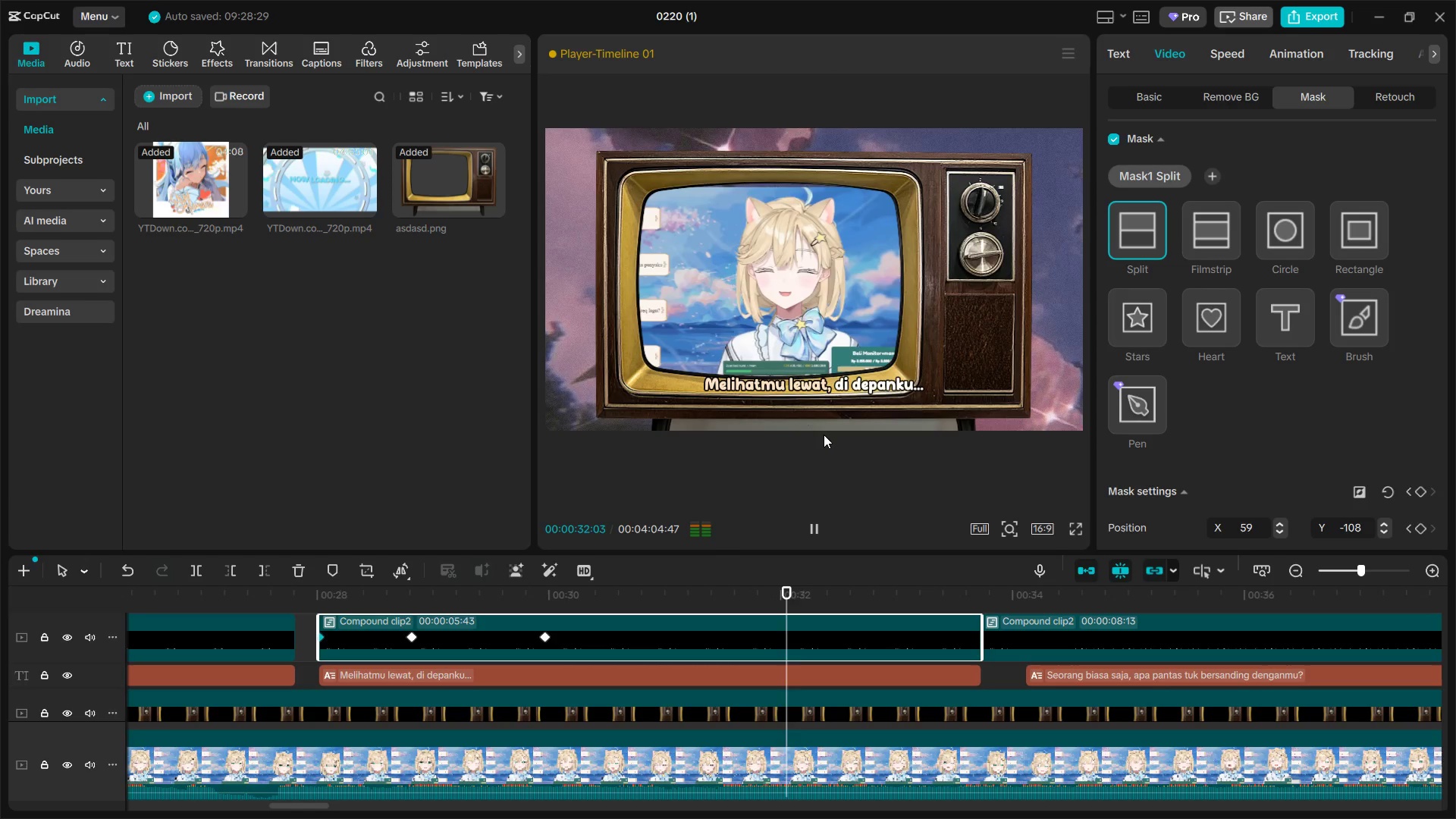 
key(Space)
 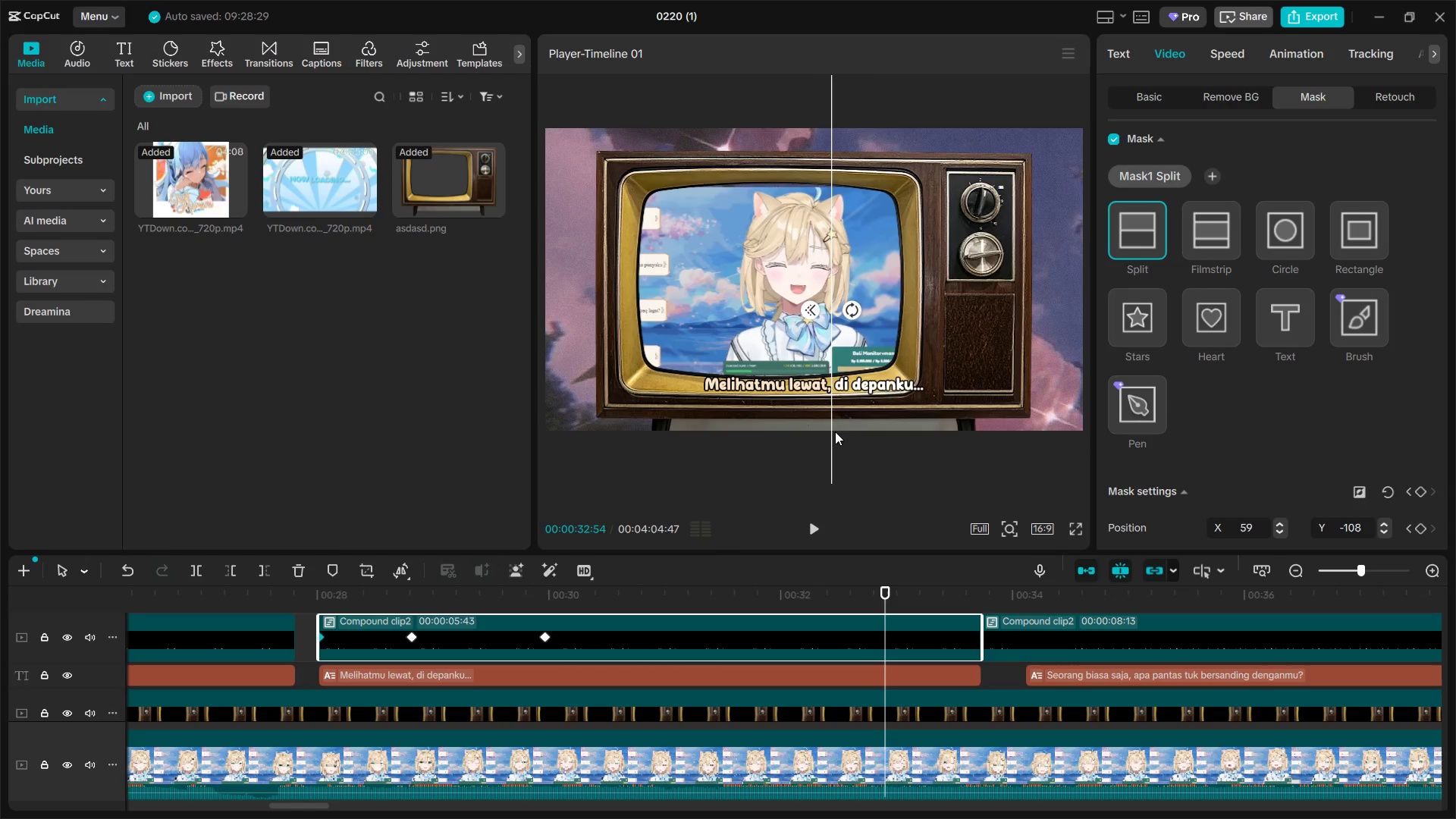 
left_click_drag(start_coordinate=[831, 431], to_coordinate=[936, 438])
 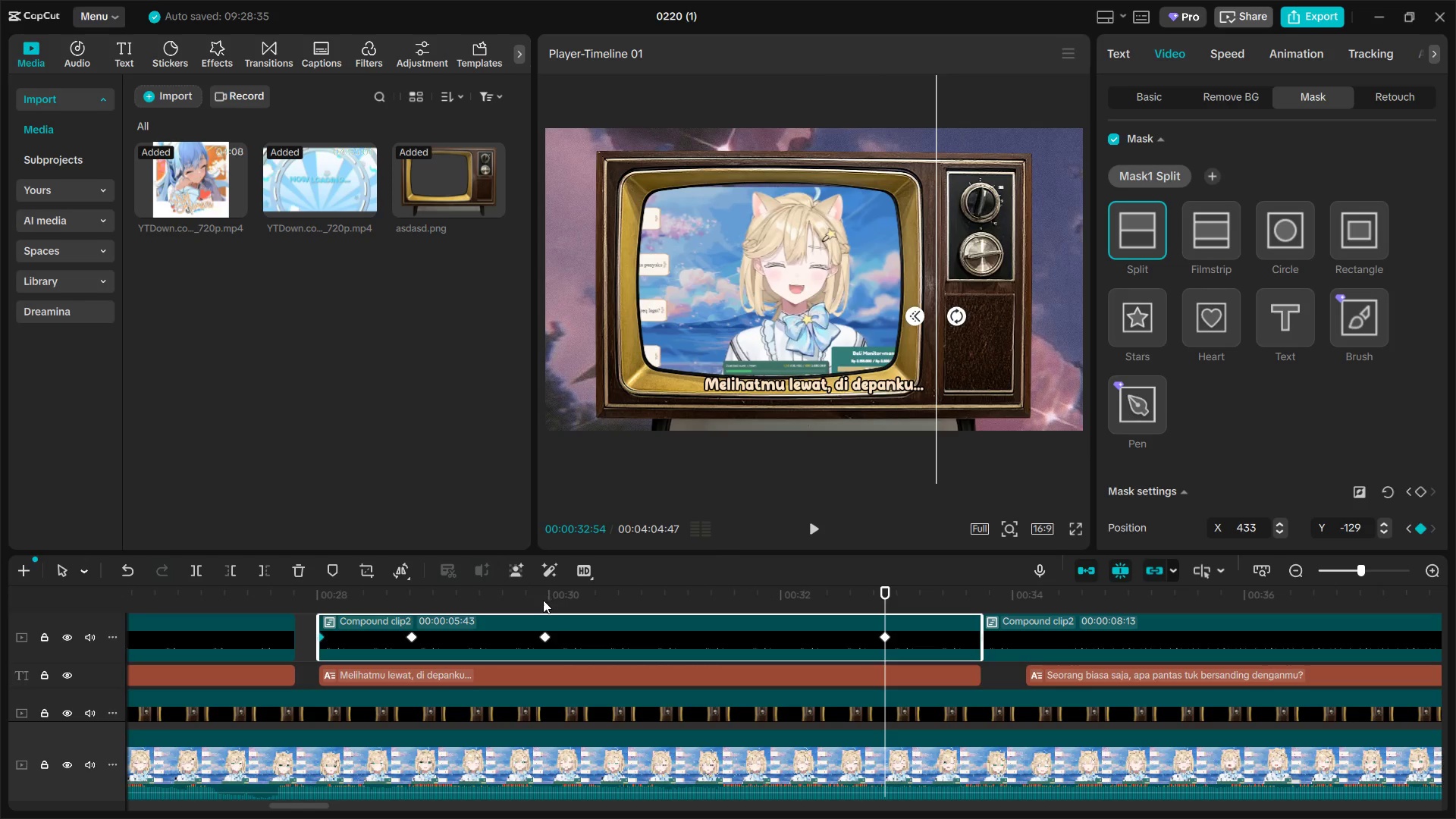 
left_click([546, 600])
 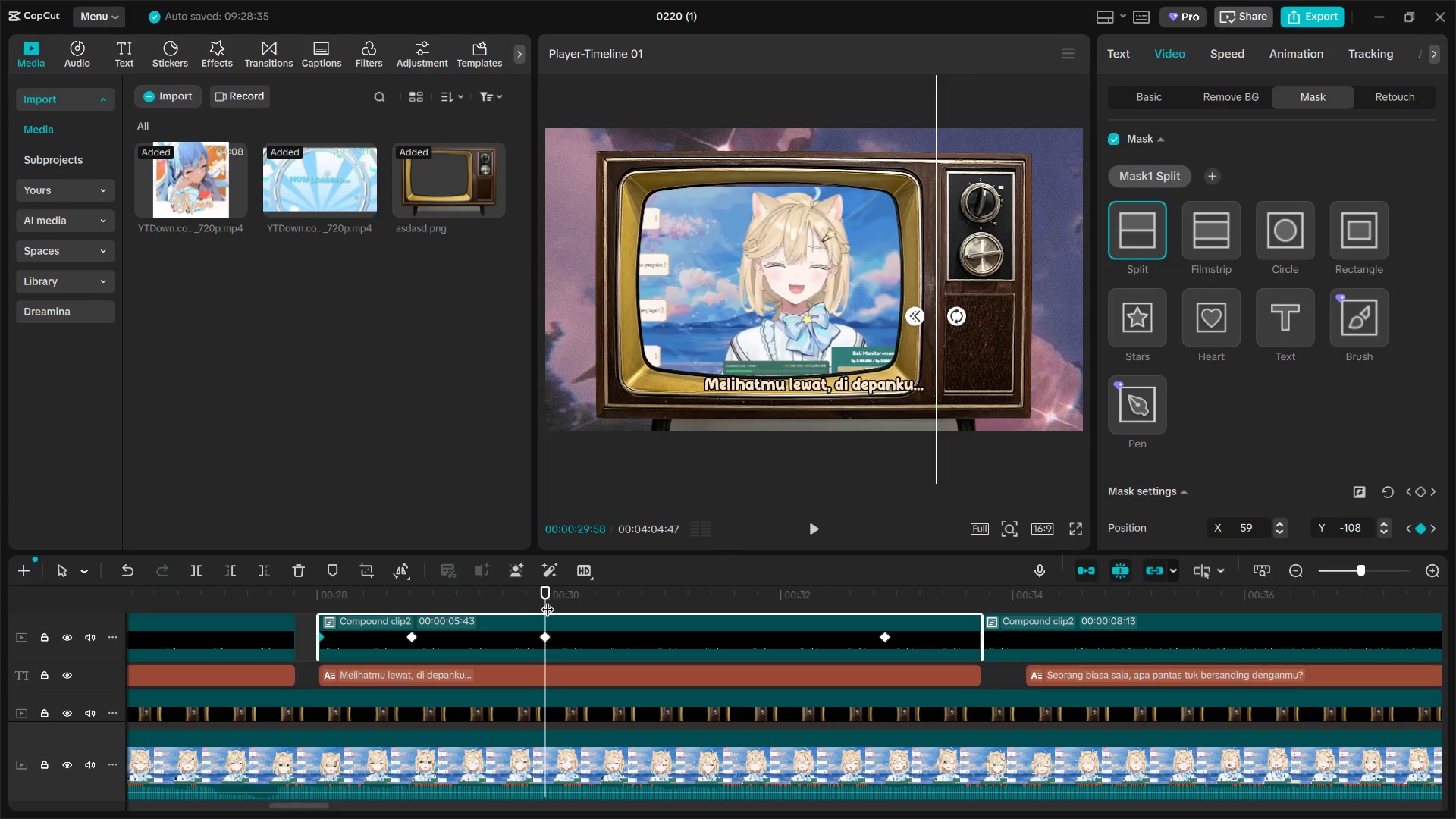 
key(Space)
 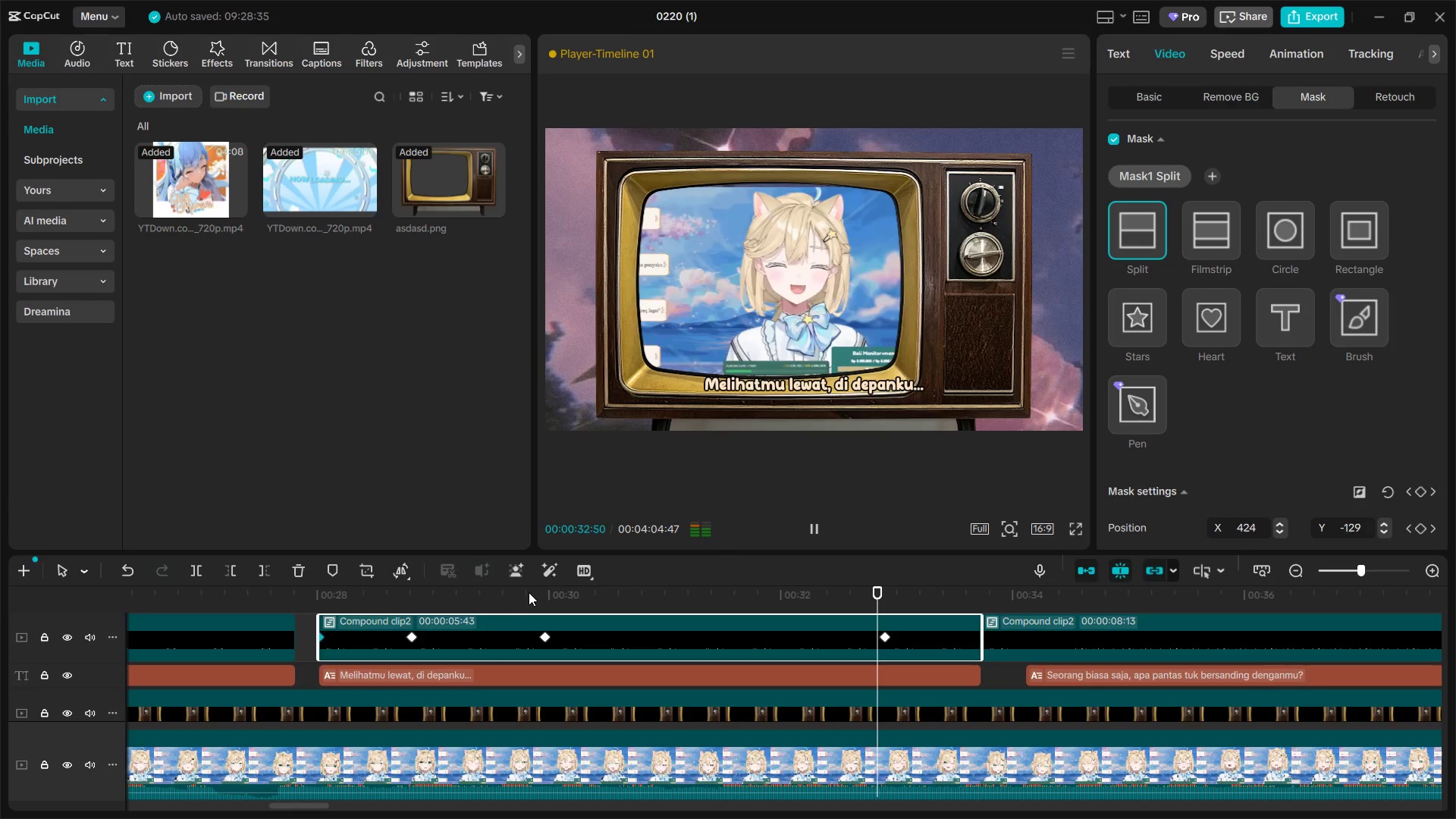 
key(Space)
 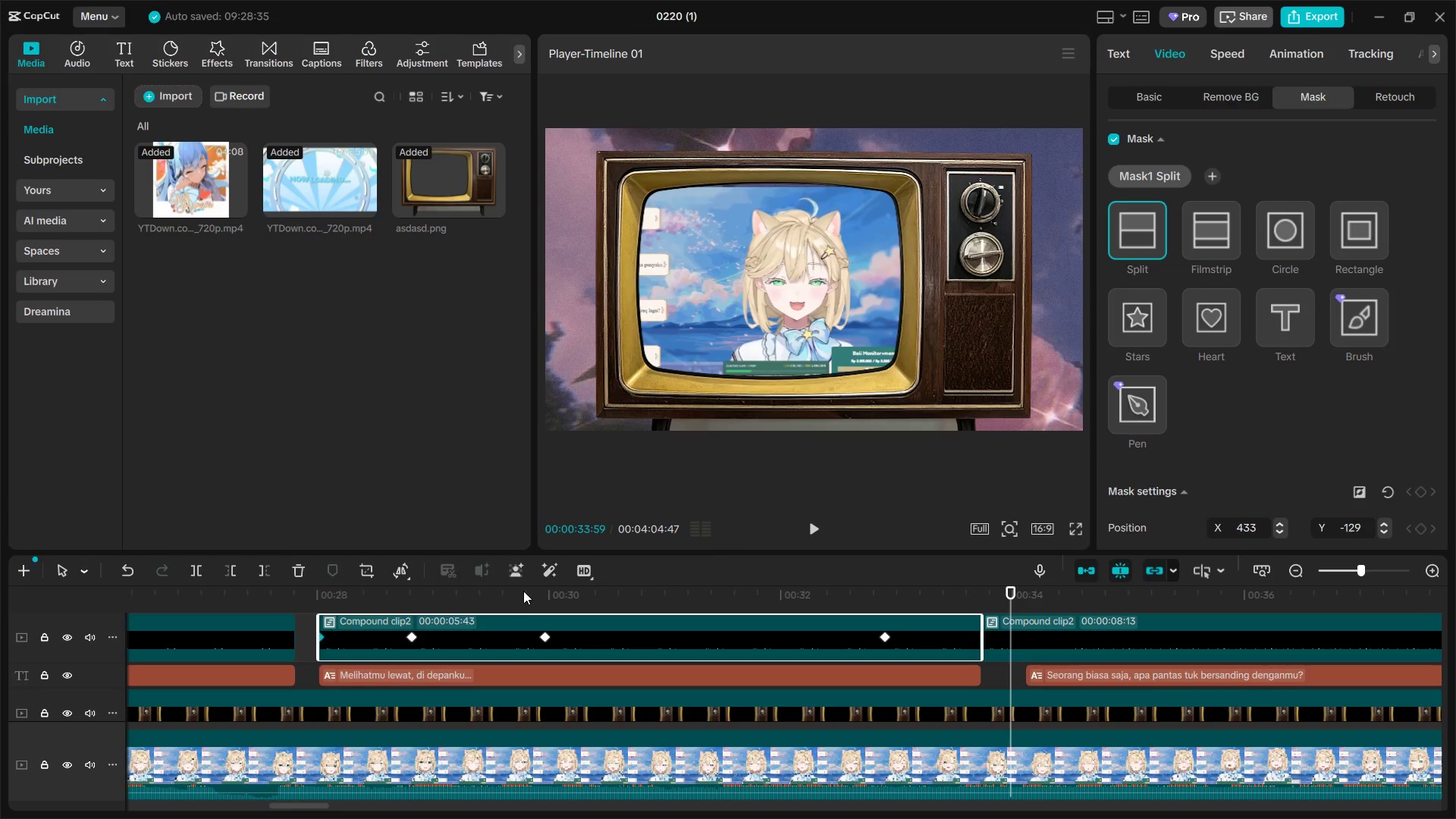 
key(Space)
 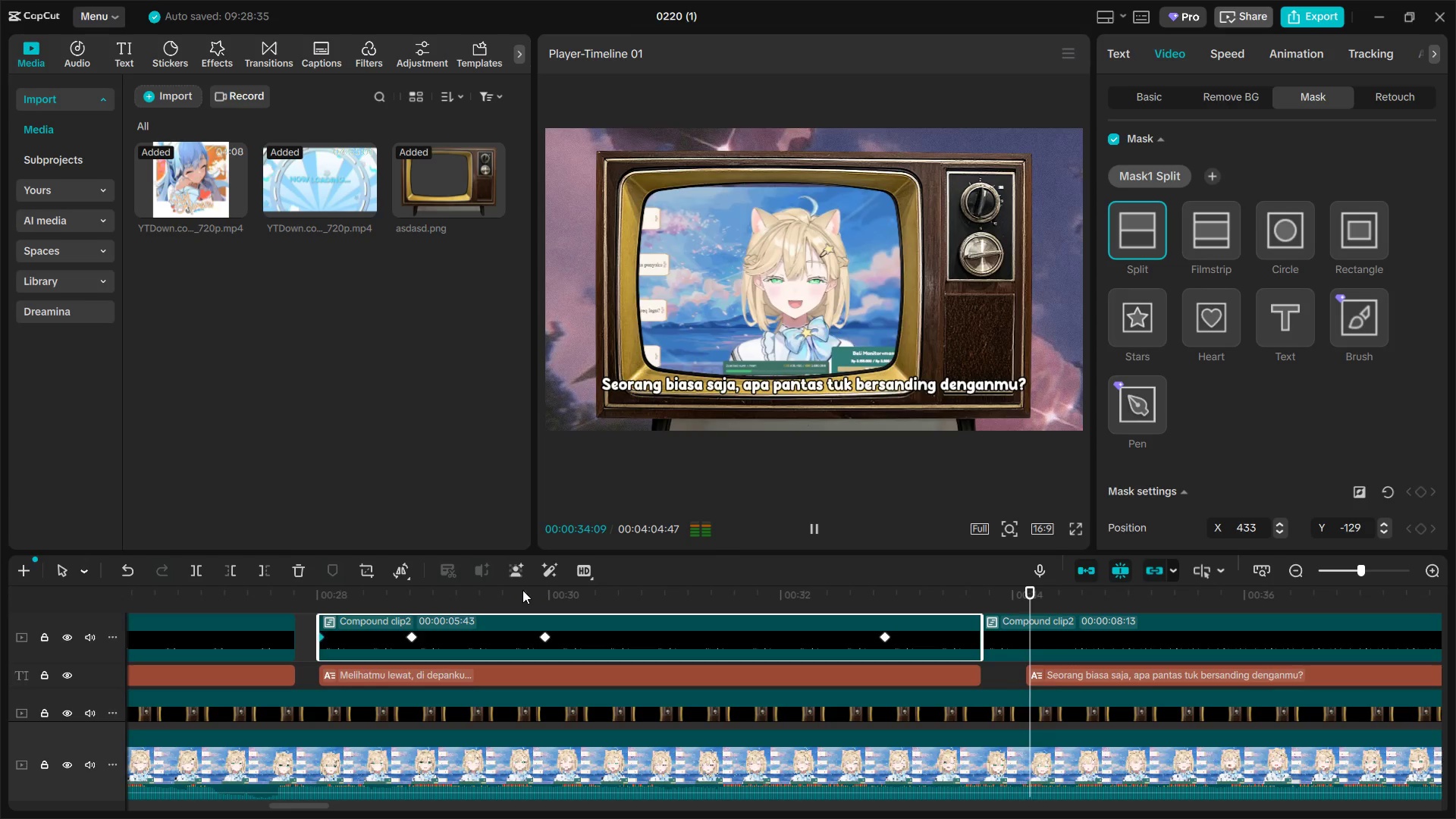 
key(Space)
 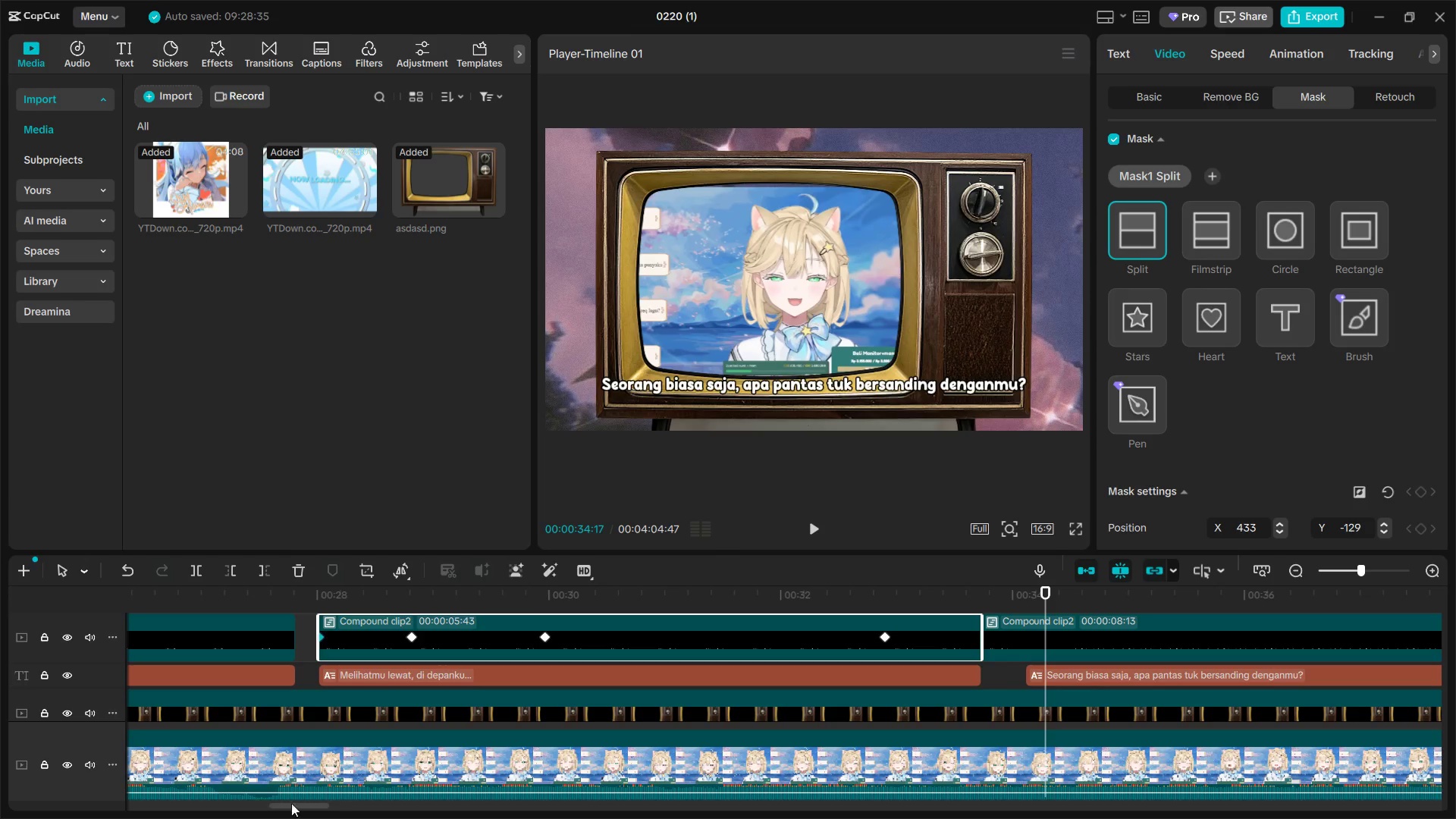 
left_click_drag(start_coordinate=[301, 806], to_coordinate=[316, 807])
 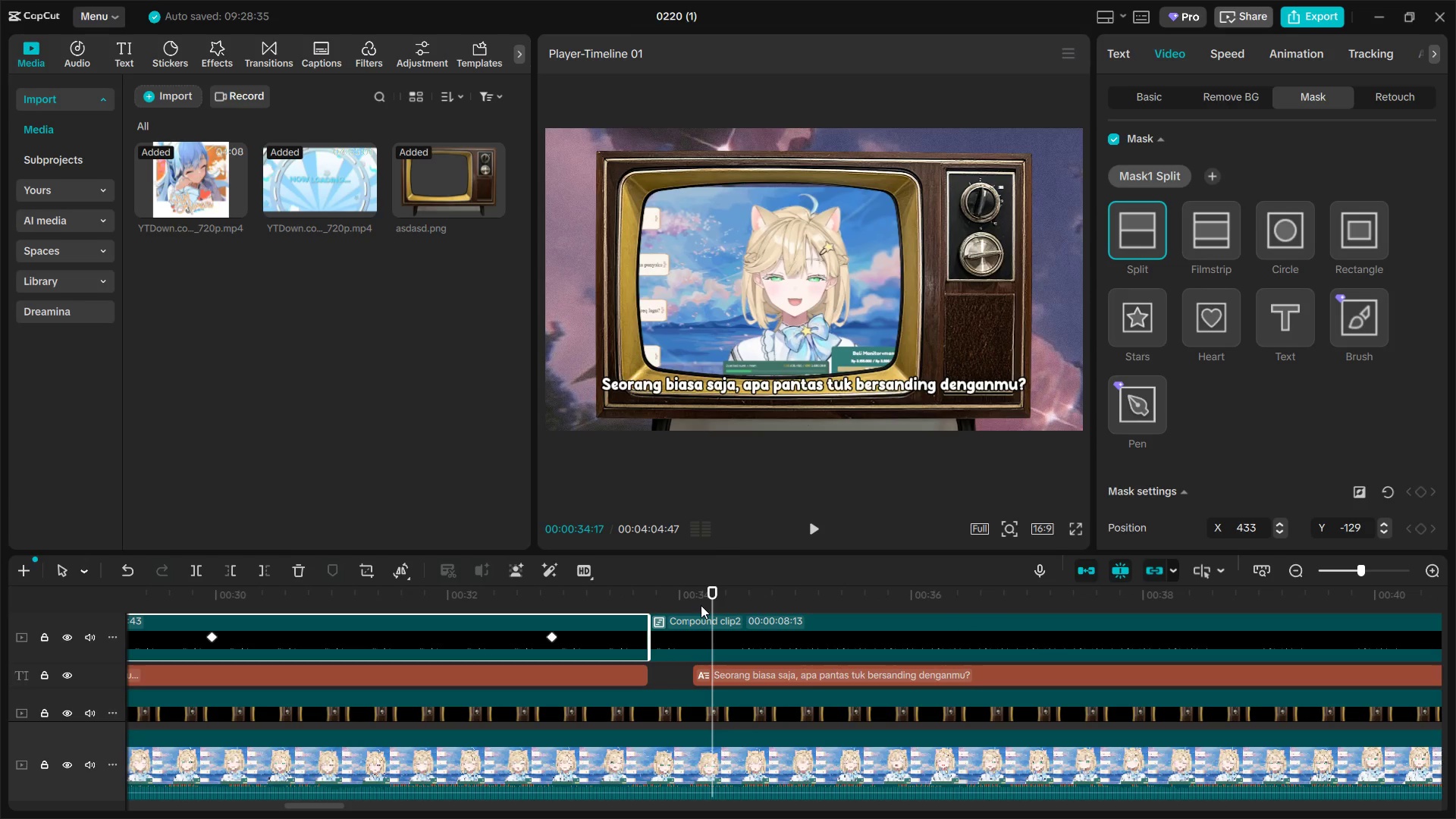 
left_click_drag(start_coordinate=[705, 605], to_coordinate=[690, 605])
 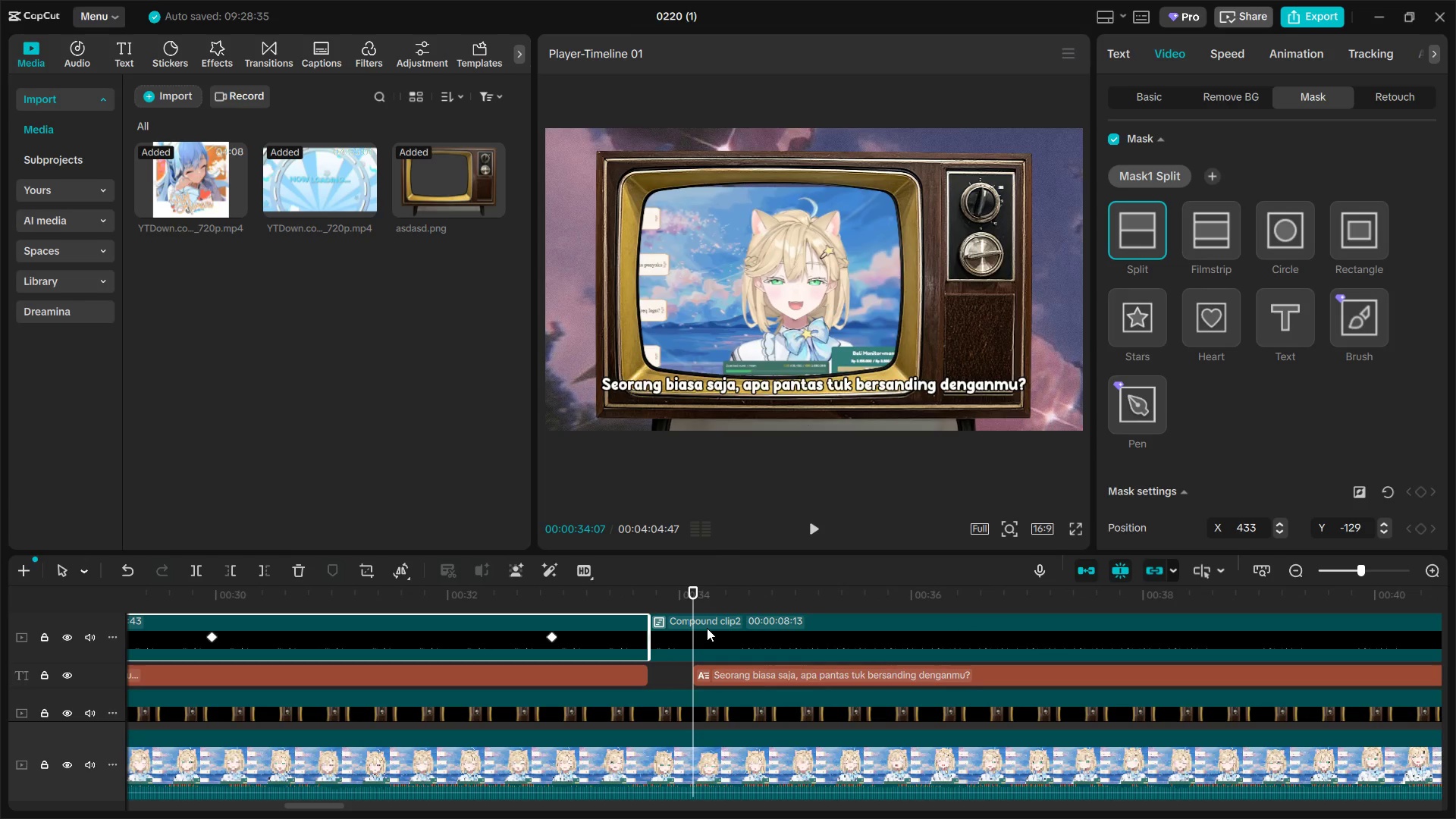 
left_click([707, 628])
 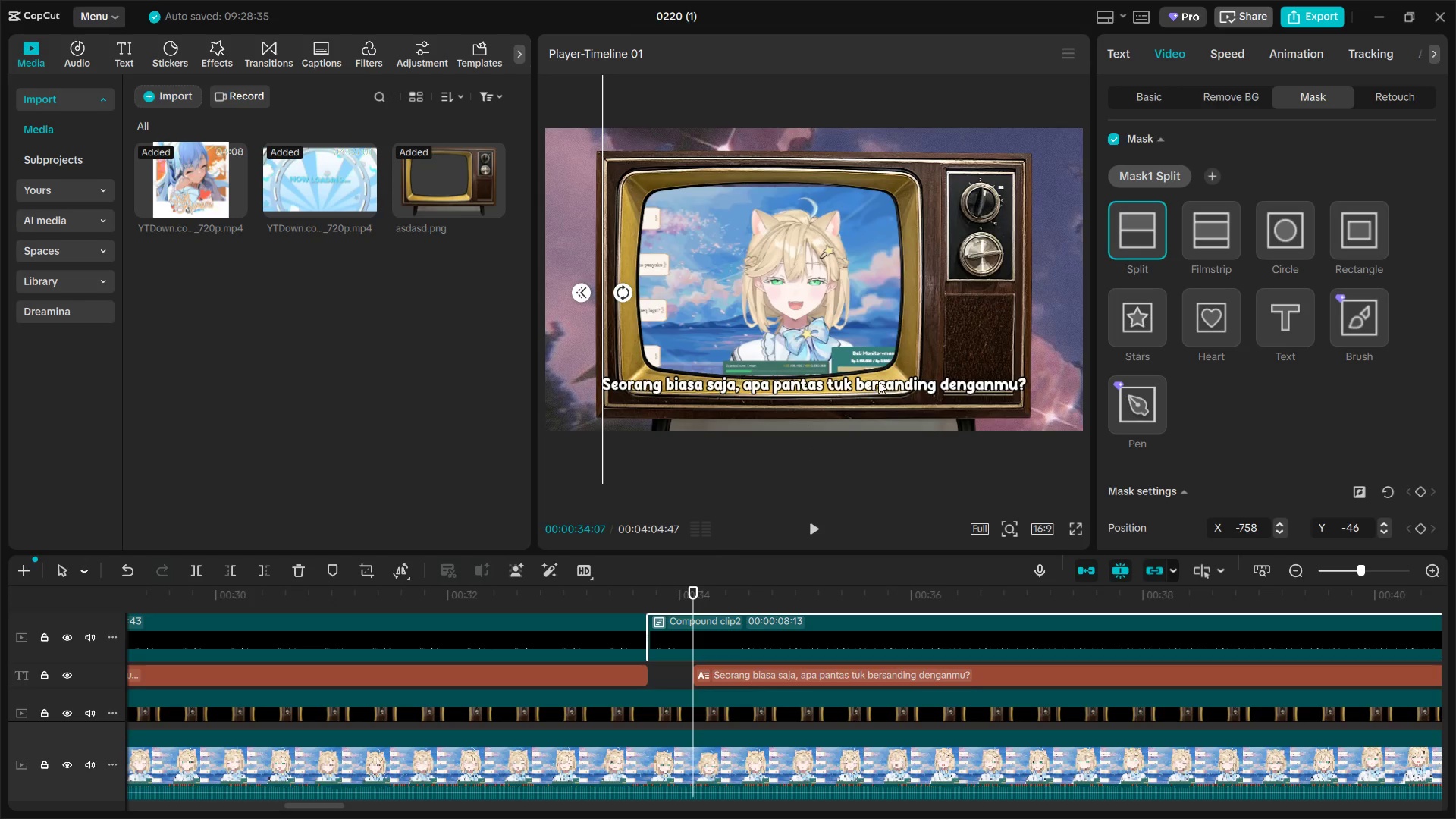 
left_click([1424, 488])
 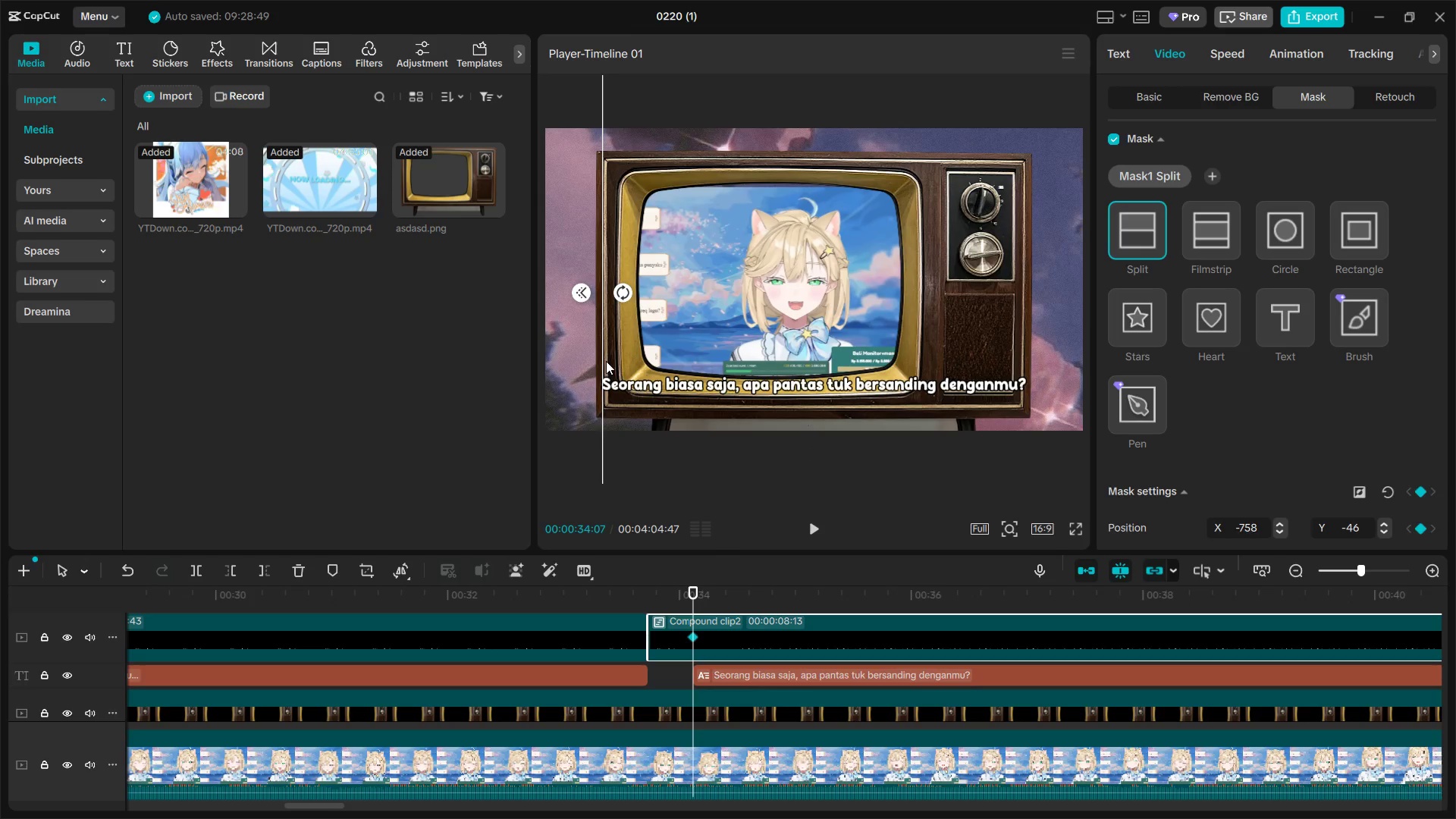 
left_click_drag(start_coordinate=[599, 362], to_coordinate=[592, 360])
 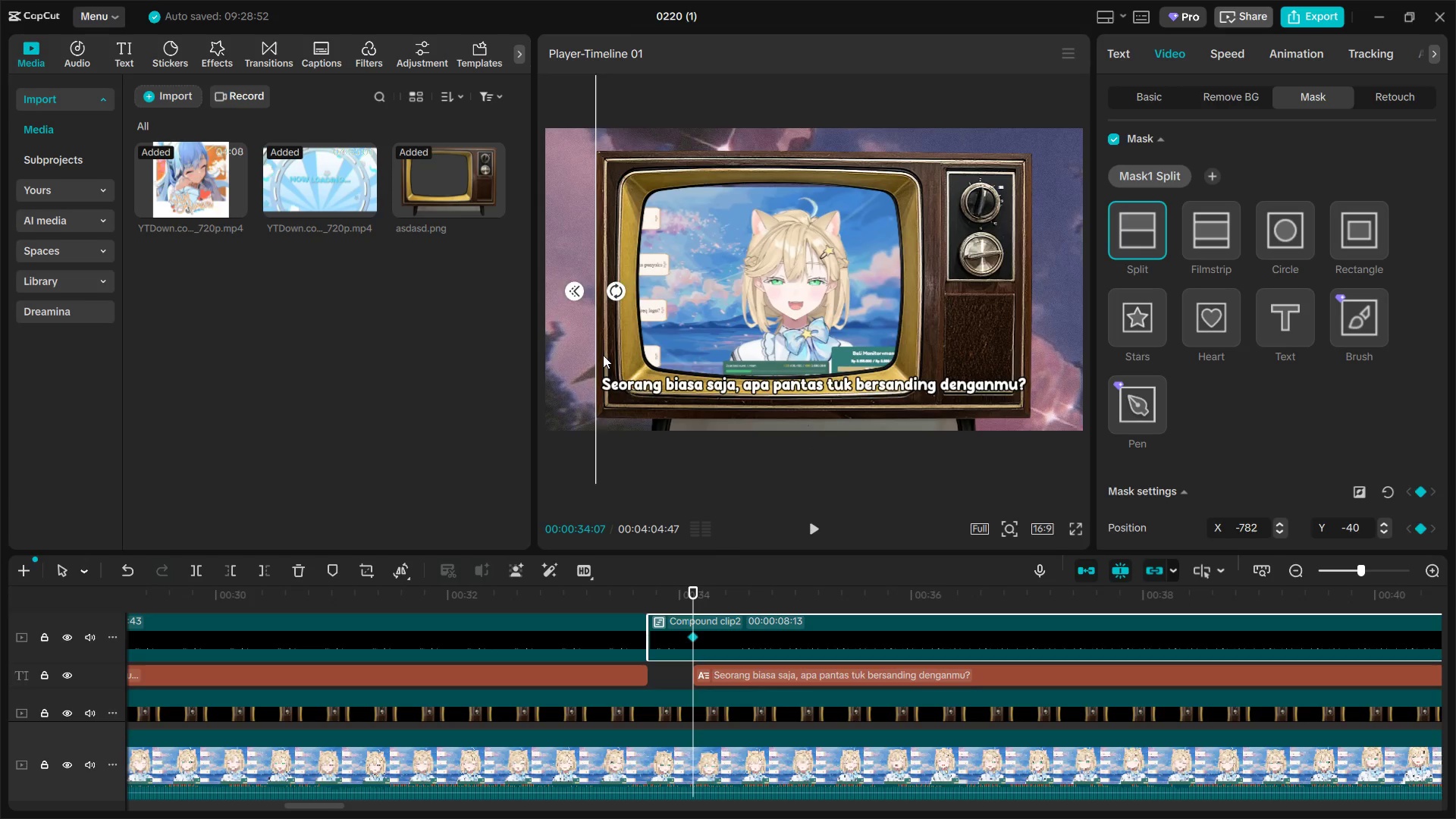 
key(Space)
 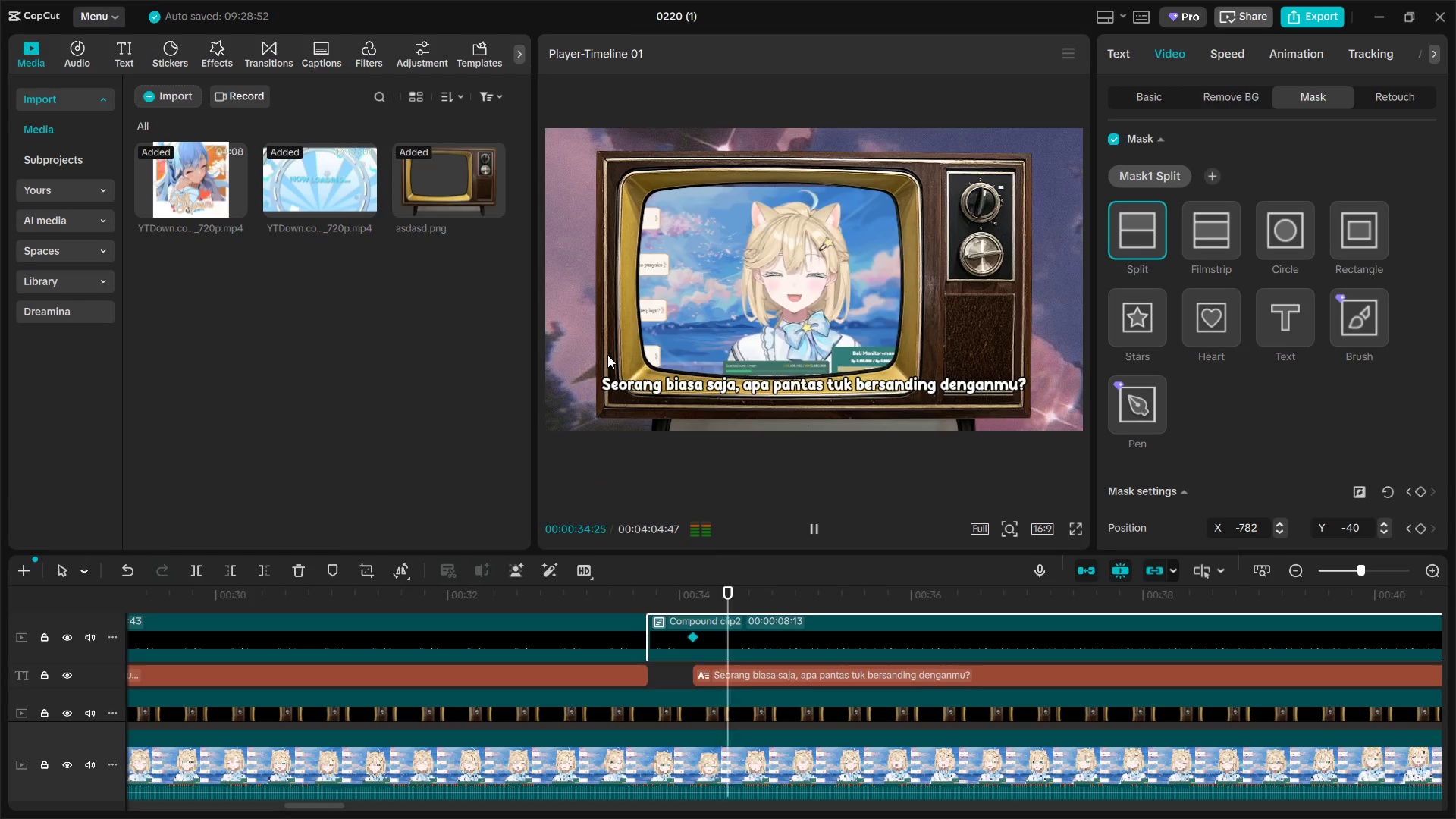 
key(Space)
 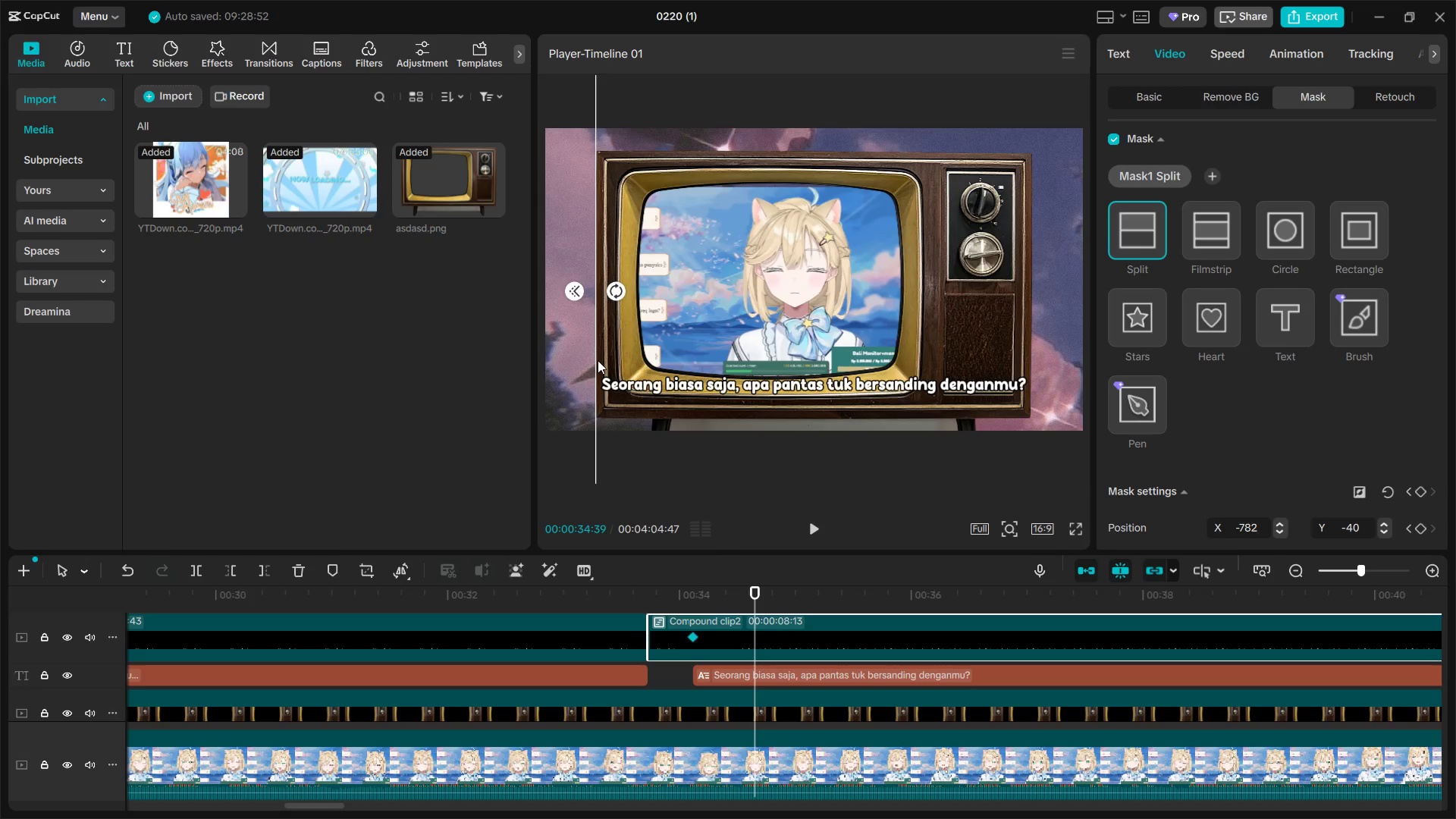 
key(Space)
 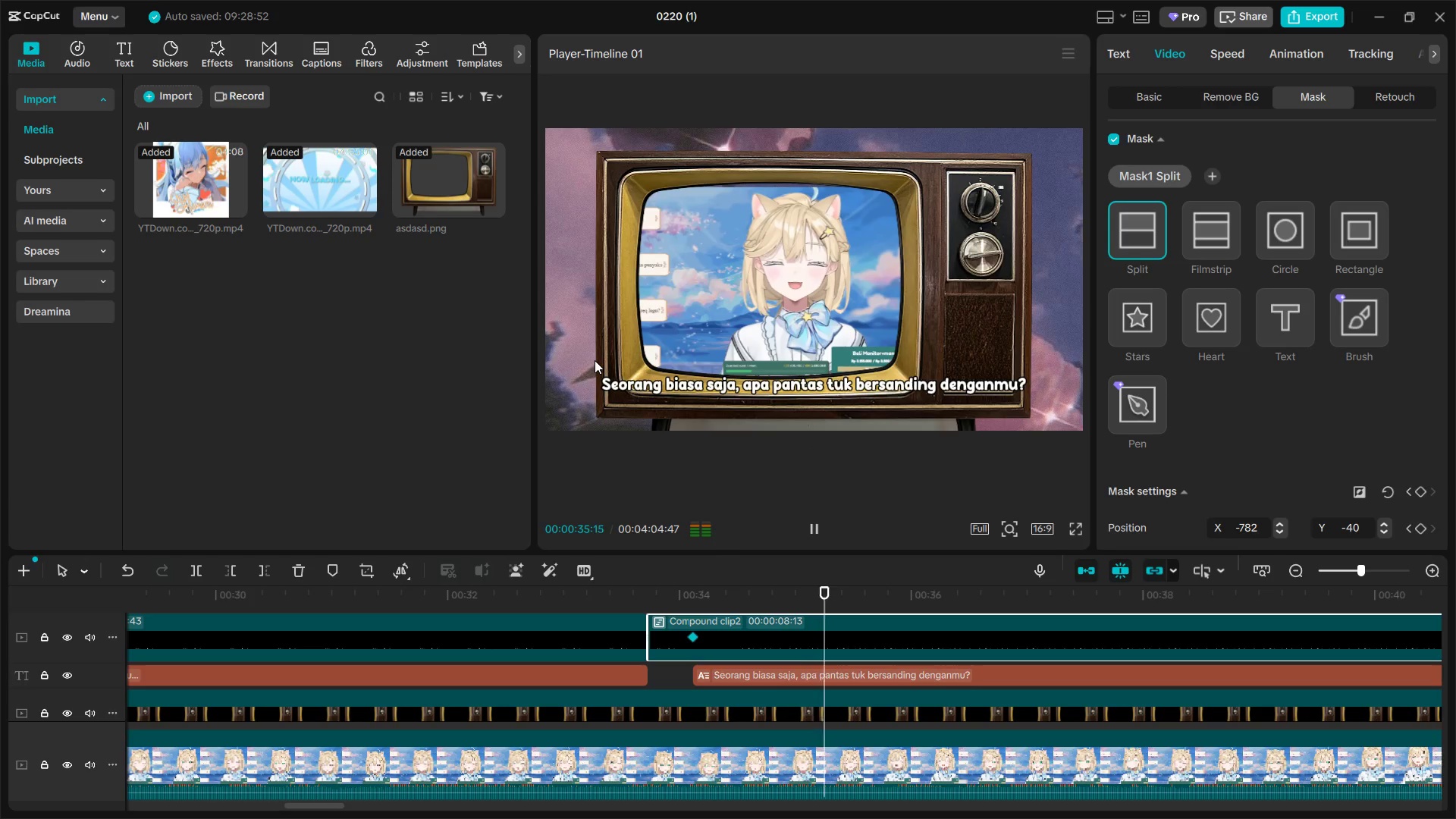 
key(Space)
 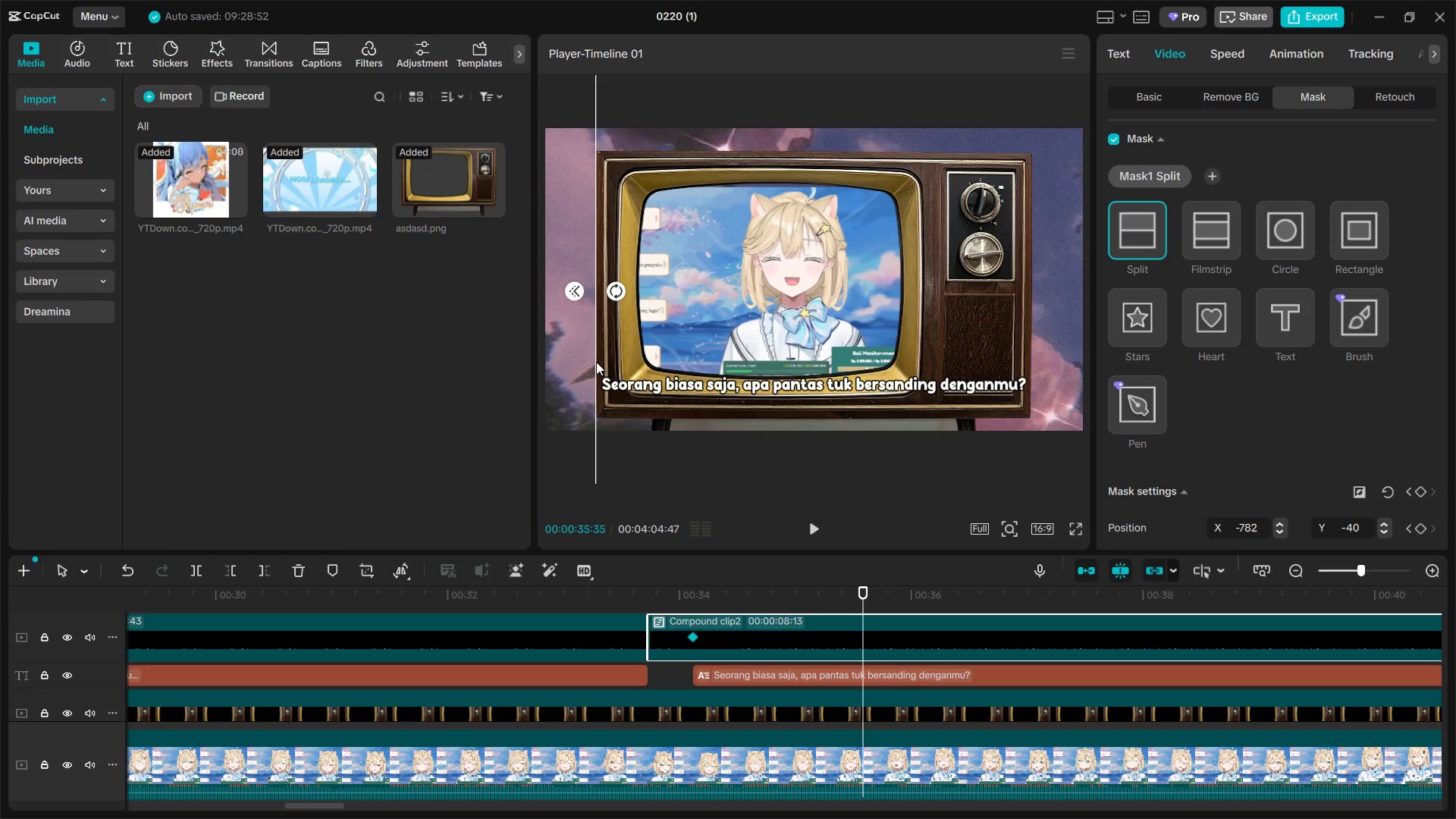 
left_click_drag(start_coordinate=[596, 362], to_coordinate=[705, 370])
 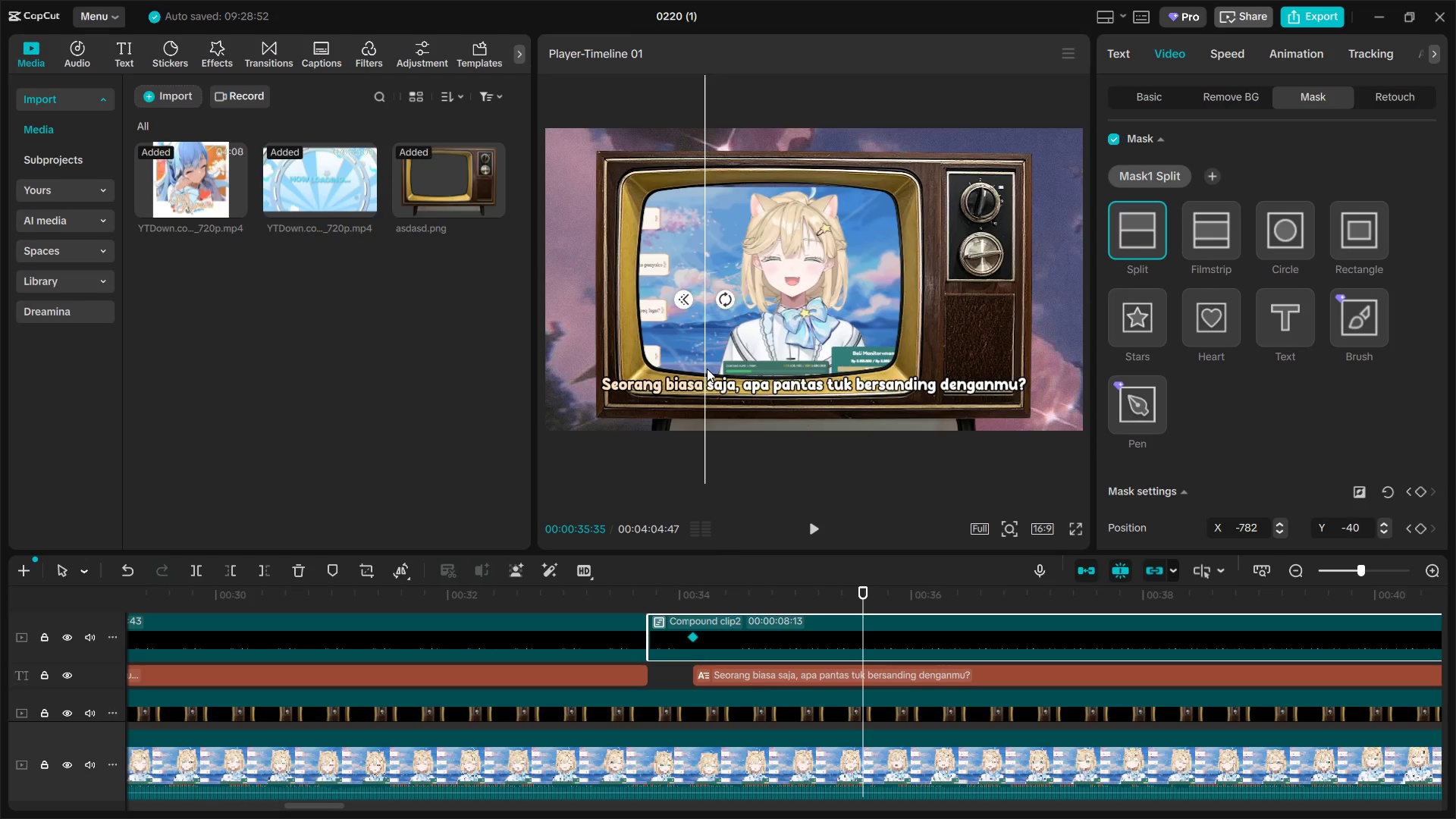 
key(Space)
 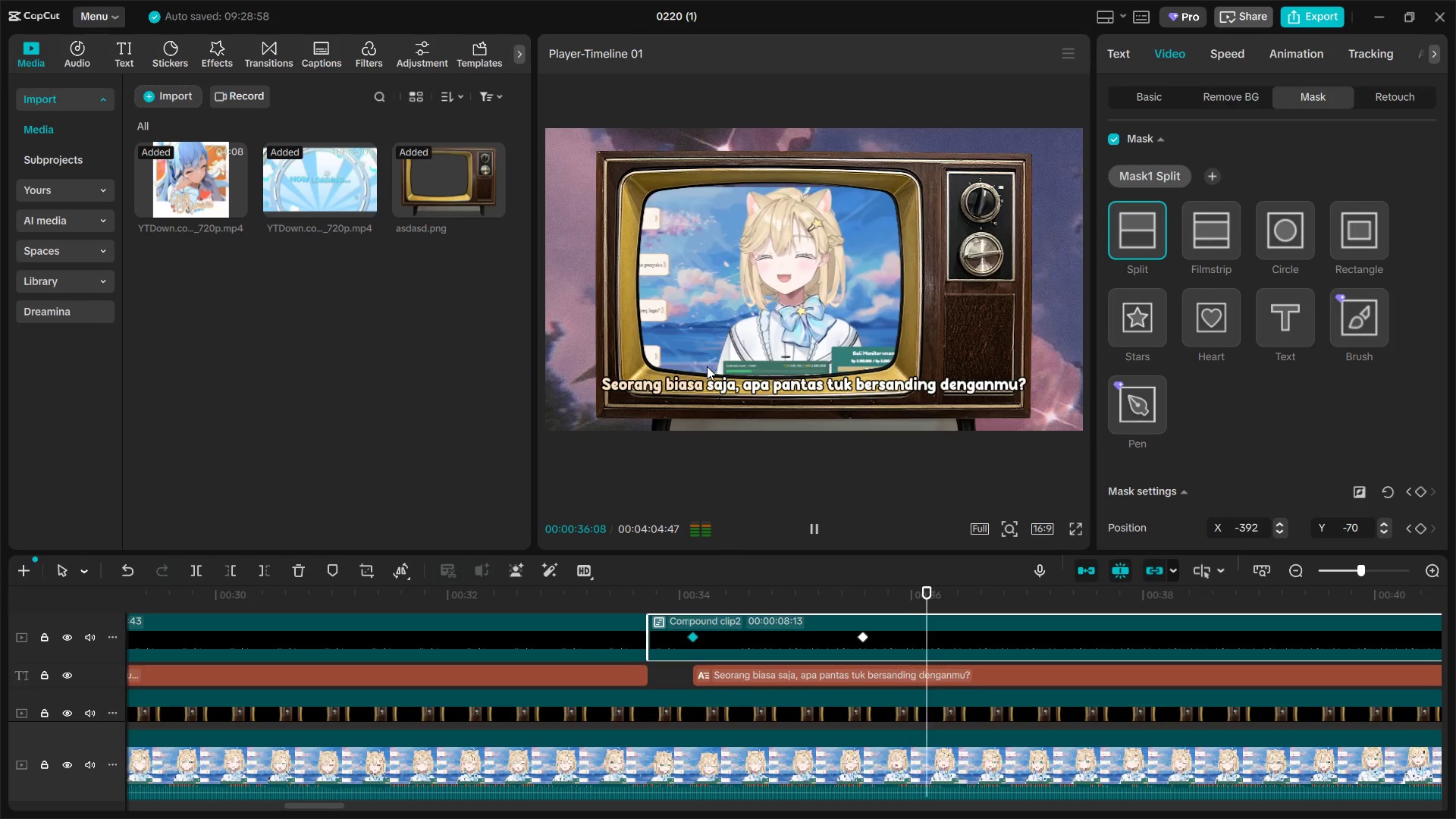 
key(Space)
 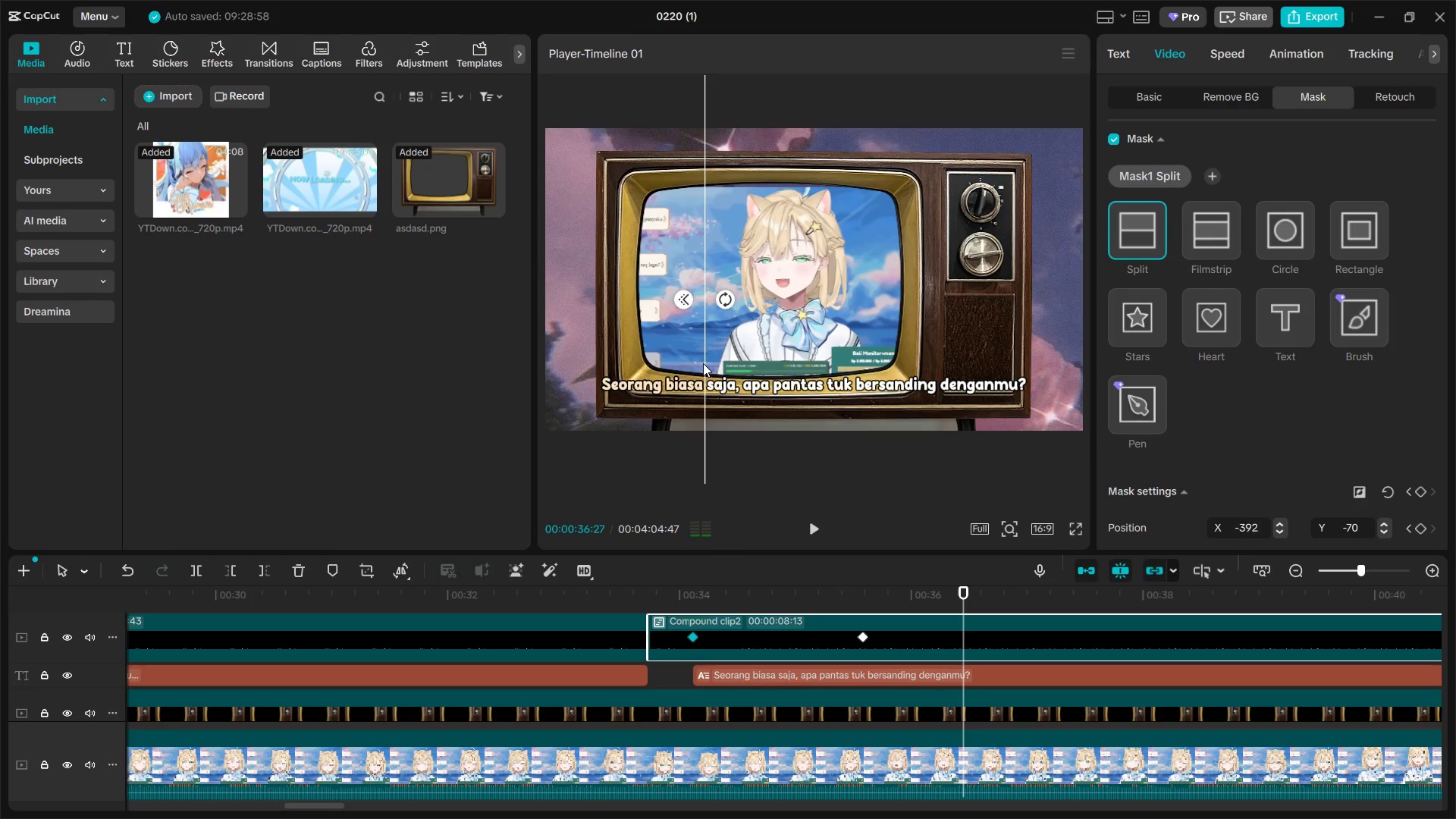 
left_click_drag(start_coordinate=[703, 363], to_coordinate=[739, 363])
 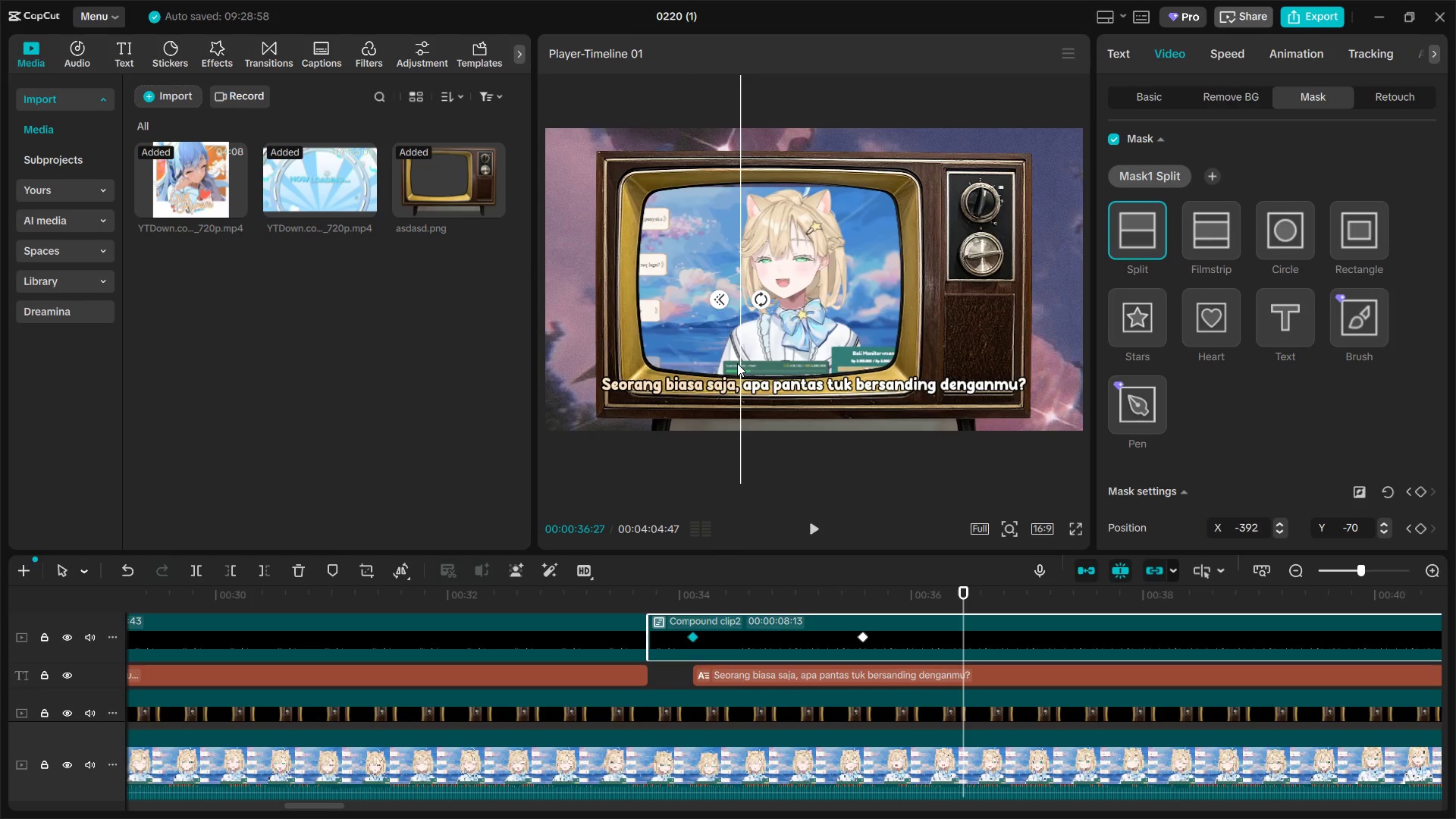 
key(Space)
 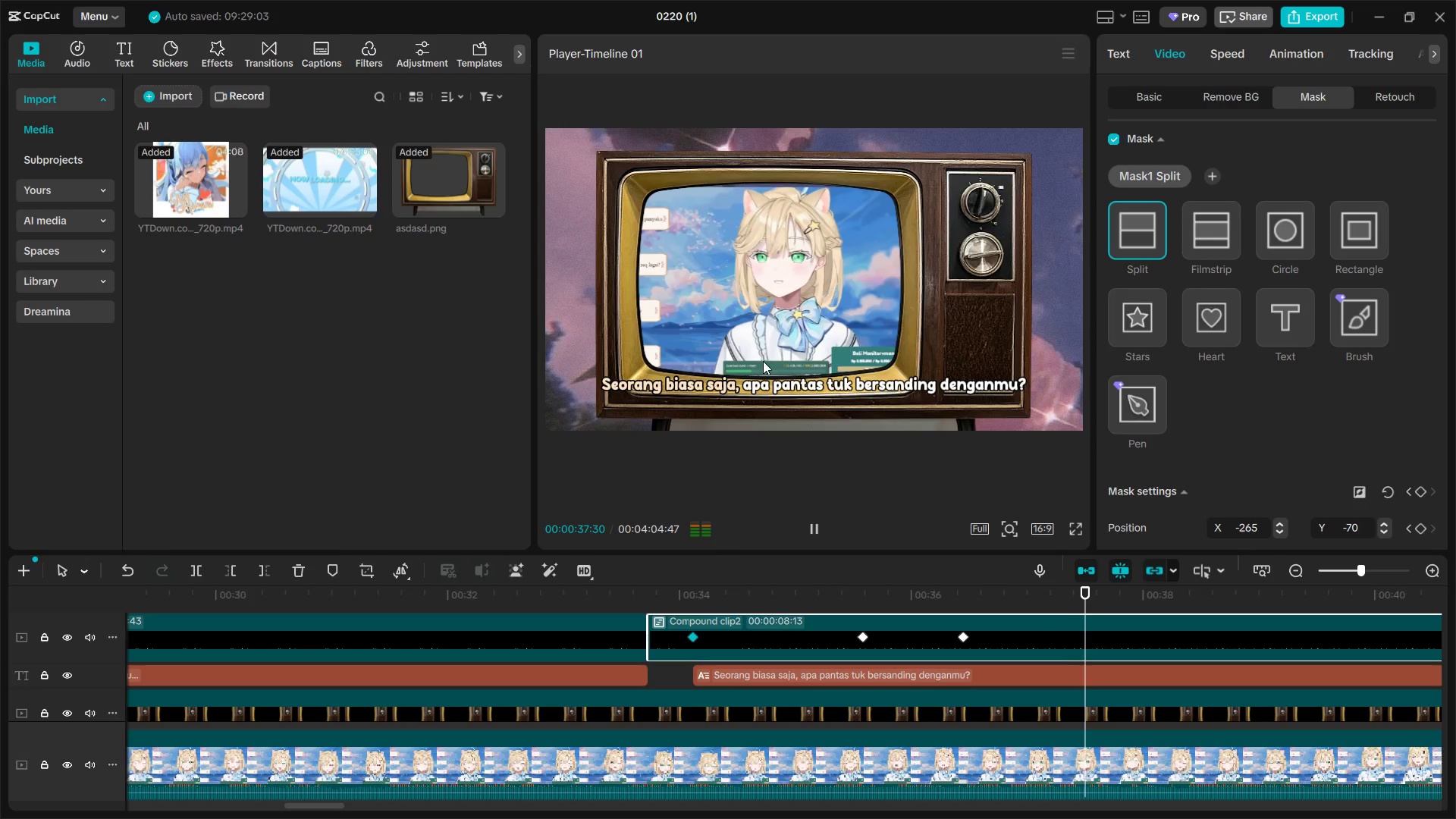 
key(Space)
 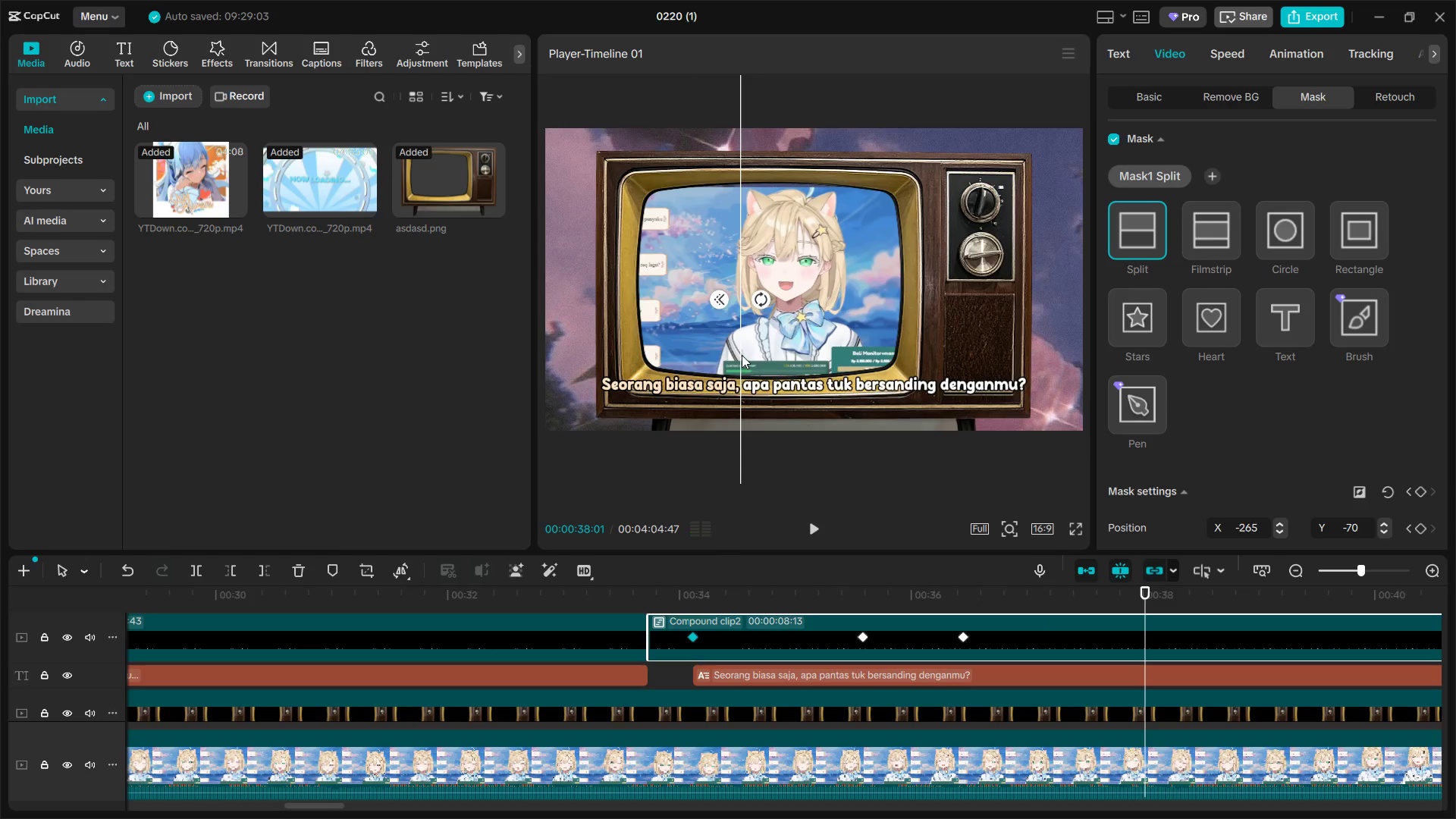 
left_click_drag(start_coordinate=[742, 354], to_coordinate=[825, 359])
 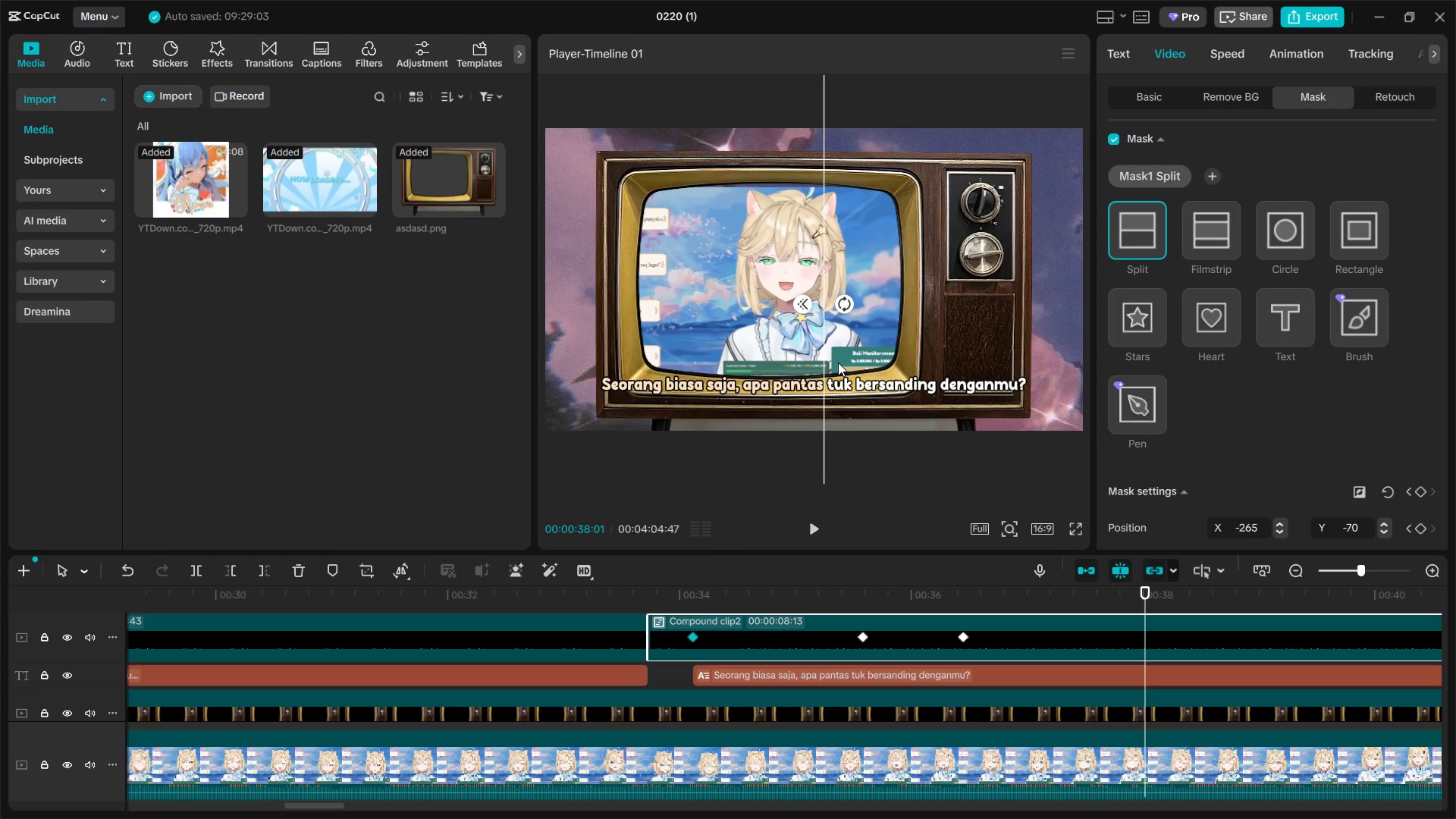 
key(Space)
 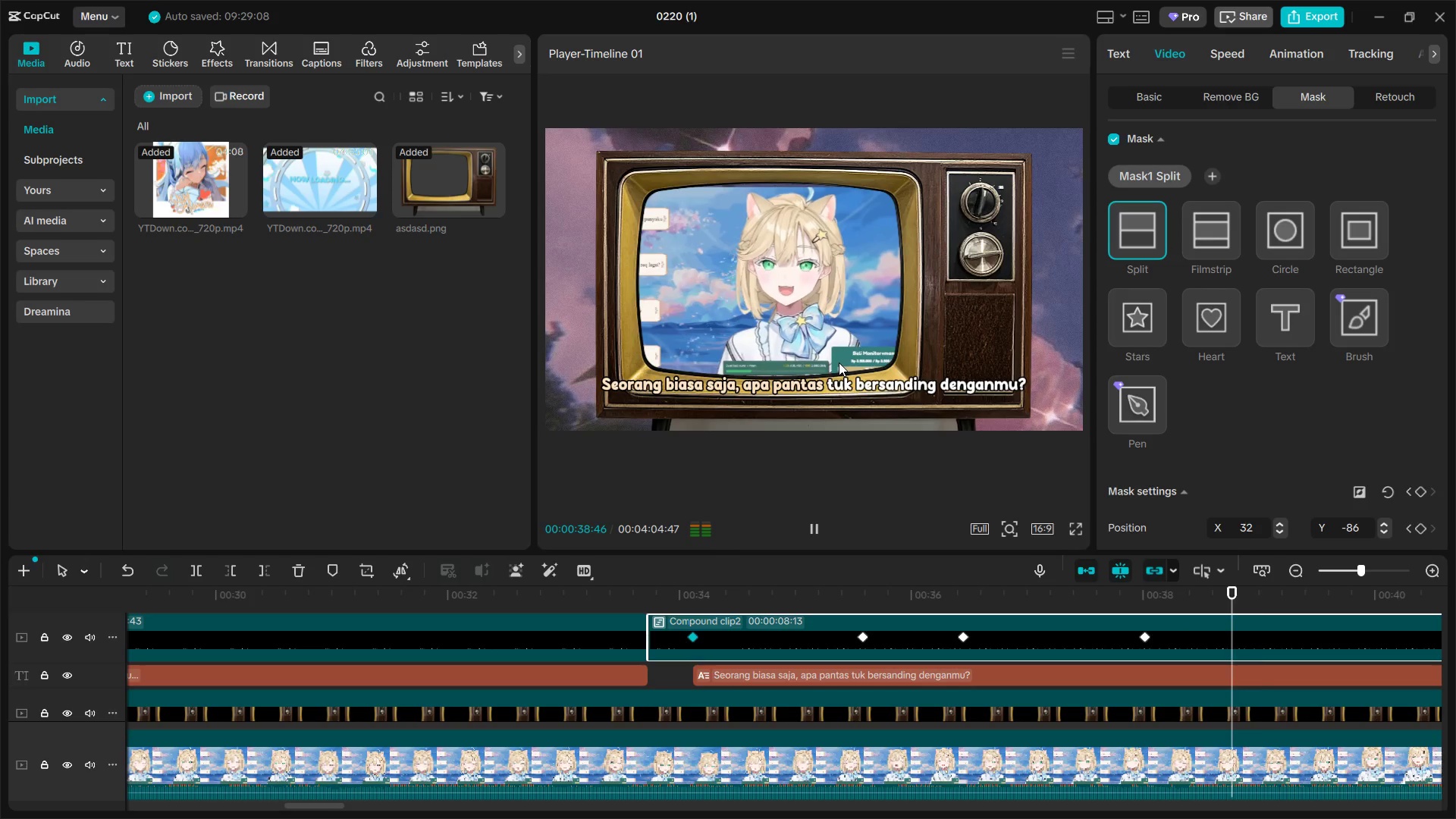 
key(Space)
 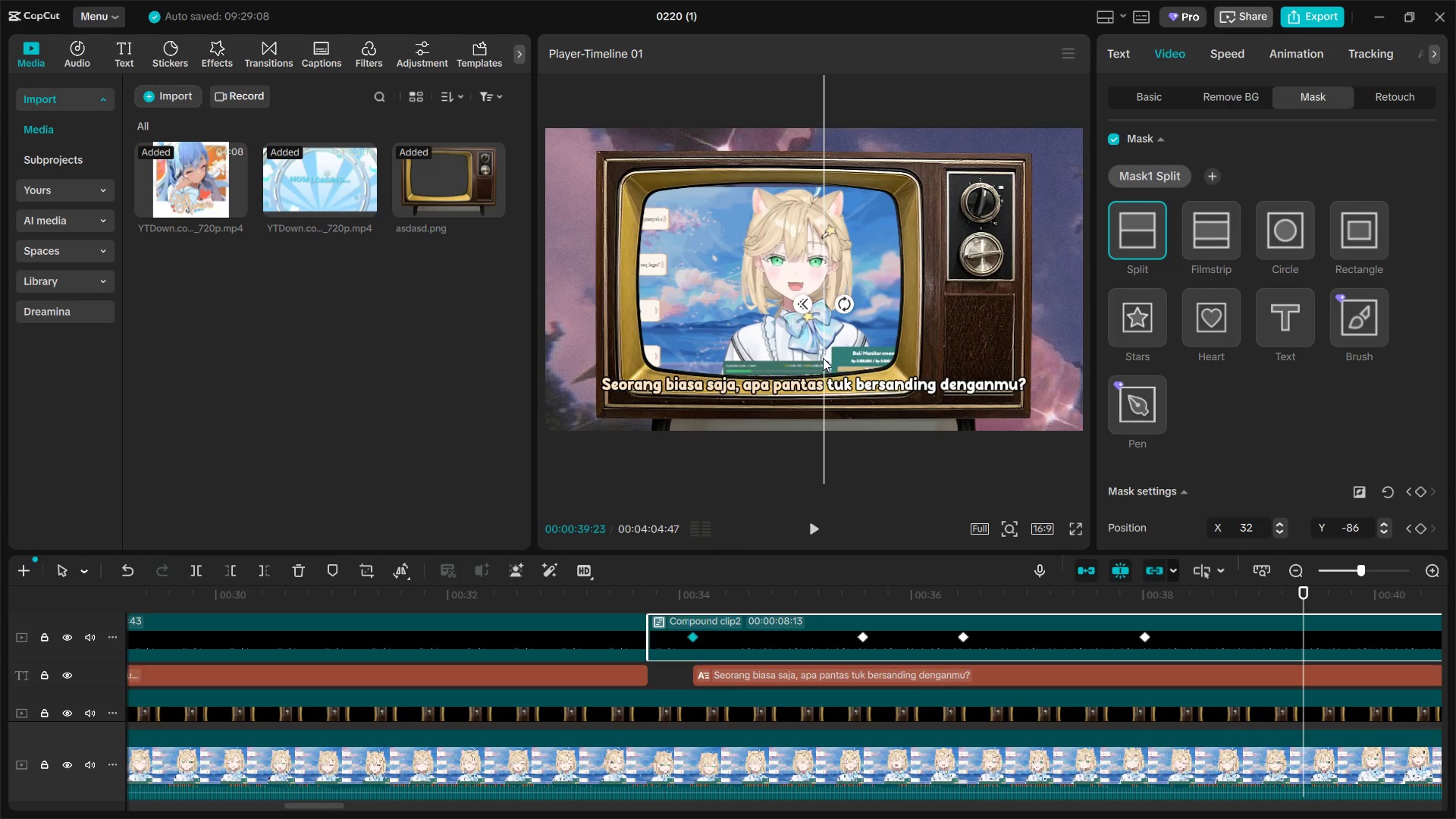 
left_click_drag(start_coordinate=[822, 358], to_coordinate=[936, 369])
 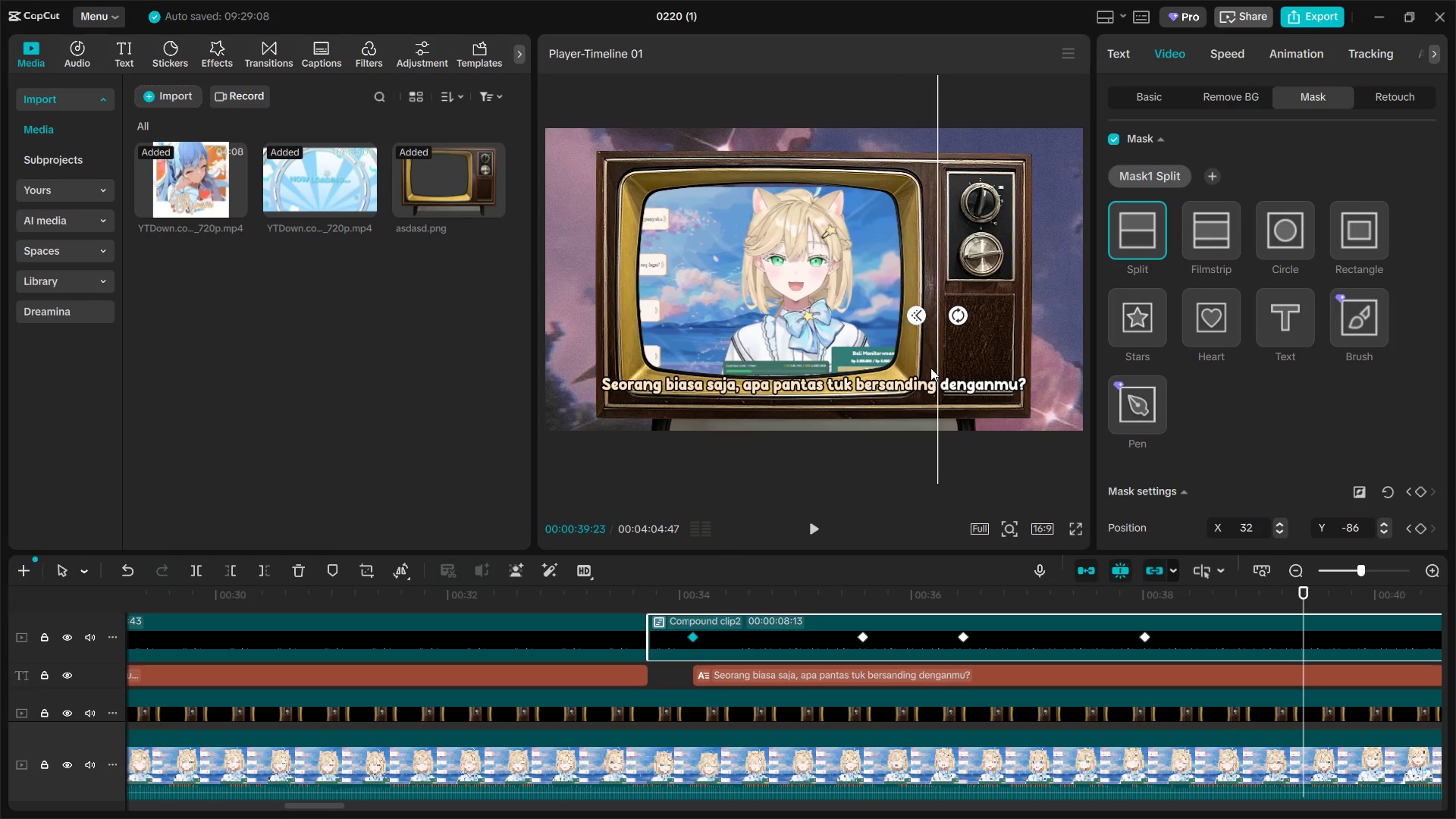 
key(Space)
 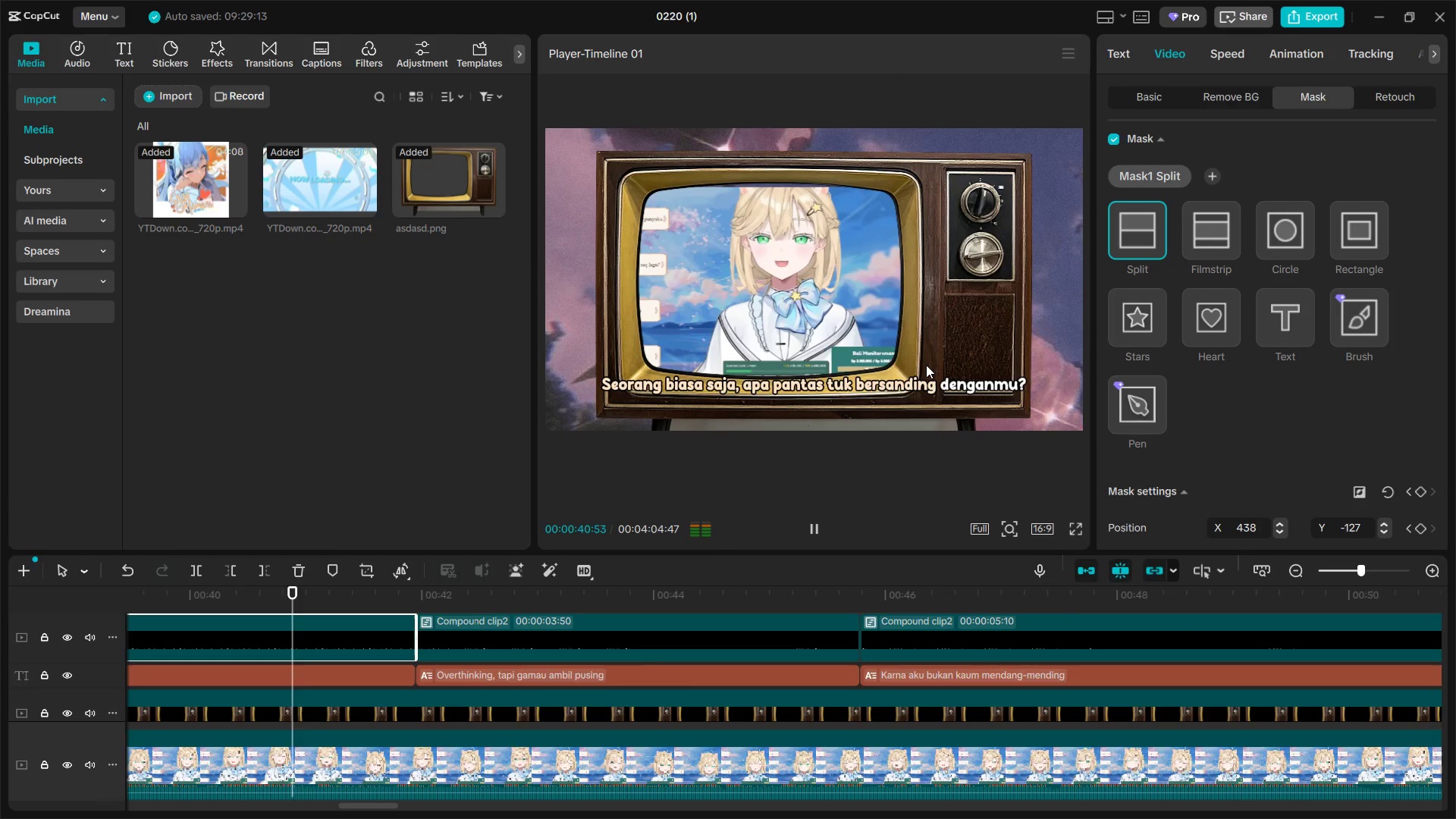 
key(Space)
 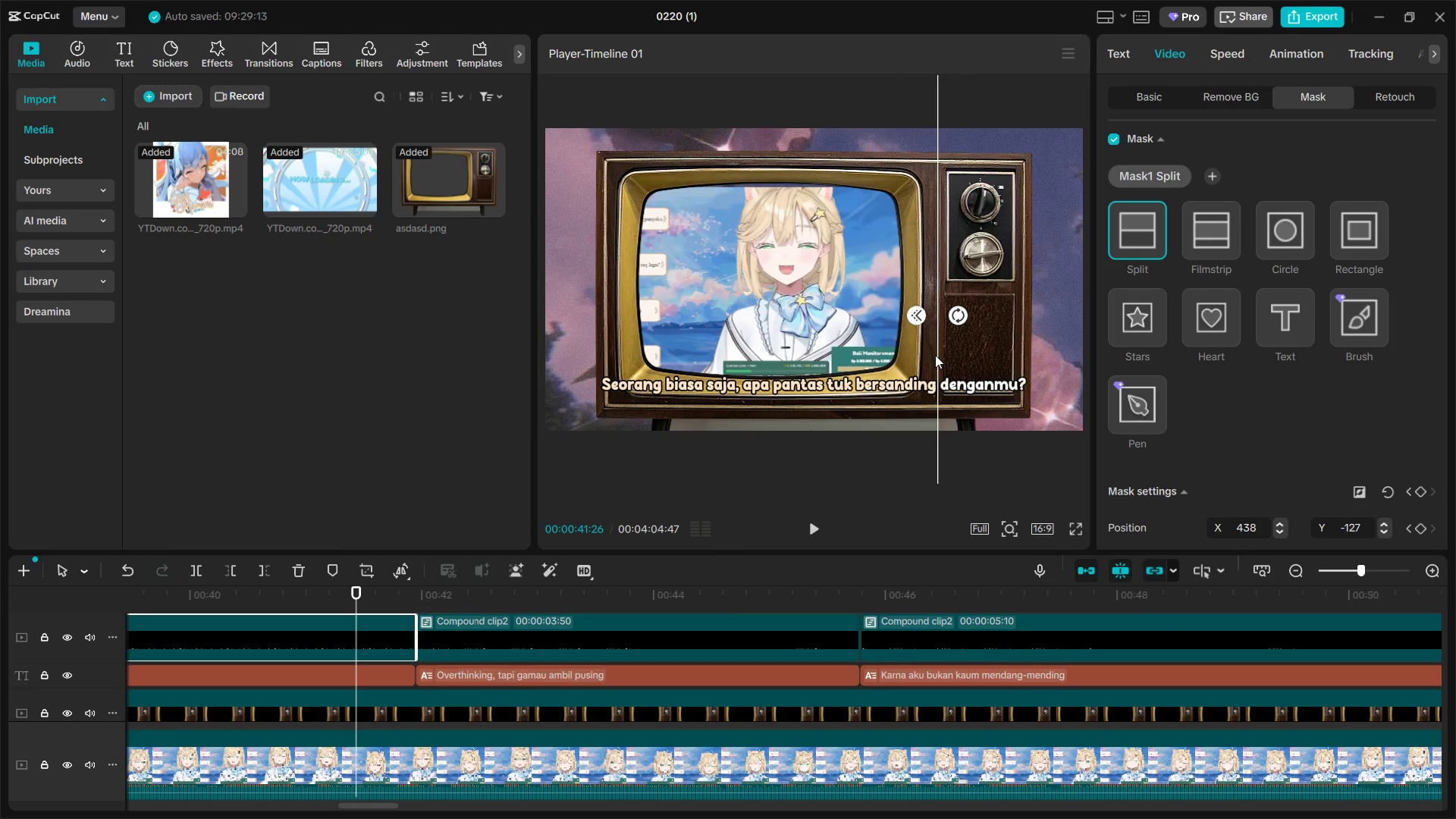 
left_click_drag(start_coordinate=[935, 355], to_coordinate=[1031, 363])
 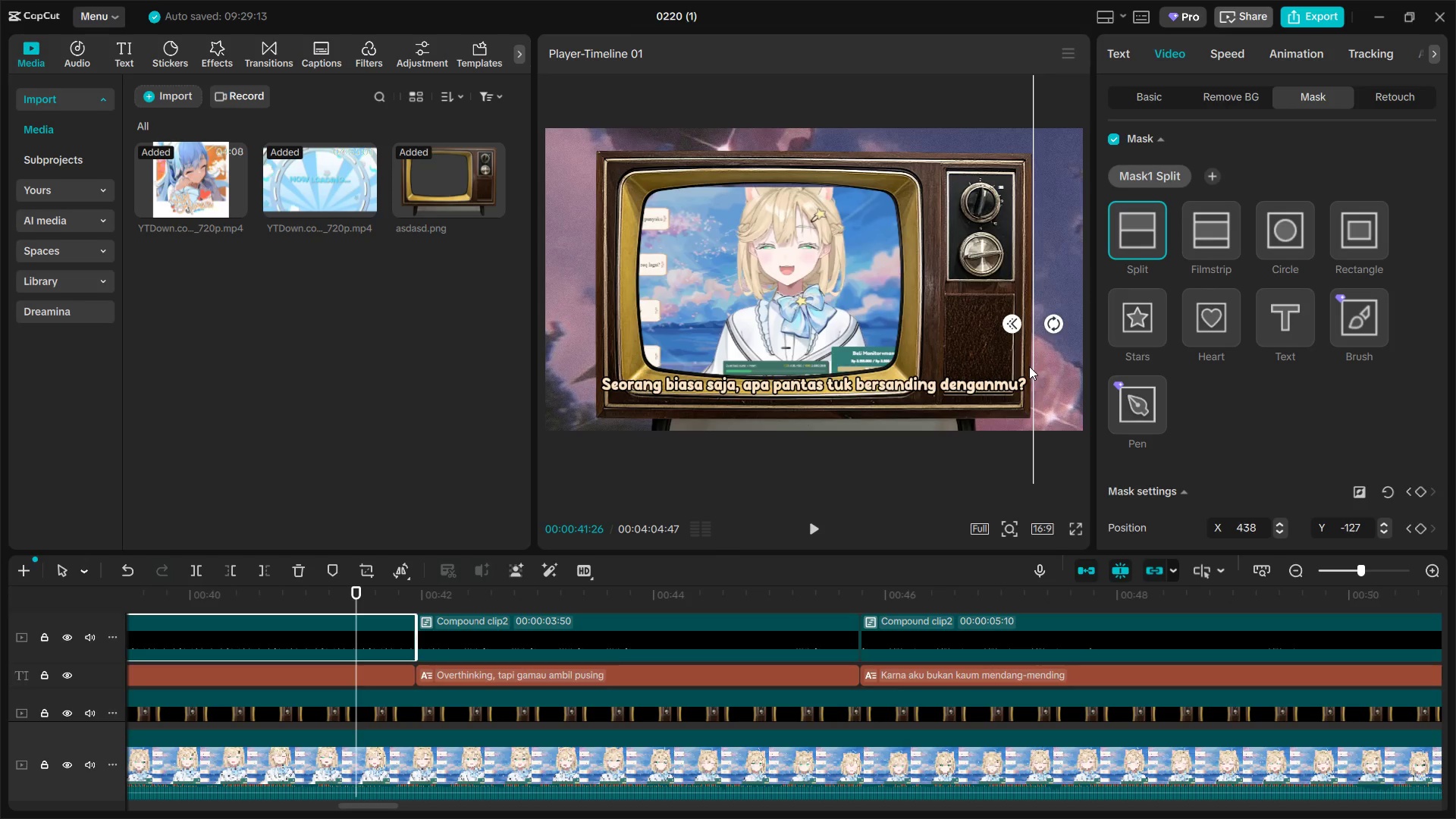 
key(Space)
 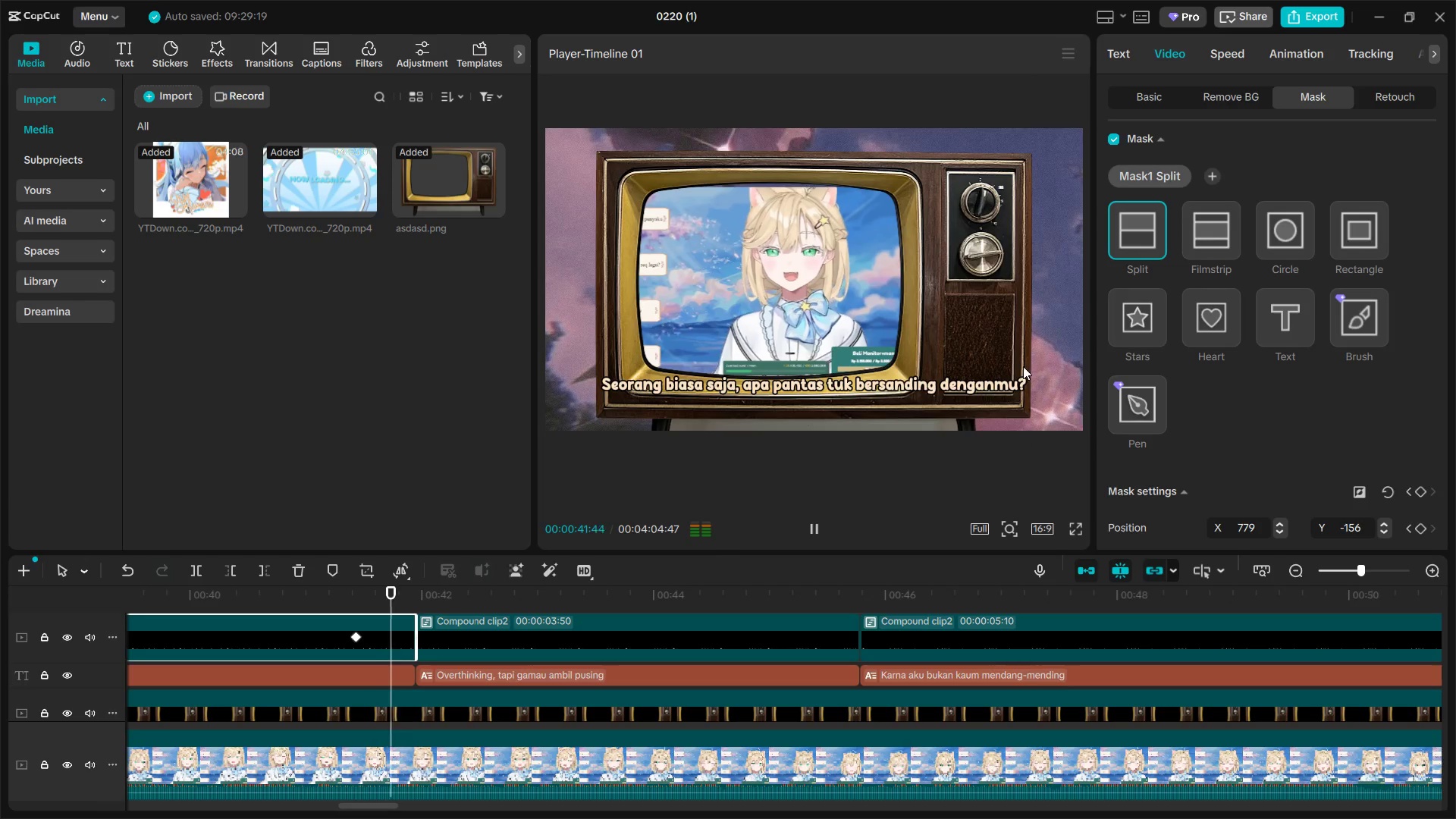 
key(Space)
 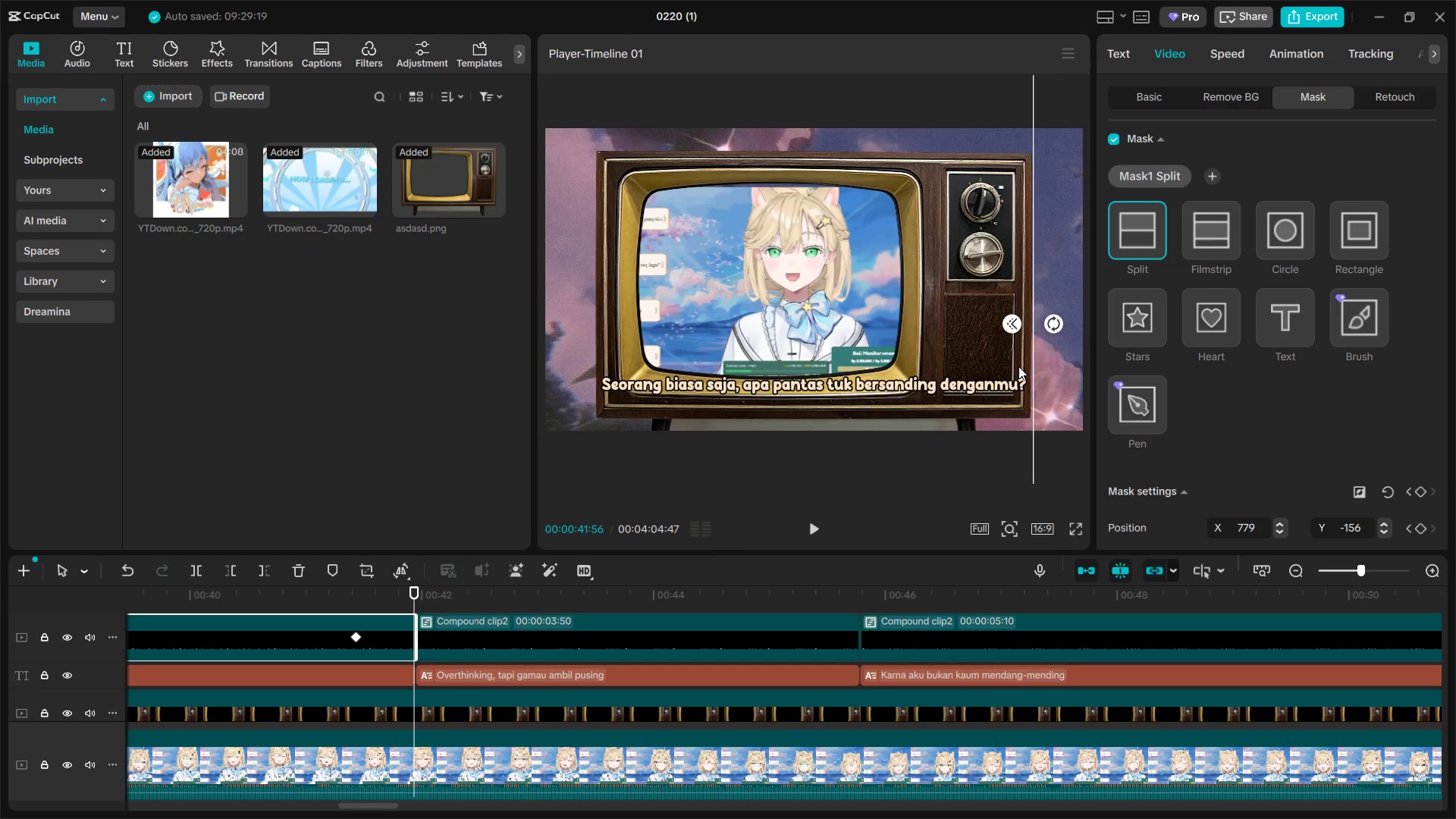 
key(Space)
 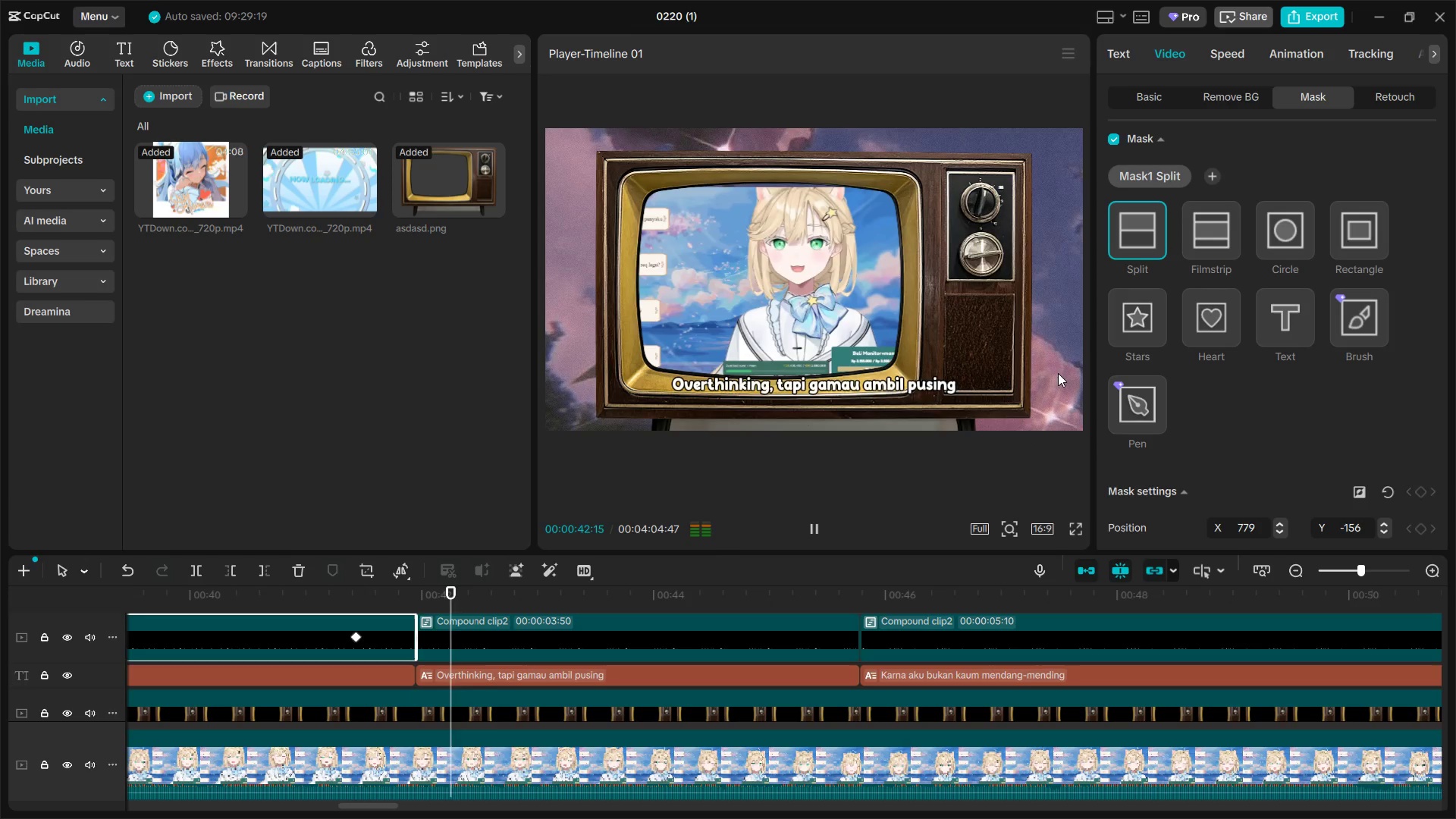 
key(Space)
 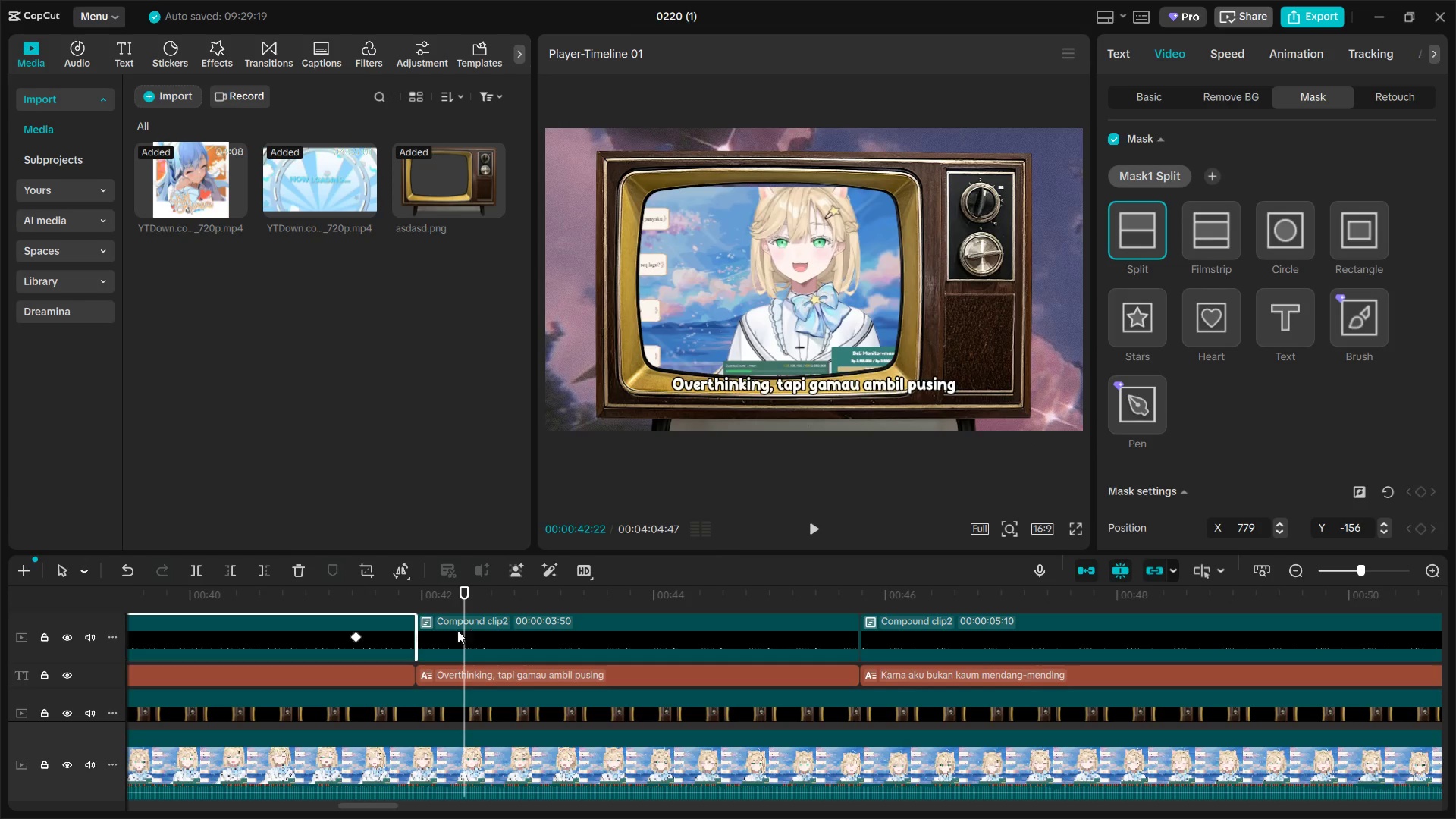 
left_click([425, 595])
 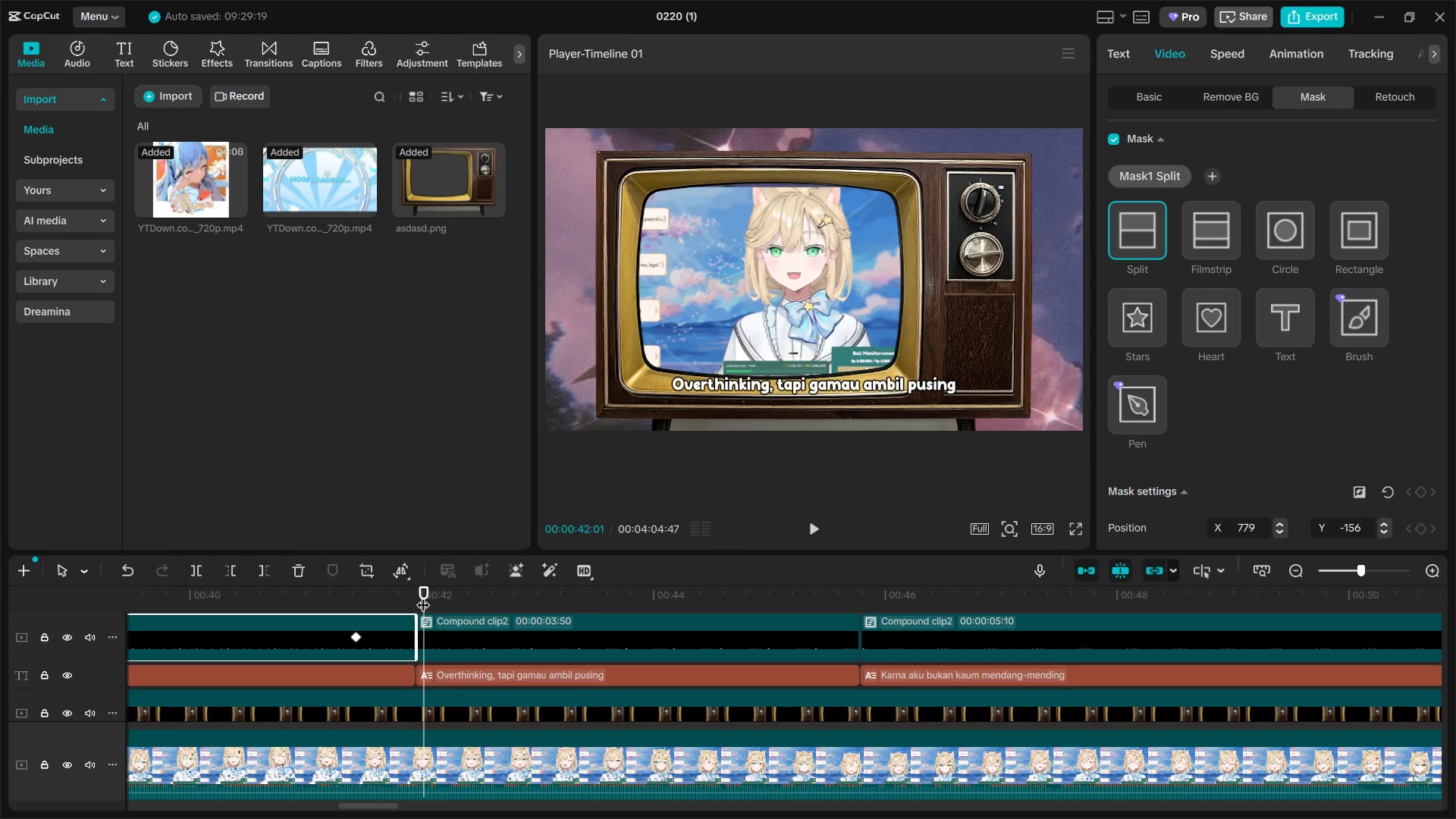 
left_click_drag(start_coordinate=[423, 595], to_coordinate=[369, 599])
 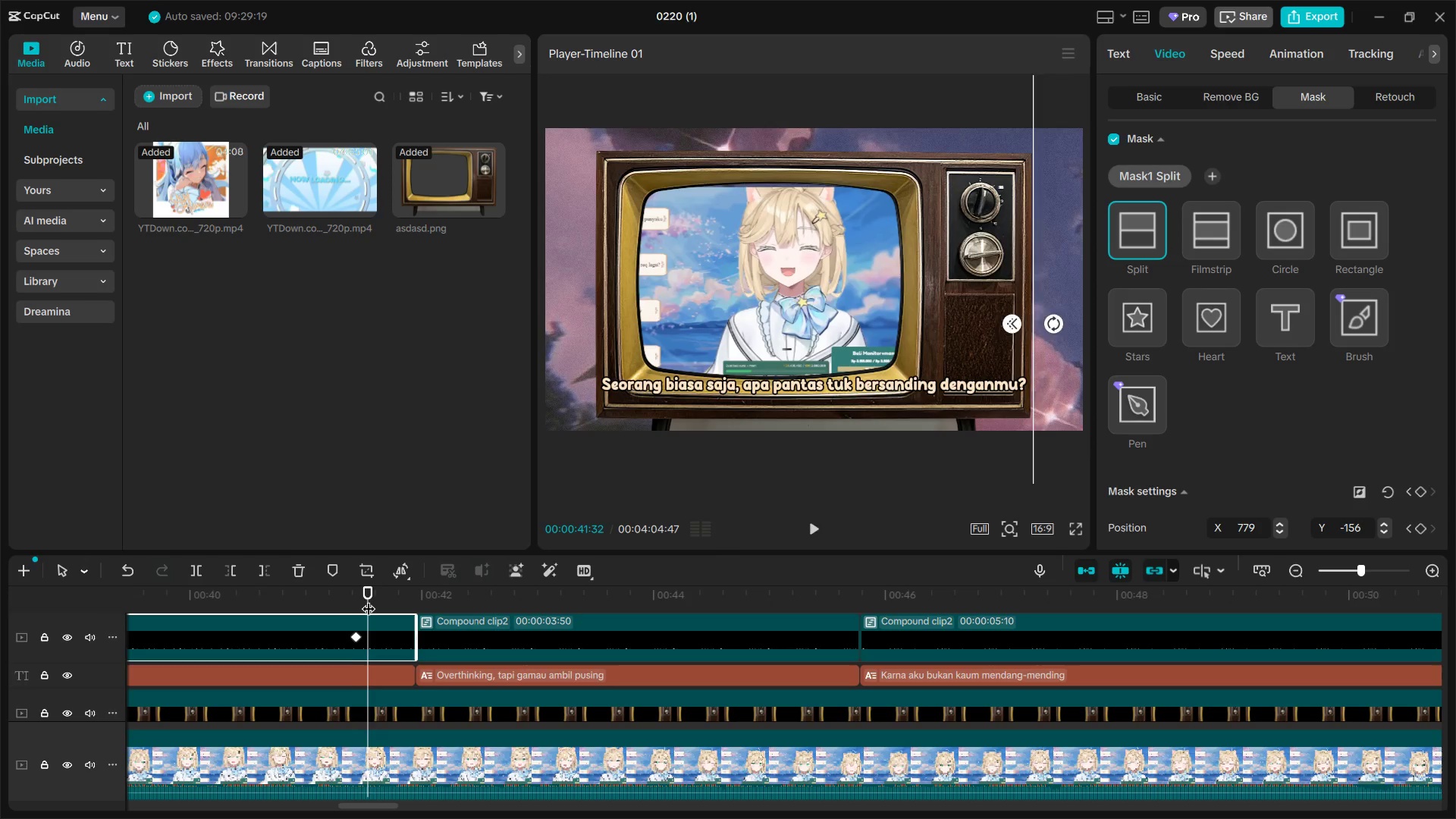 
key(Space)
 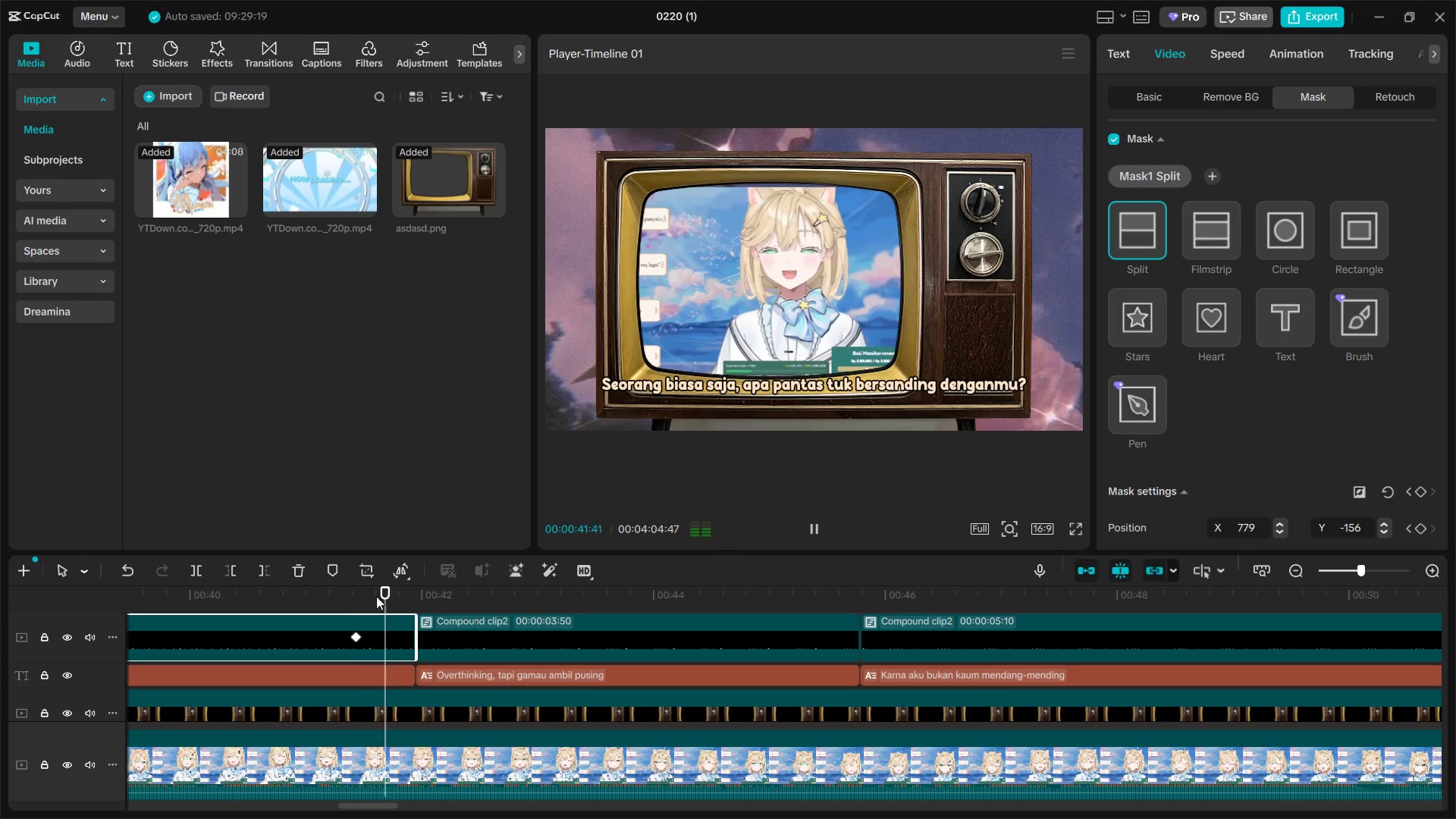 
key(Space)
 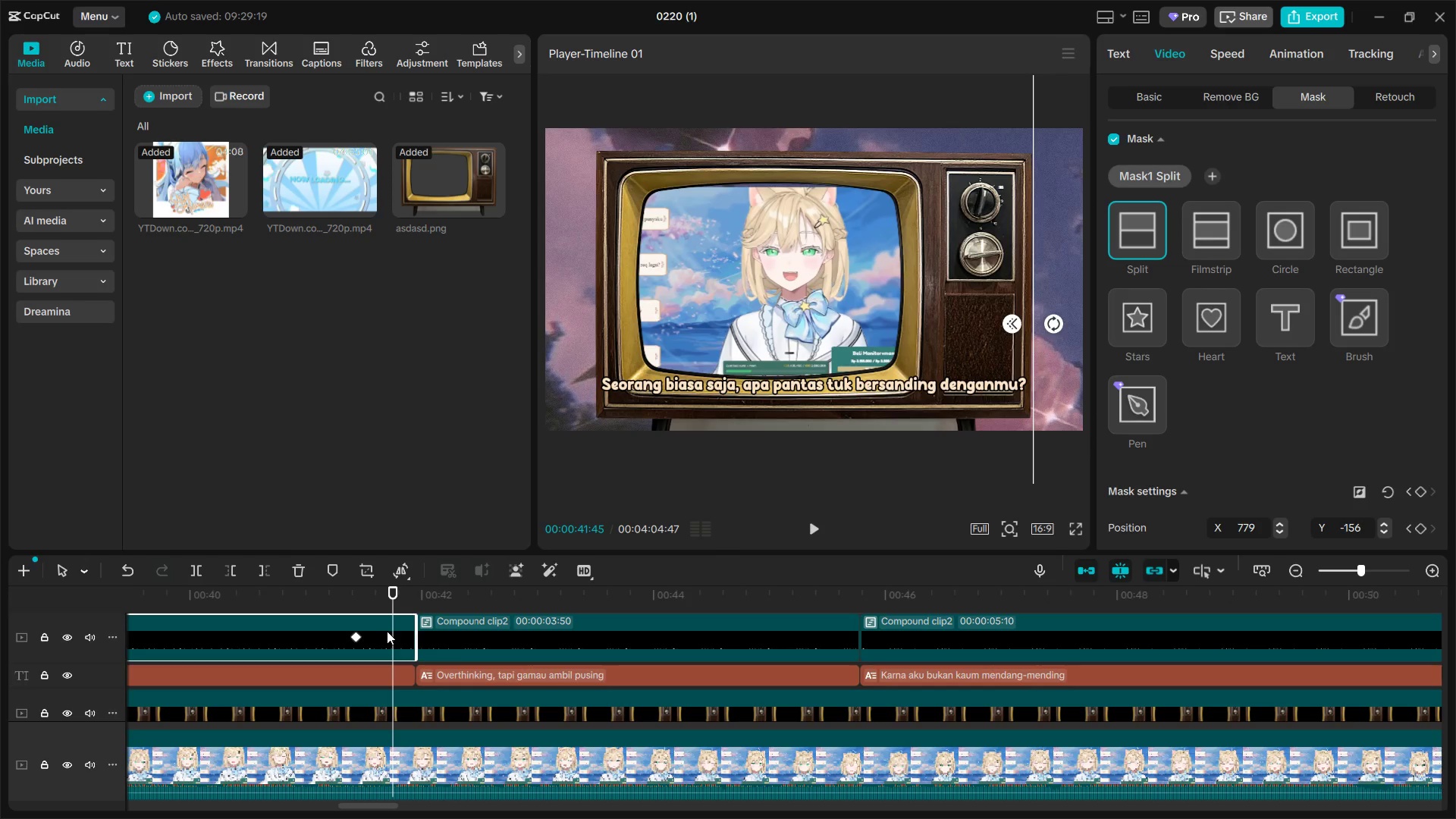 
key(W)
 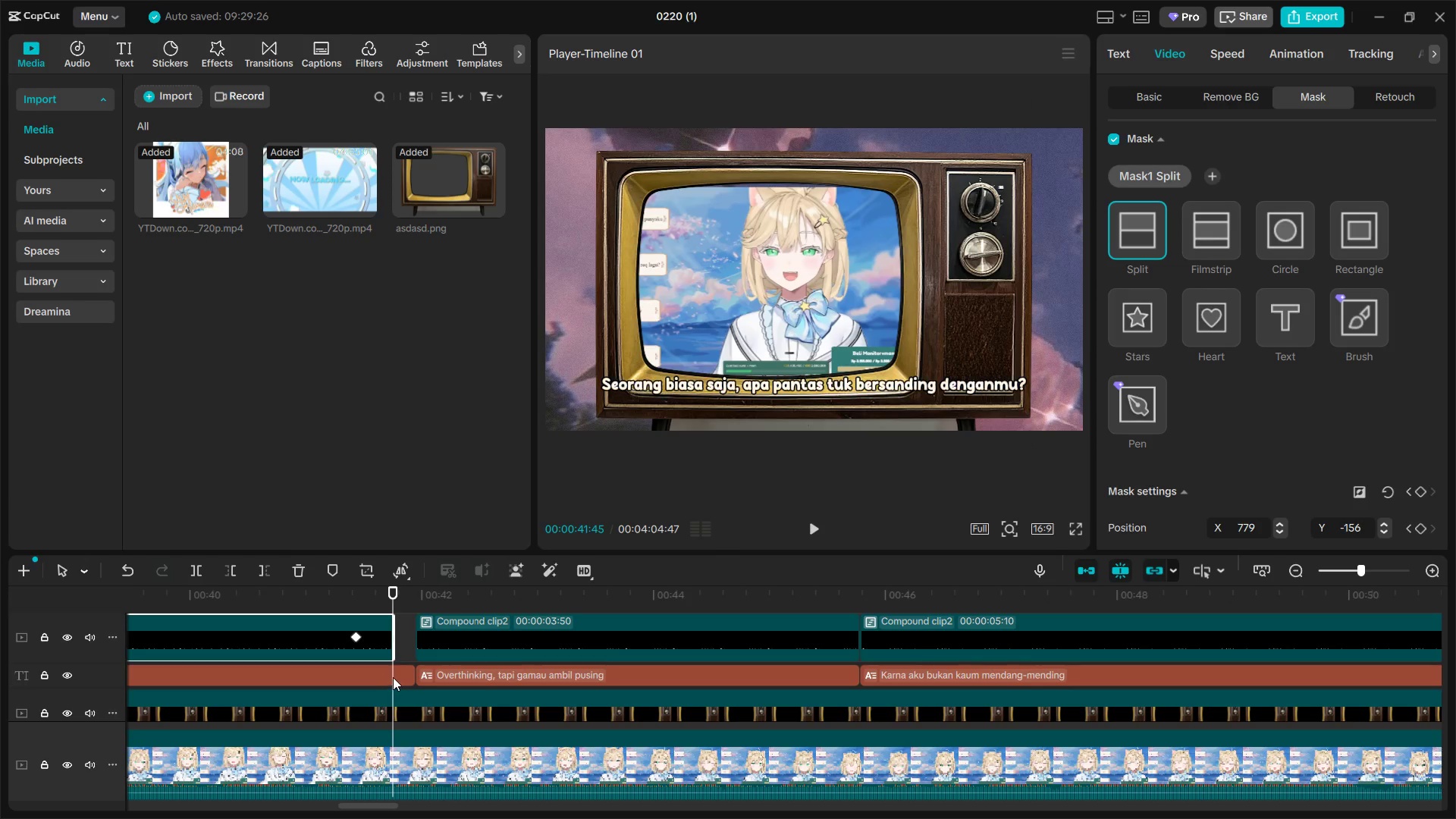 
left_click([393, 677])
 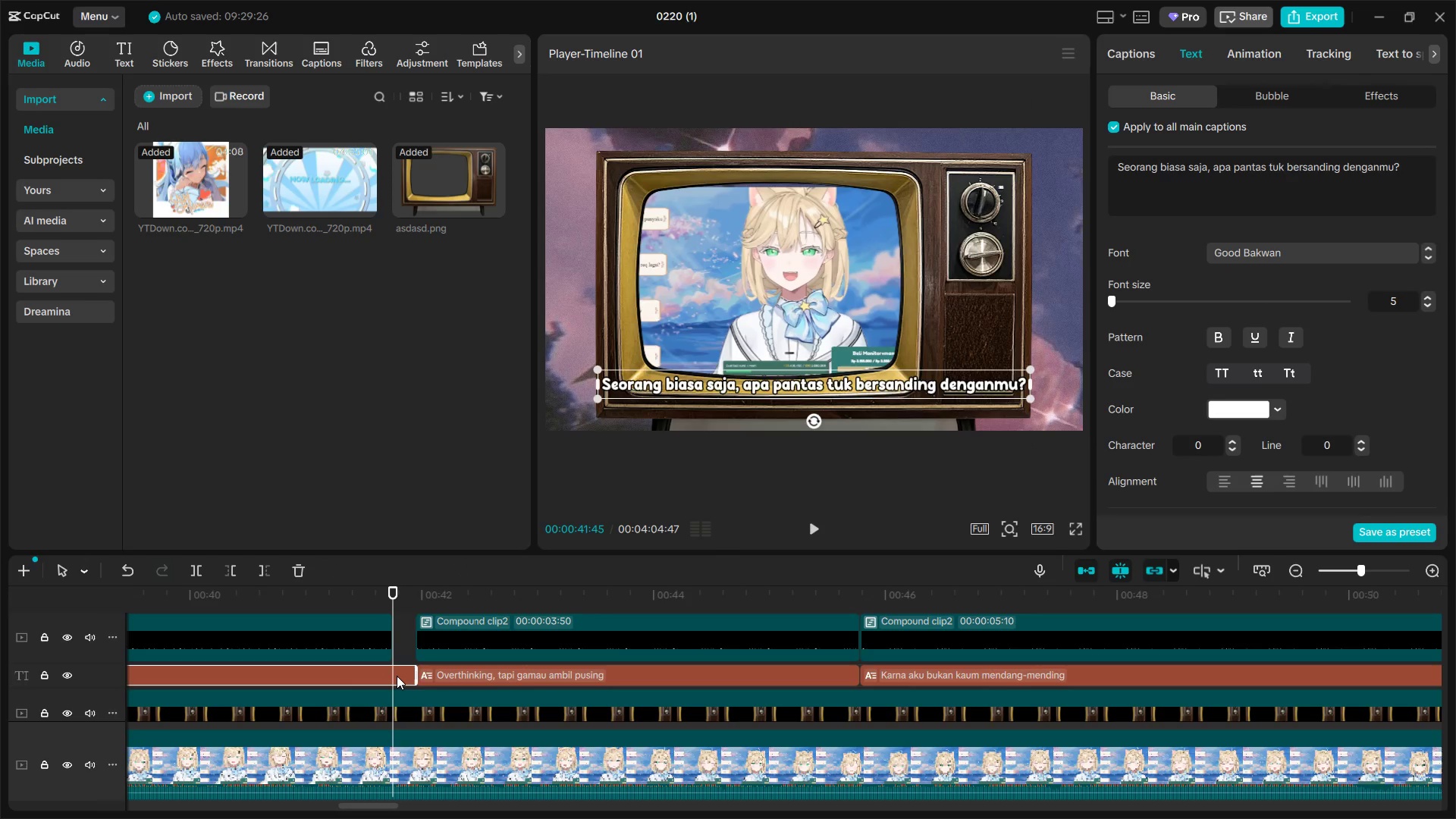 
key(W)
 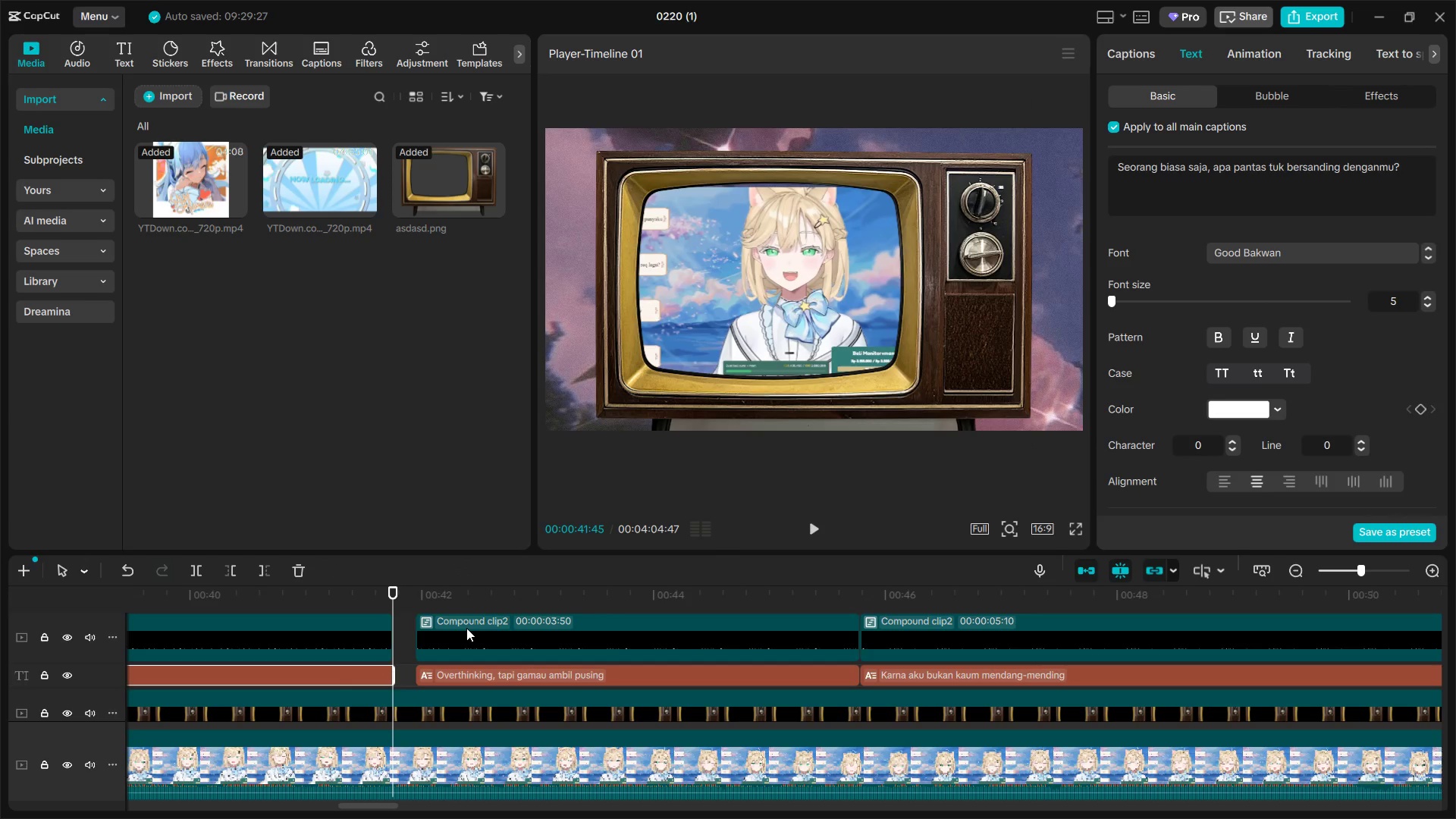 
left_click([467, 626])
 